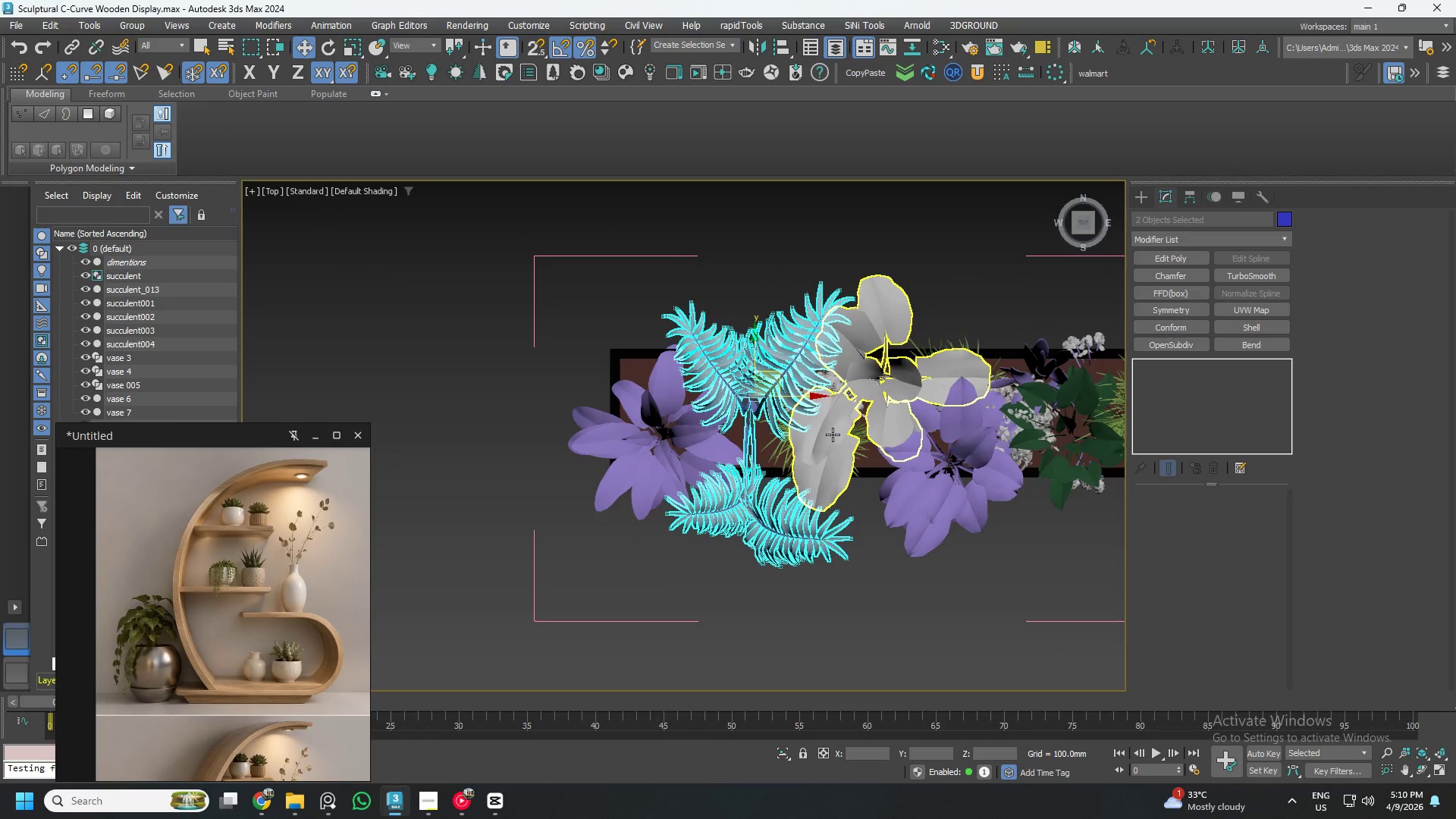 
scroll: coordinate [828, 434], scroll_direction: down, amount: 3.0
 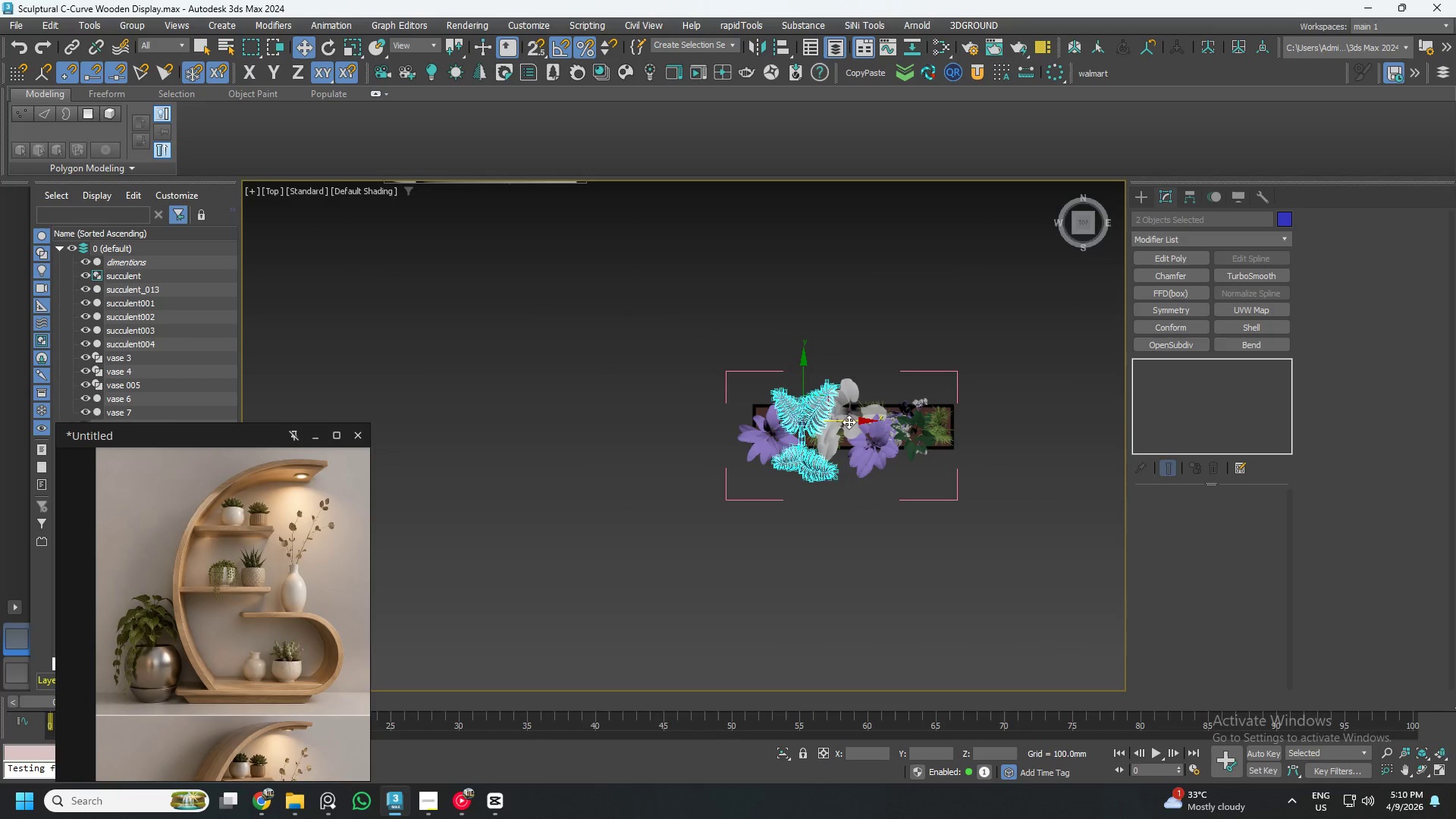 
scroll: coordinate [853, 419], scroll_direction: up, amount: 3.0
 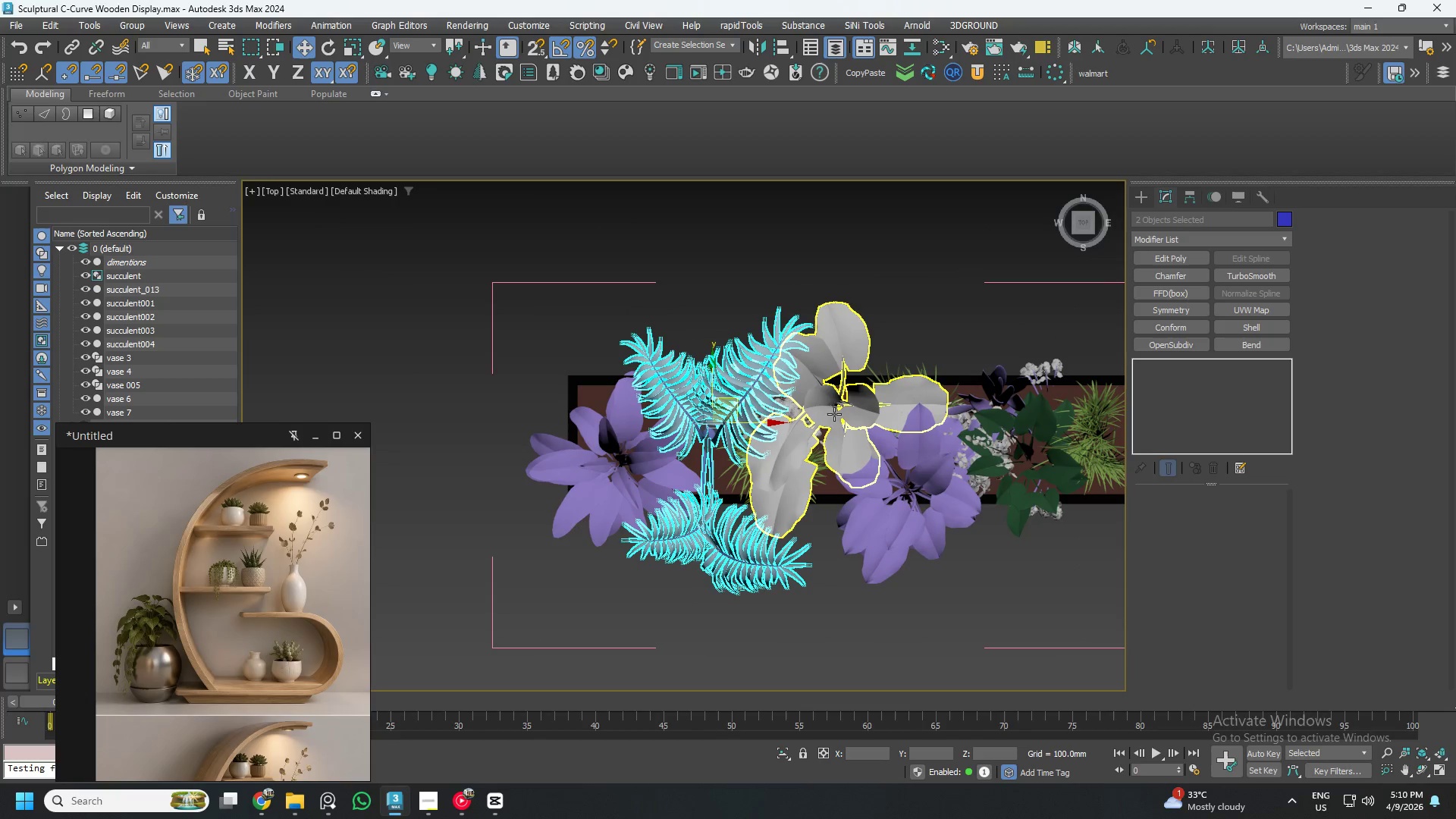 
left_click([834, 412])
 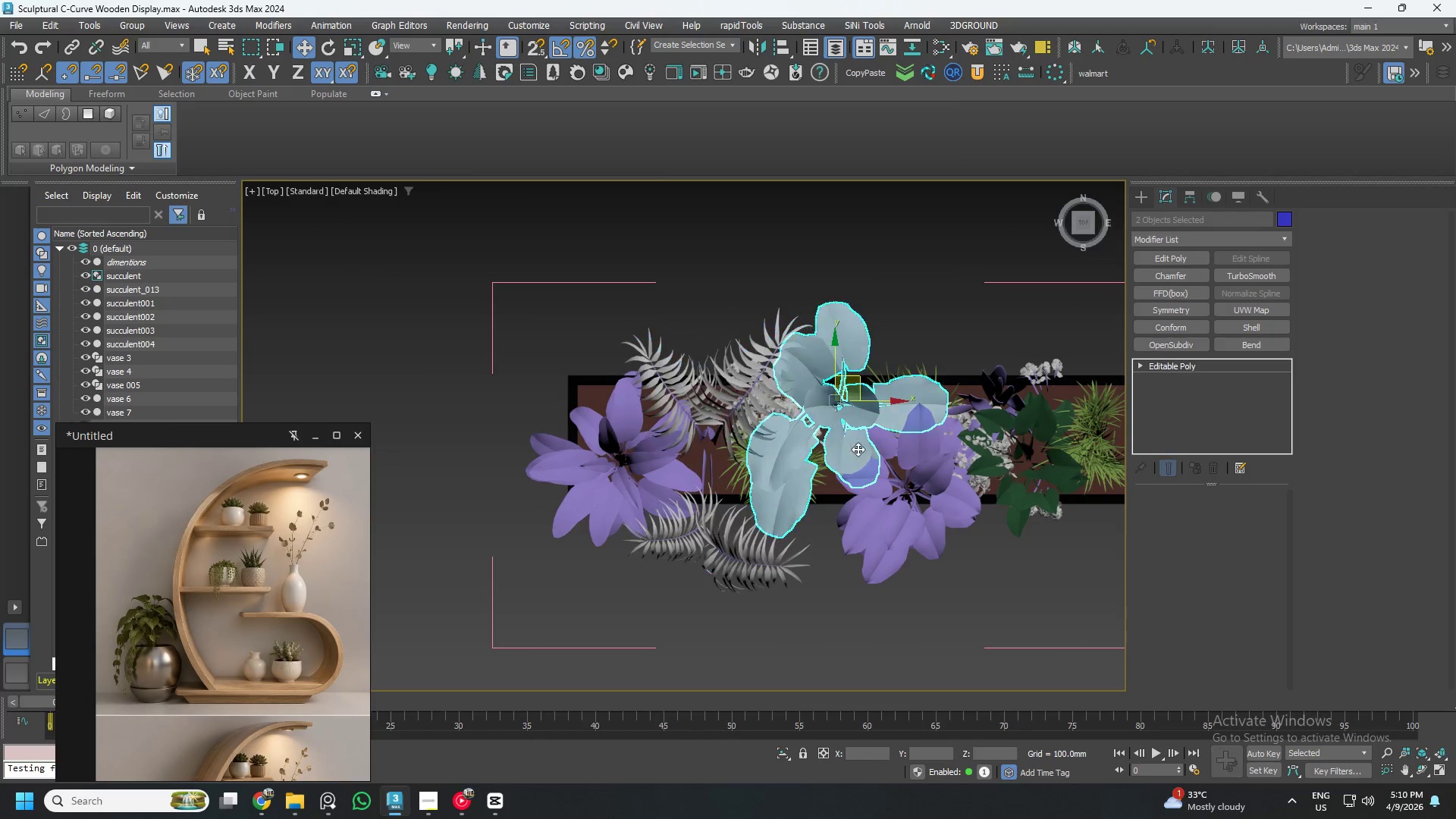 
hold_key(key=AltLeft, duration=1.5)
 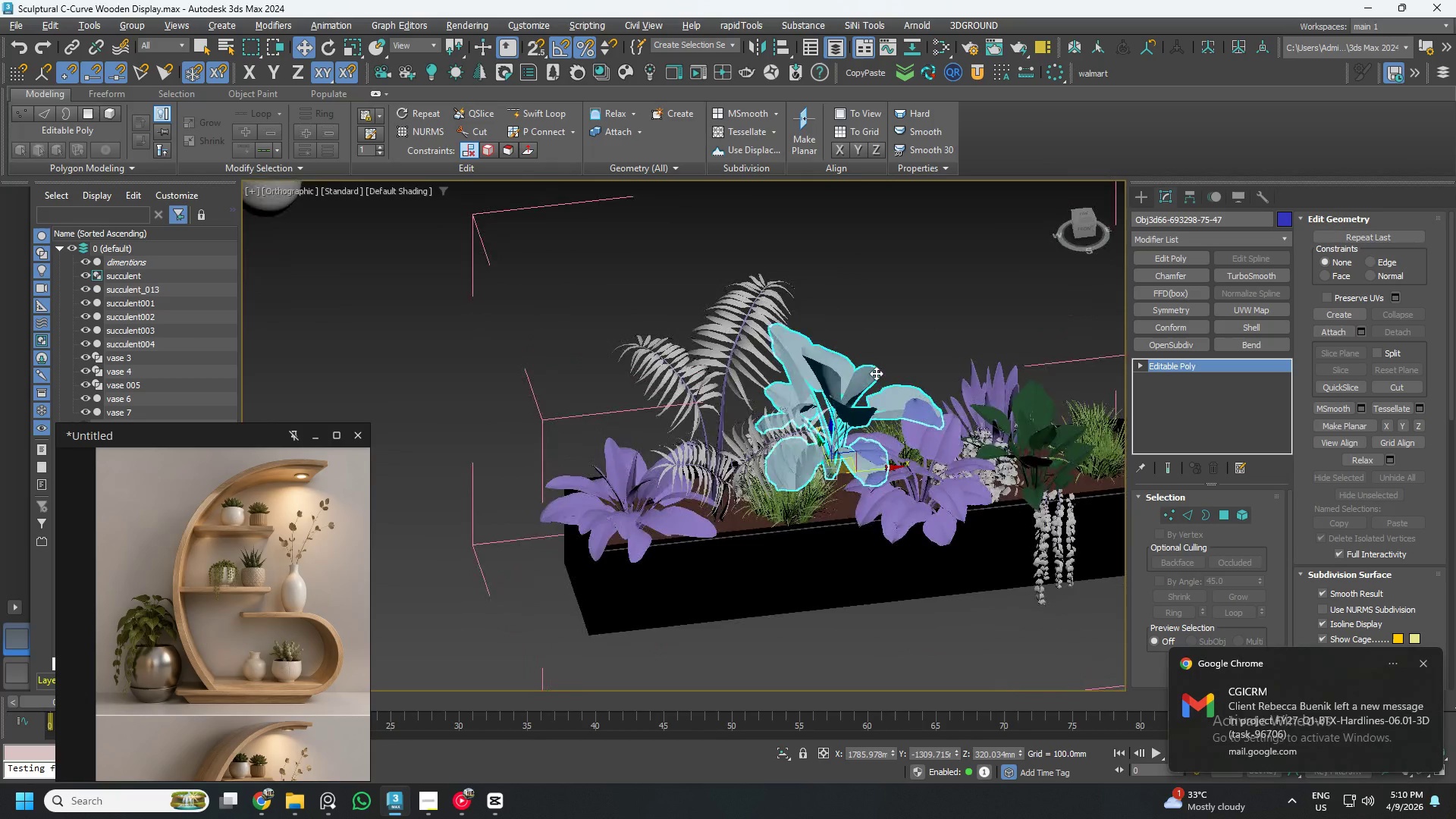 
hold_key(key=AltLeft, duration=0.97)
 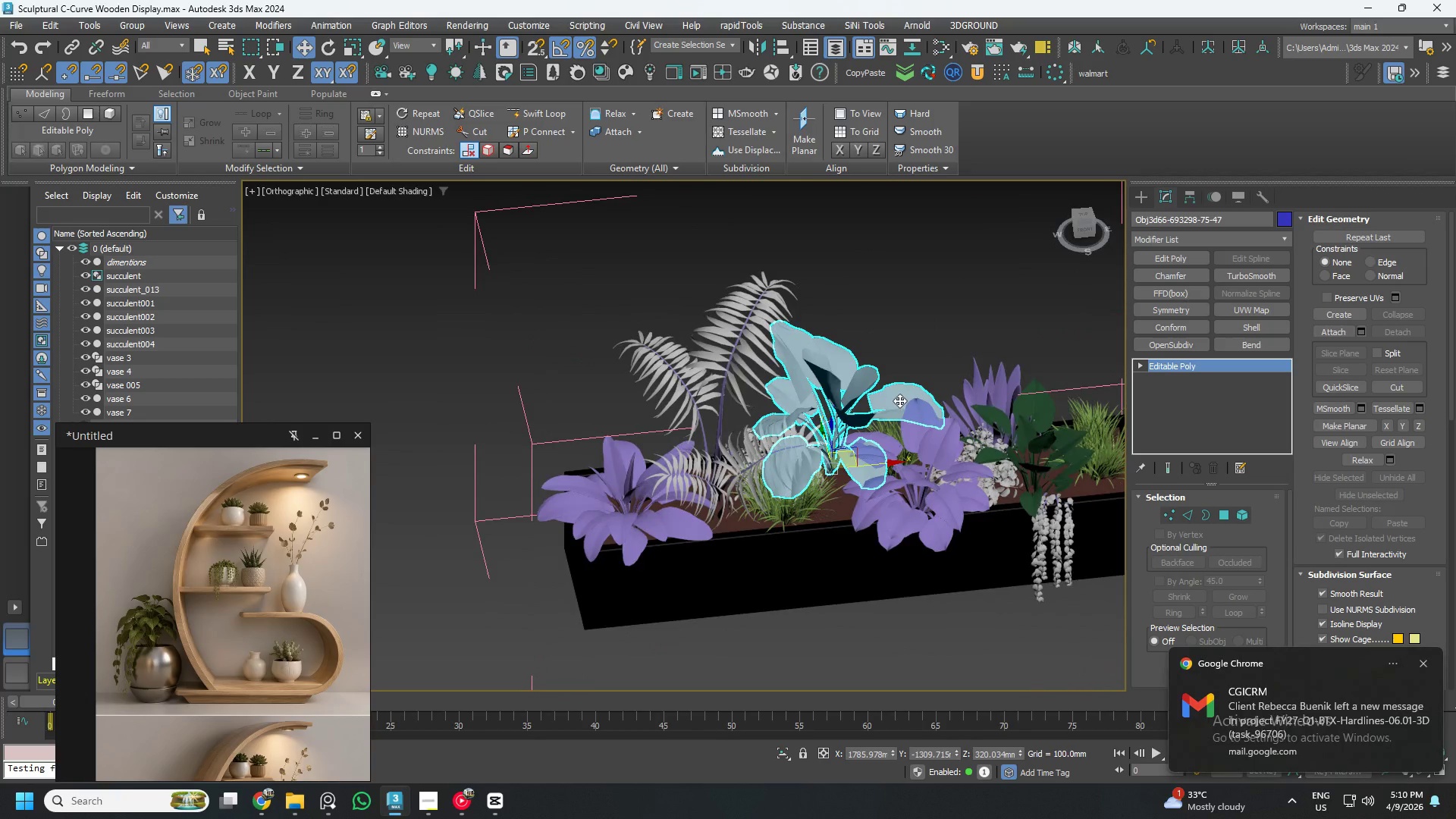 
hold_key(key=AltLeft, duration=1.5)
 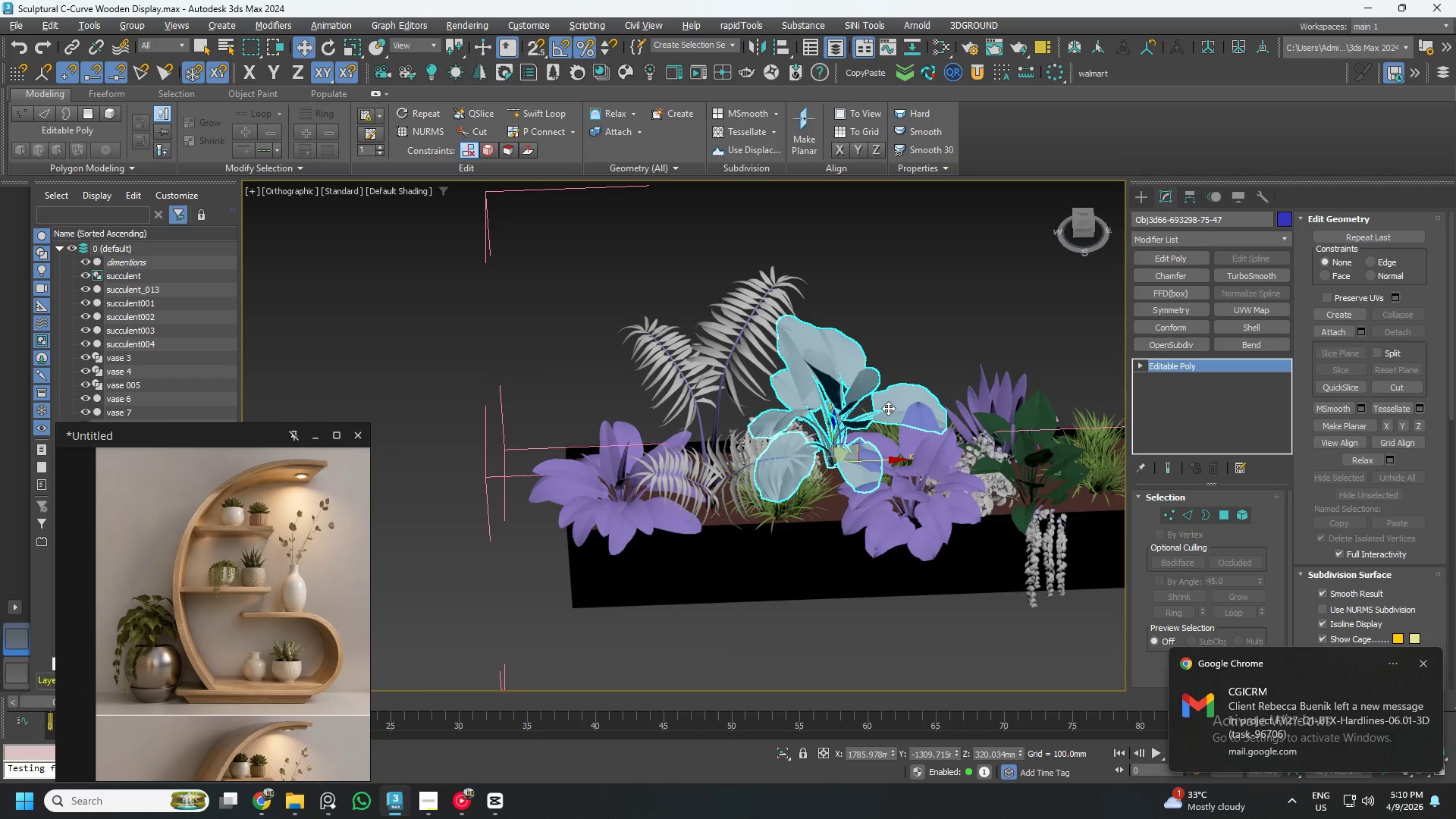 
key(Alt+AltLeft)
 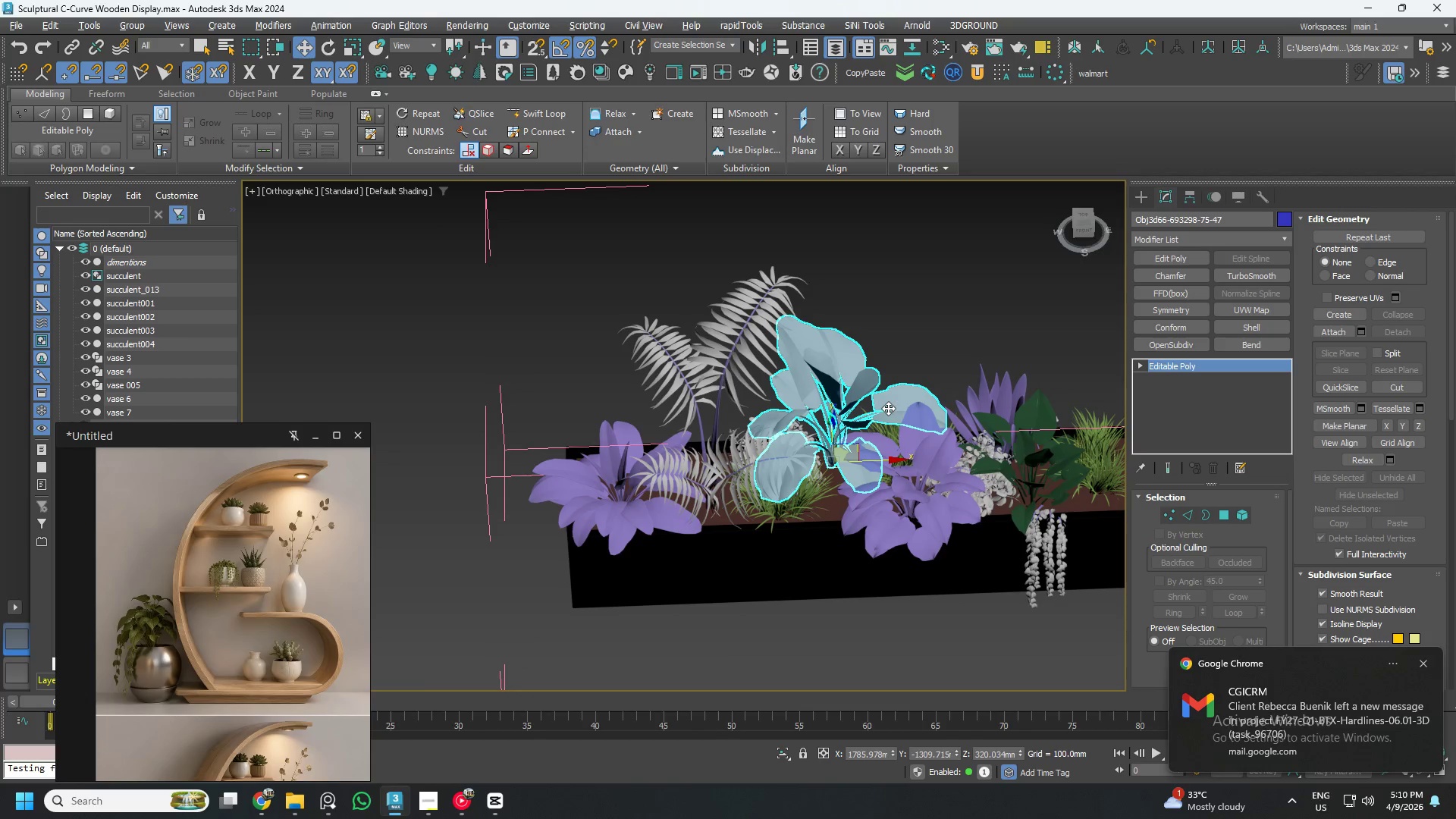 
key(Alt+AltLeft)
 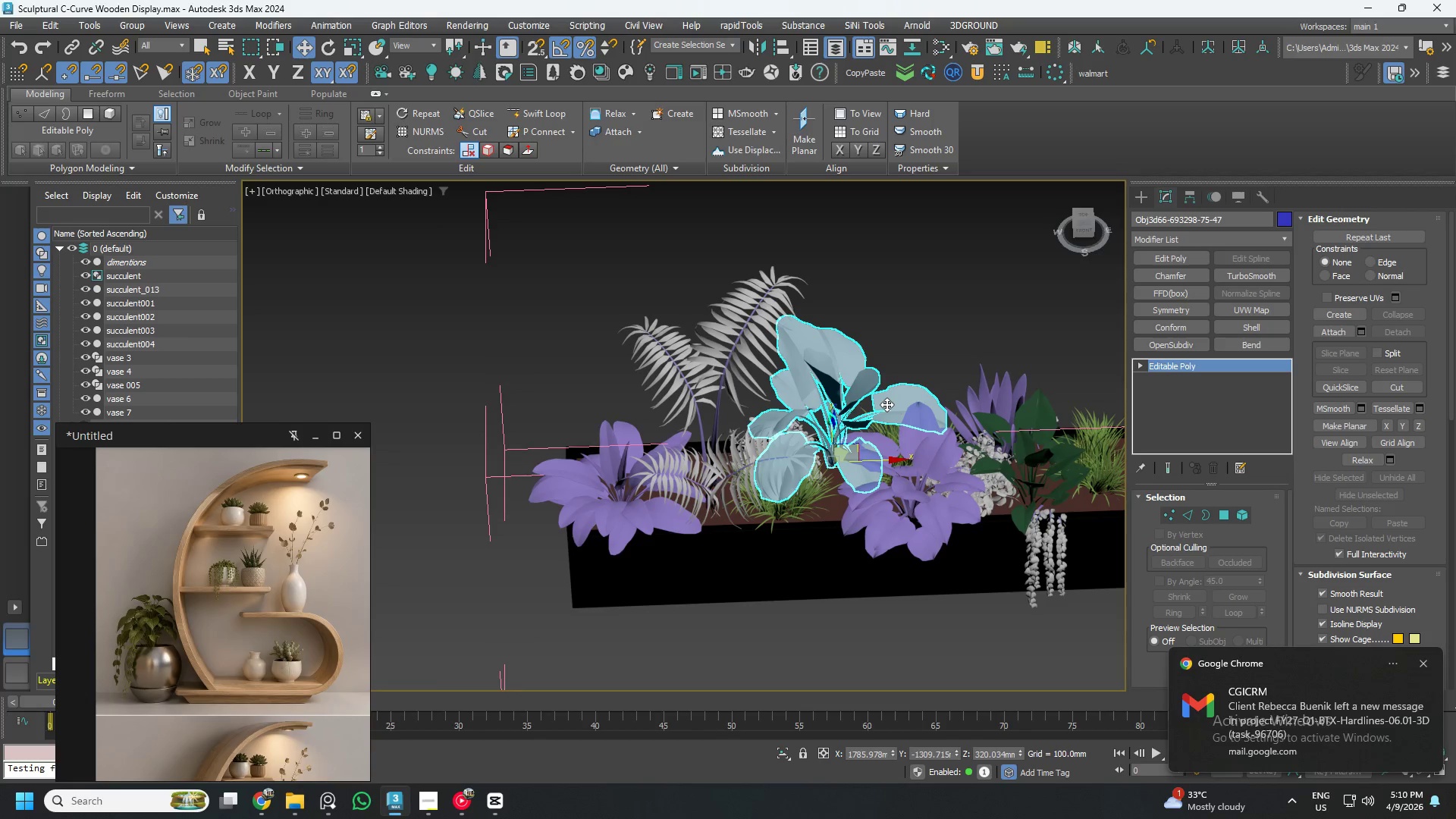 
scroll: coordinate [886, 403], scroll_direction: down, amount: 1.0
 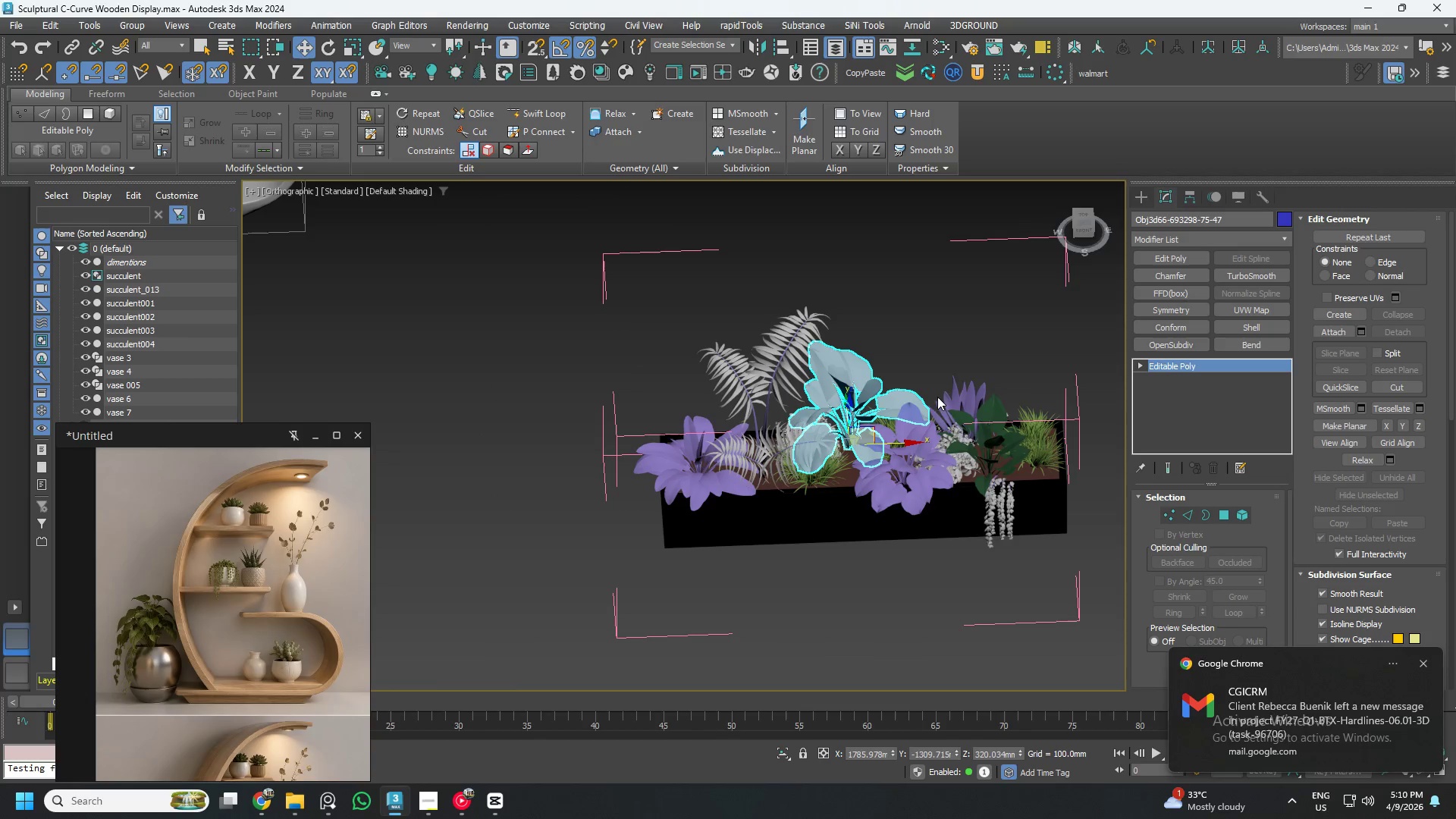 
hold_key(key=AltLeft, duration=0.88)
 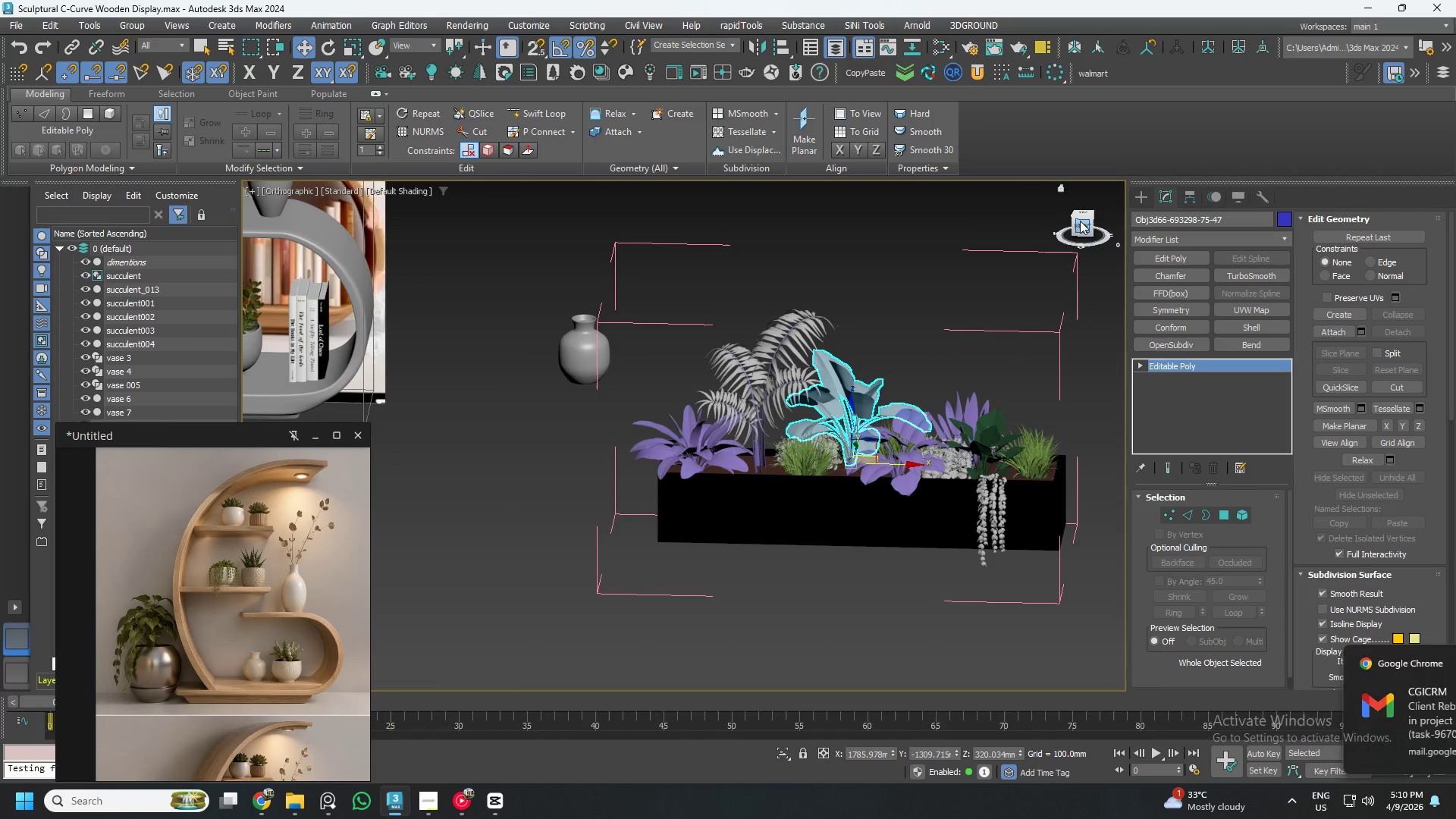 
hold_key(key=AltLeft, duration=14.47)
left_click([1080, 221])
 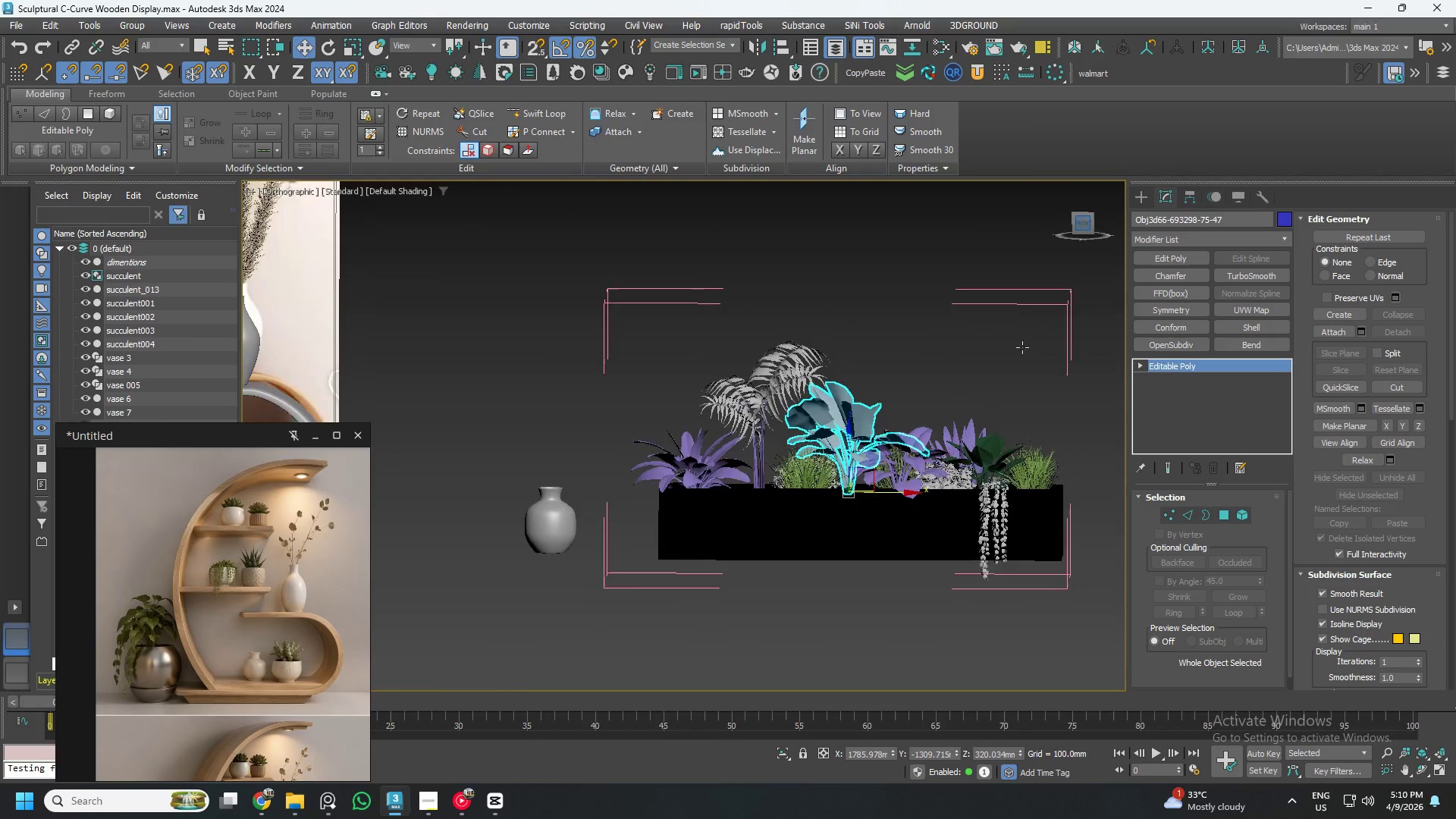 
scroll: coordinate [1013, 378], scroll_direction: down, amount: 3.0
 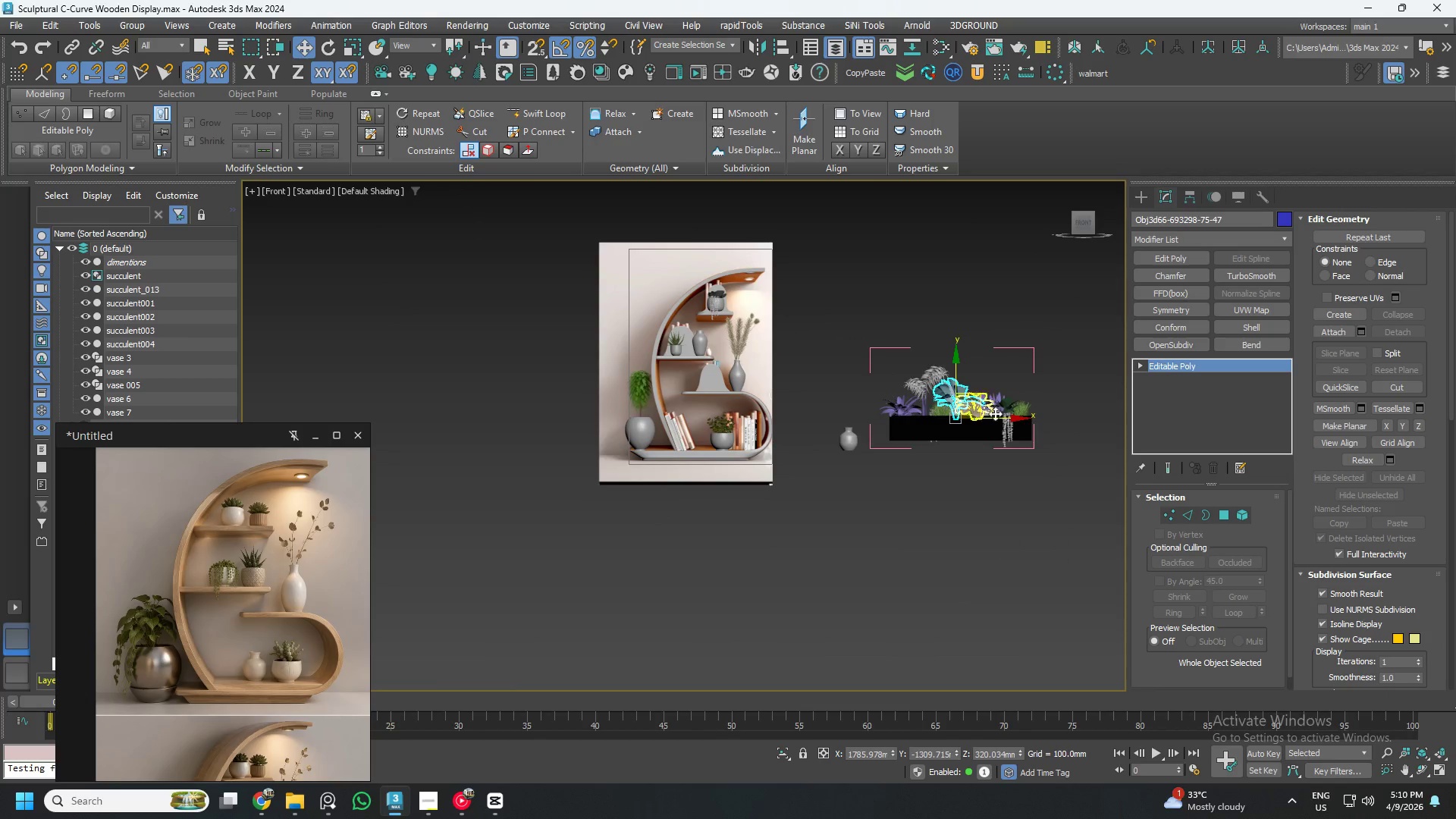 
left_click_drag(start_coordinate=[995, 417], to_coordinate=[680, 419])
 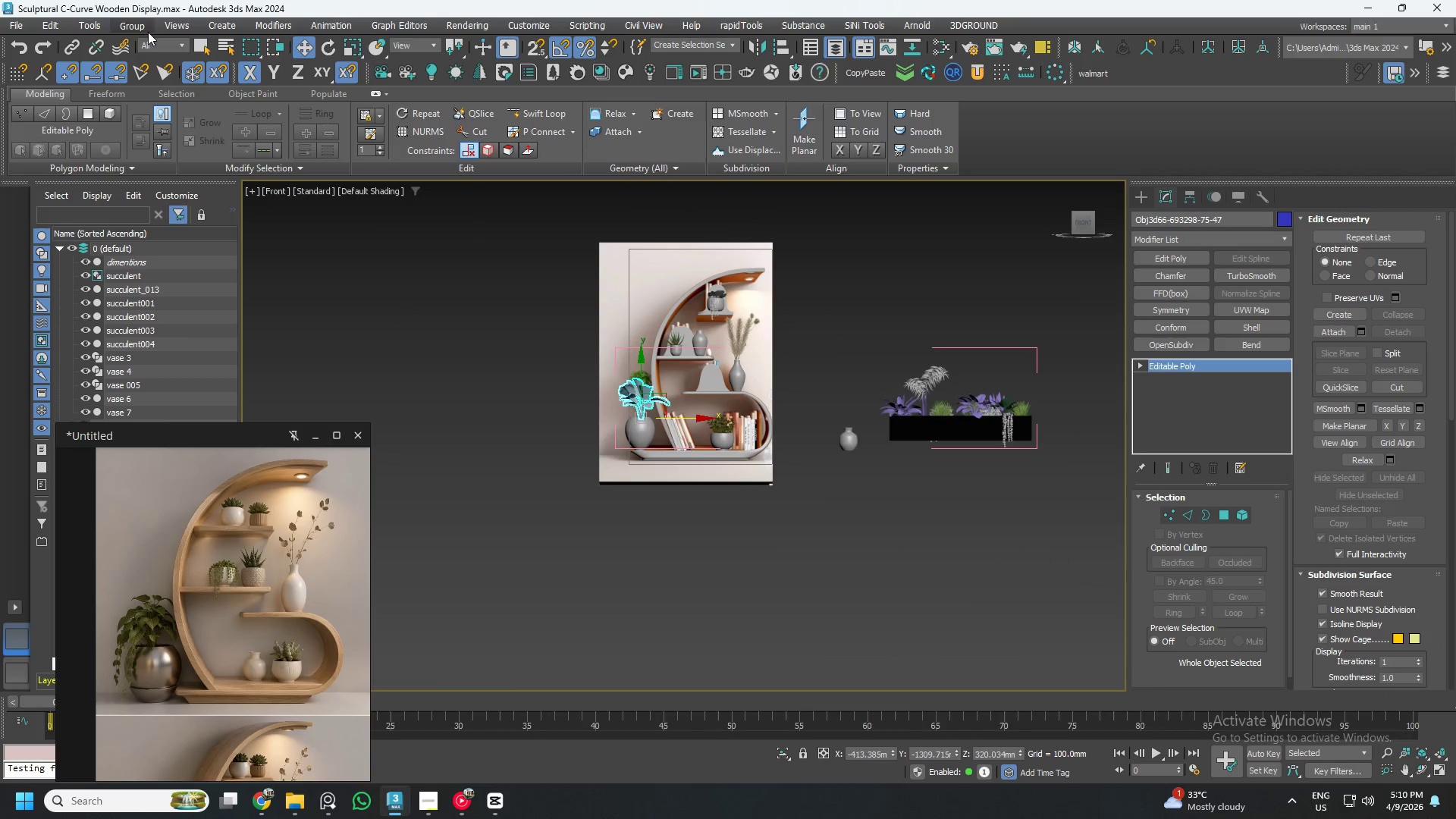 
left_click([140, 27])
 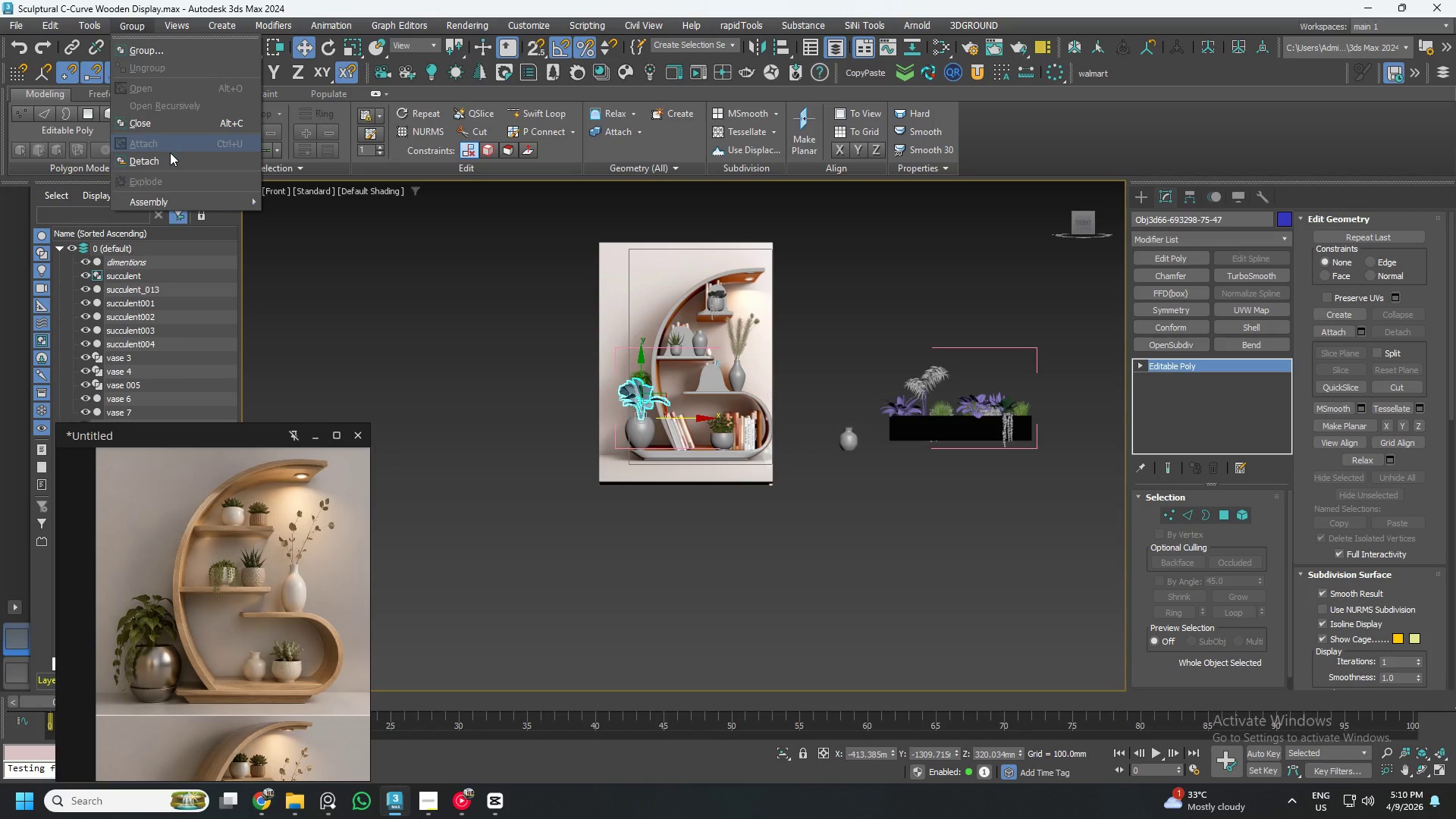 
left_click([170, 159])
 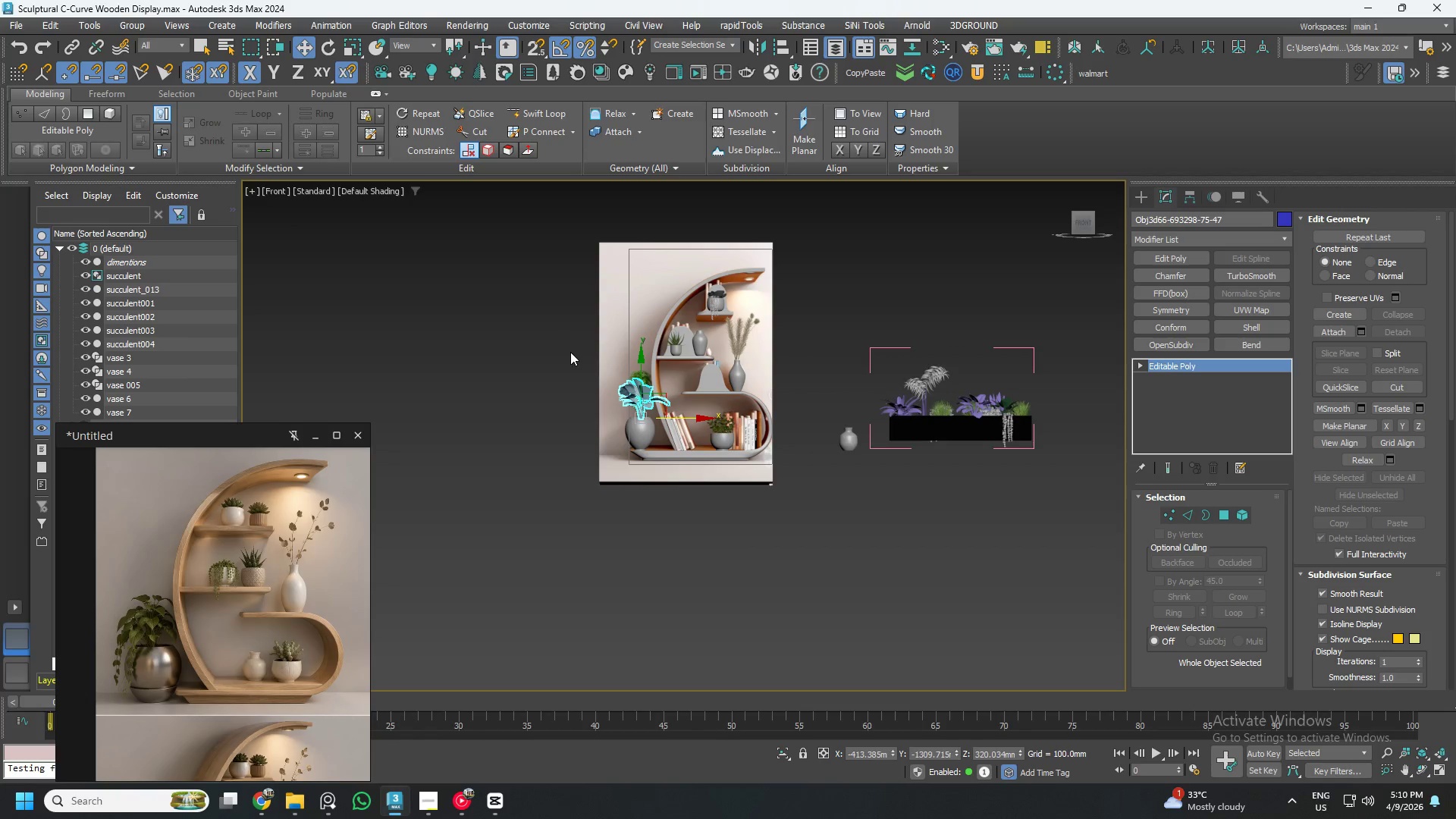 
scroll: coordinate [639, 400], scroll_direction: up, amount: 5.0
 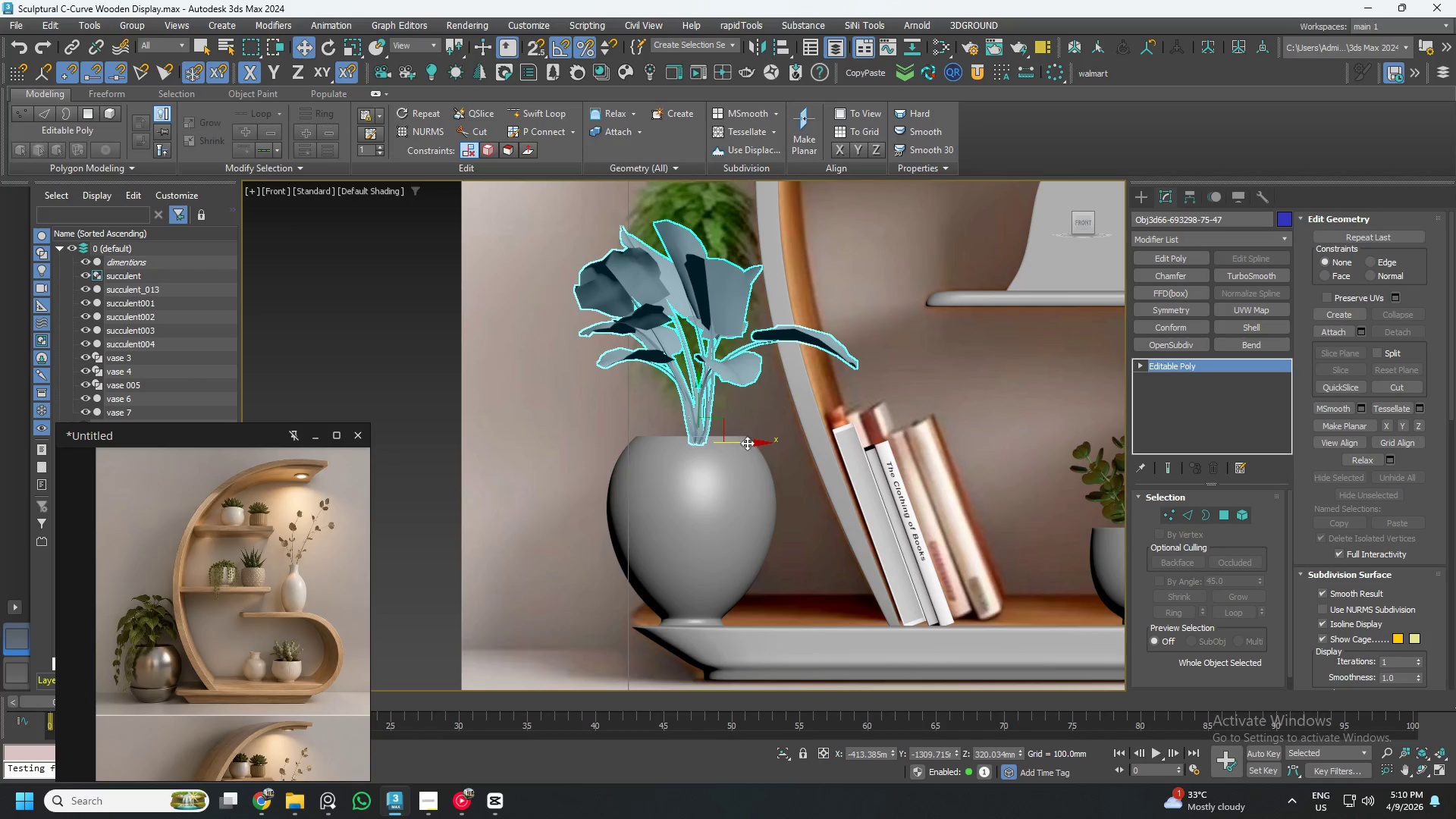 
left_click_drag(start_coordinate=[746, 445], to_coordinate=[738, 448])
 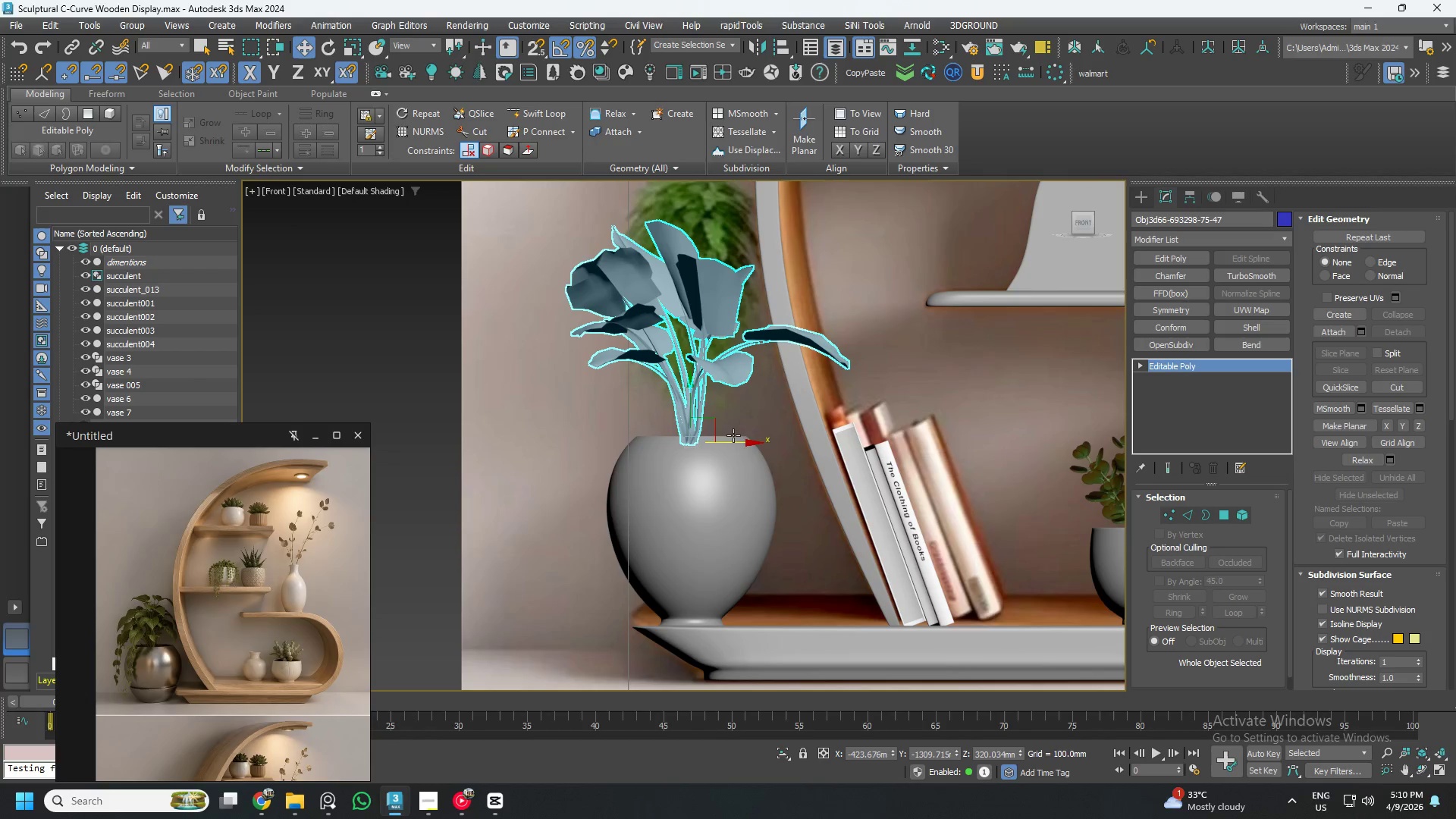 
scroll: coordinate [743, 432], scroll_direction: down, amount: 4.0
 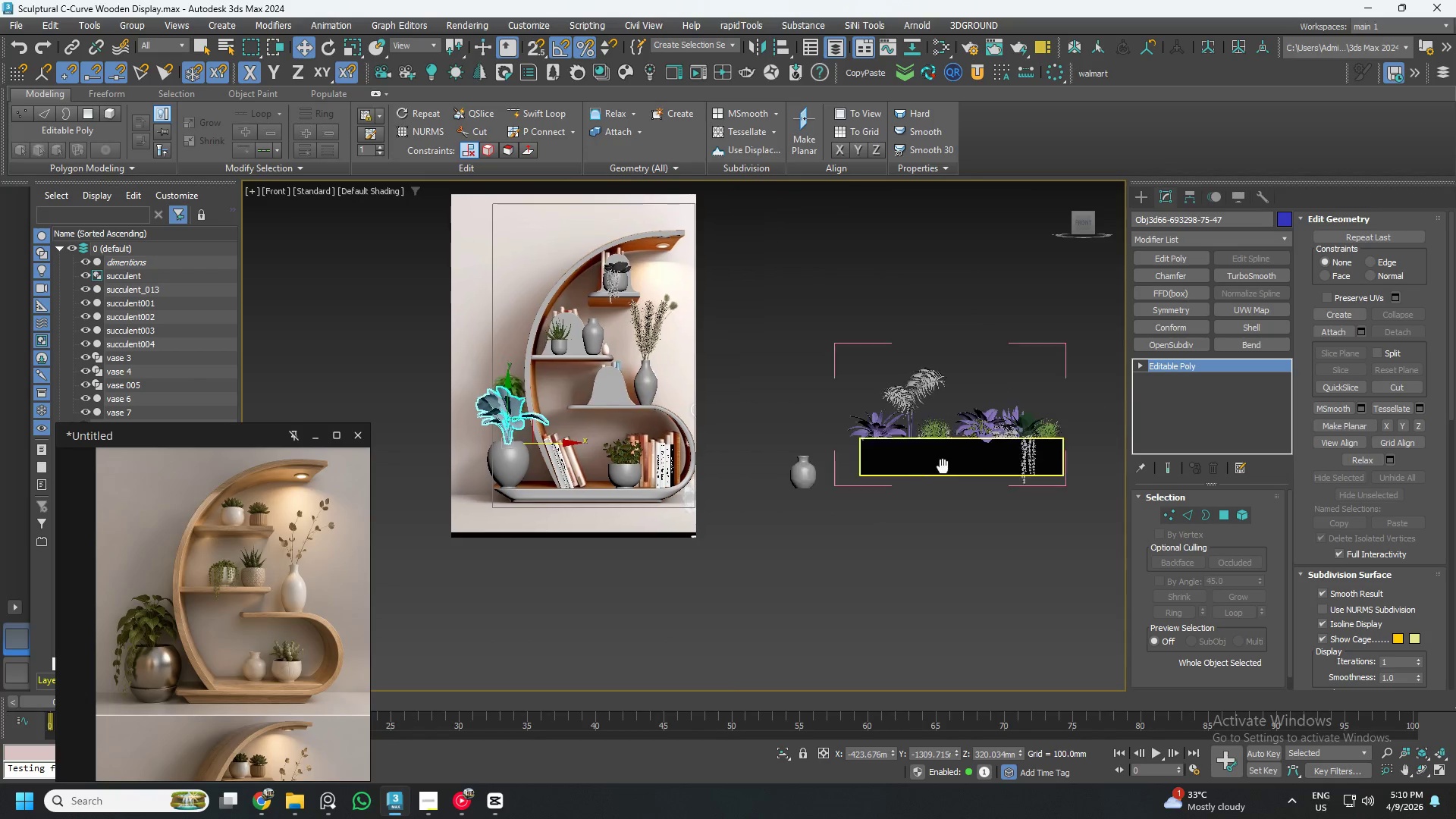 
scroll: coordinate [971, 464], scroll_direction: up, amount: 3.0
 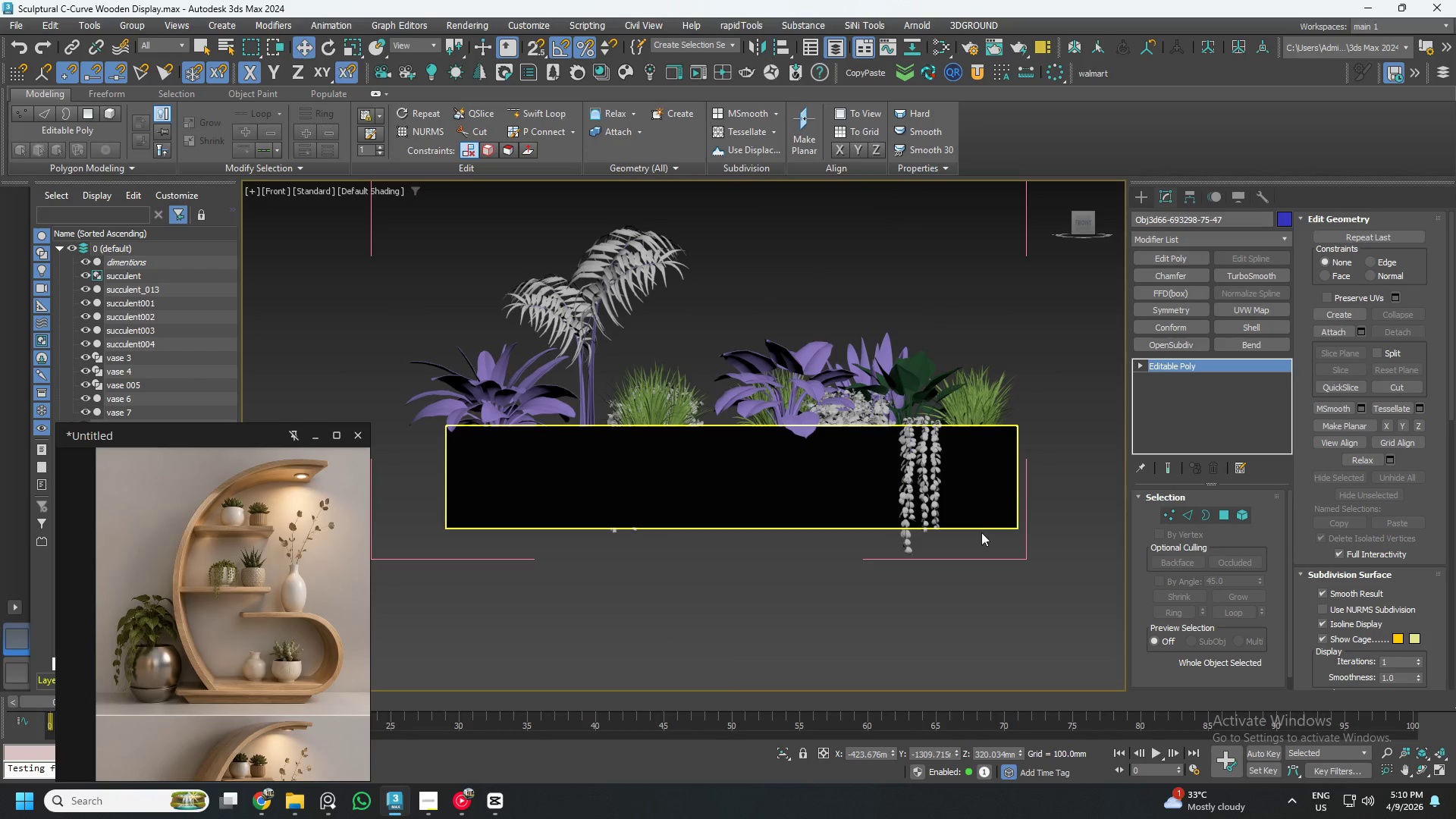 
left_click_drag(start_coordinate=[990, 611], to_coordinate=[868, 457])
 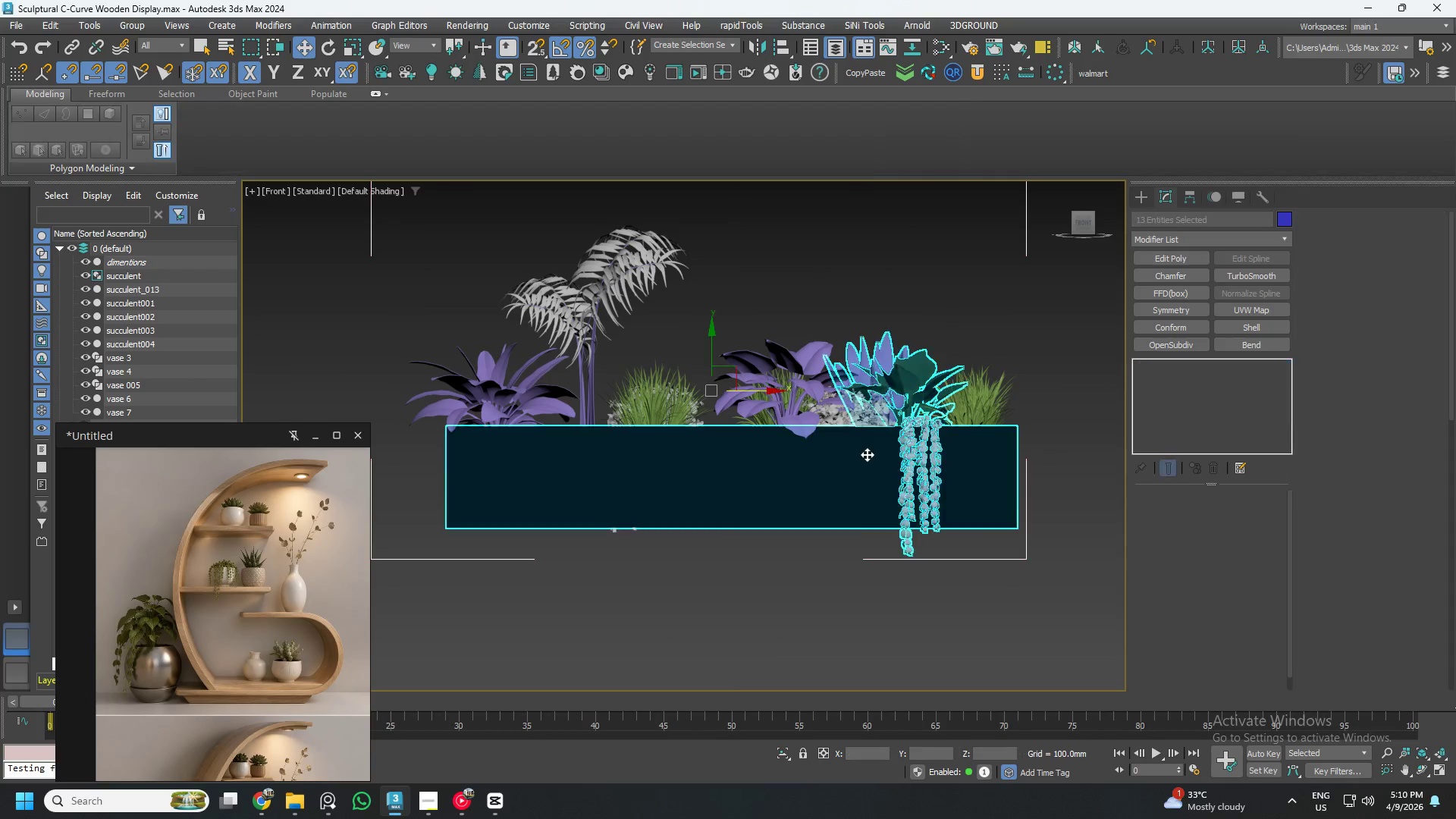 
hold_key(key=AltLeft, duration=1.52)
left_click_drag(start_coordinate=[1070, 395], to_coordinate=[989, 595])
 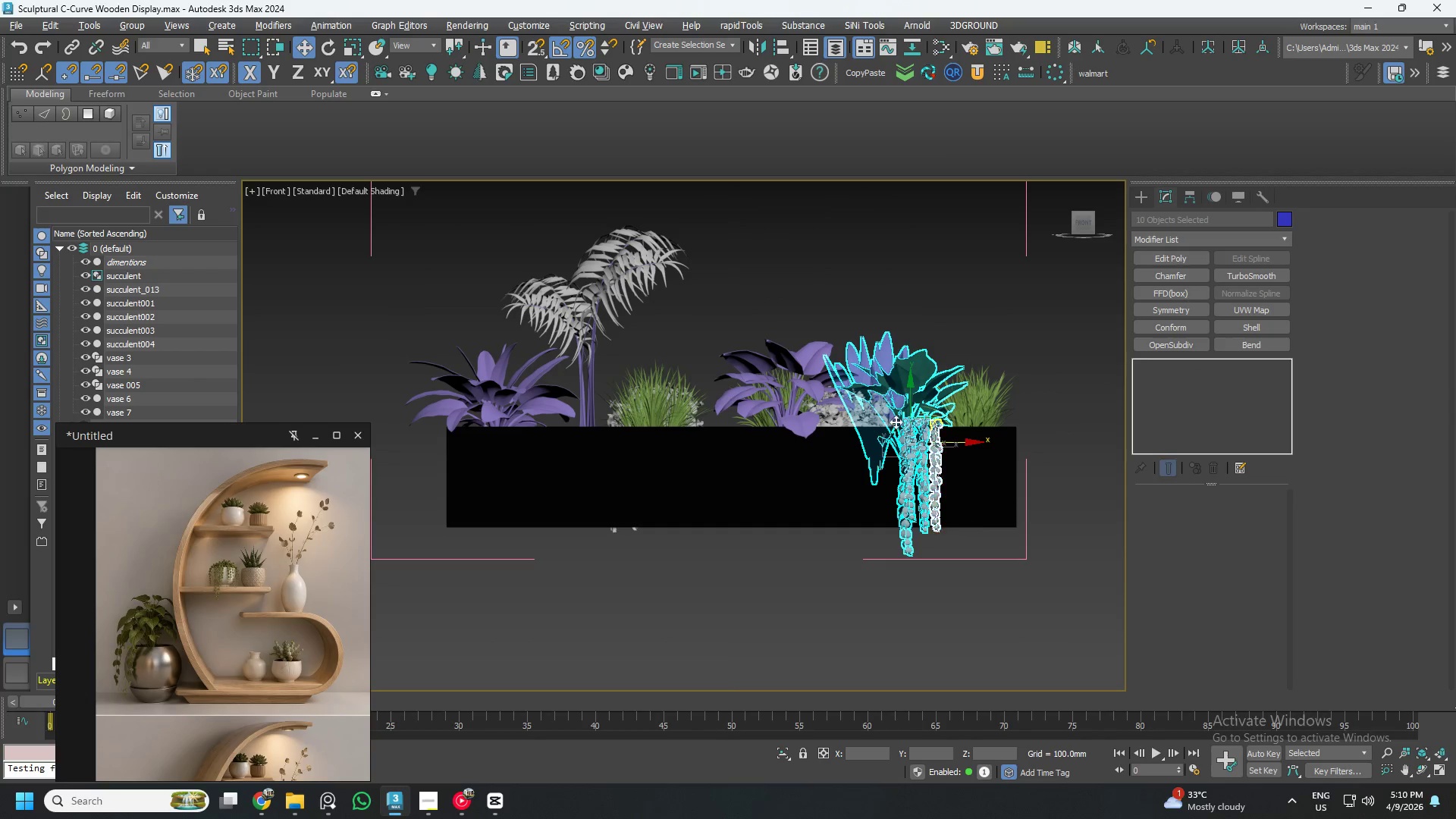 
hold_key(key=AltLeft, duration=1.41)
left_click_drag(start_coordinate=[777, 328], to_coordinate=[968, 382])
 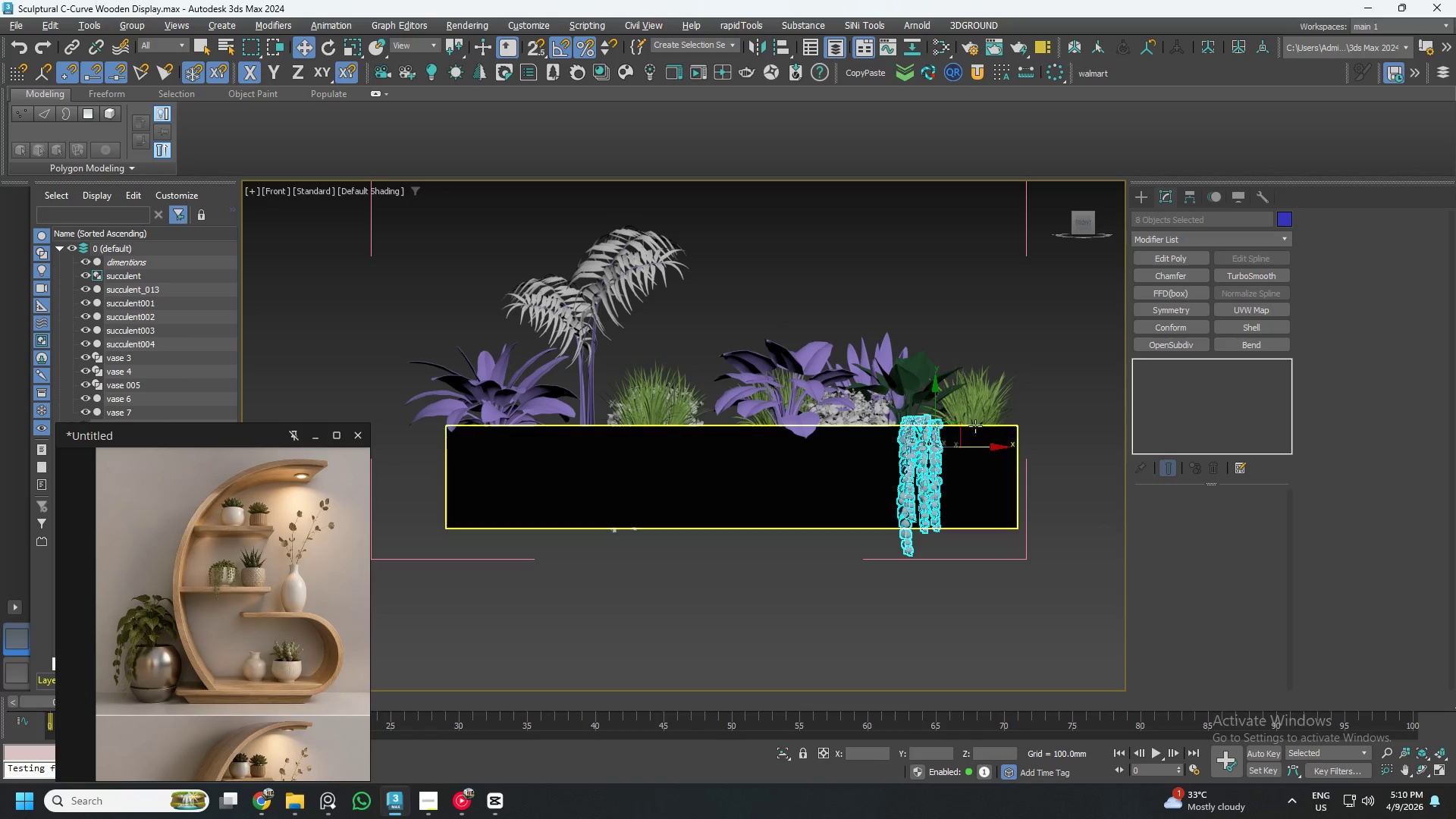 
scroll: coordinate [975, 427], scroll_direction: down, amount: 3.0
 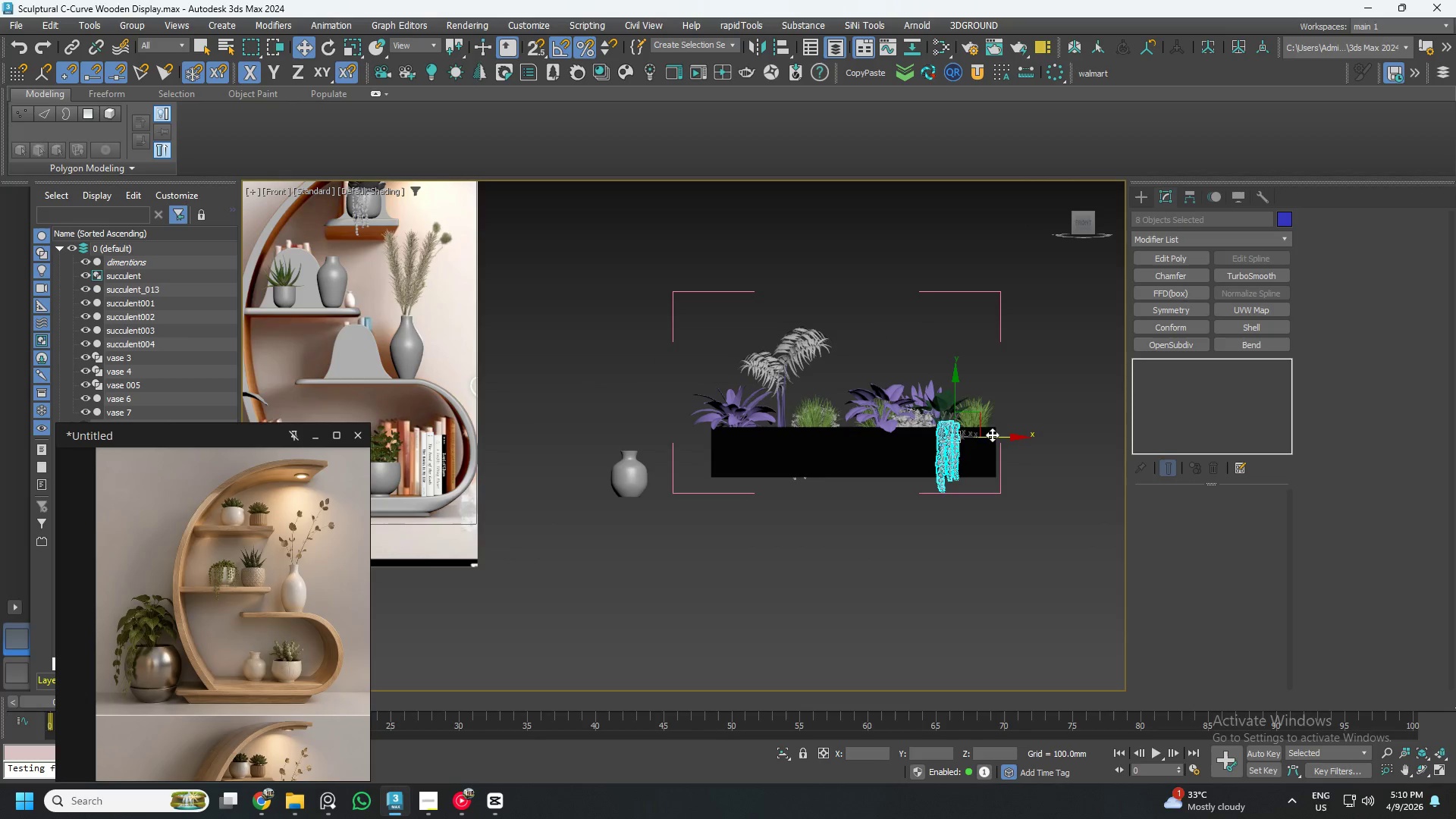 
left_click_drag(start_coordinate=[993, 435], to_coordinate=[494, 441])
 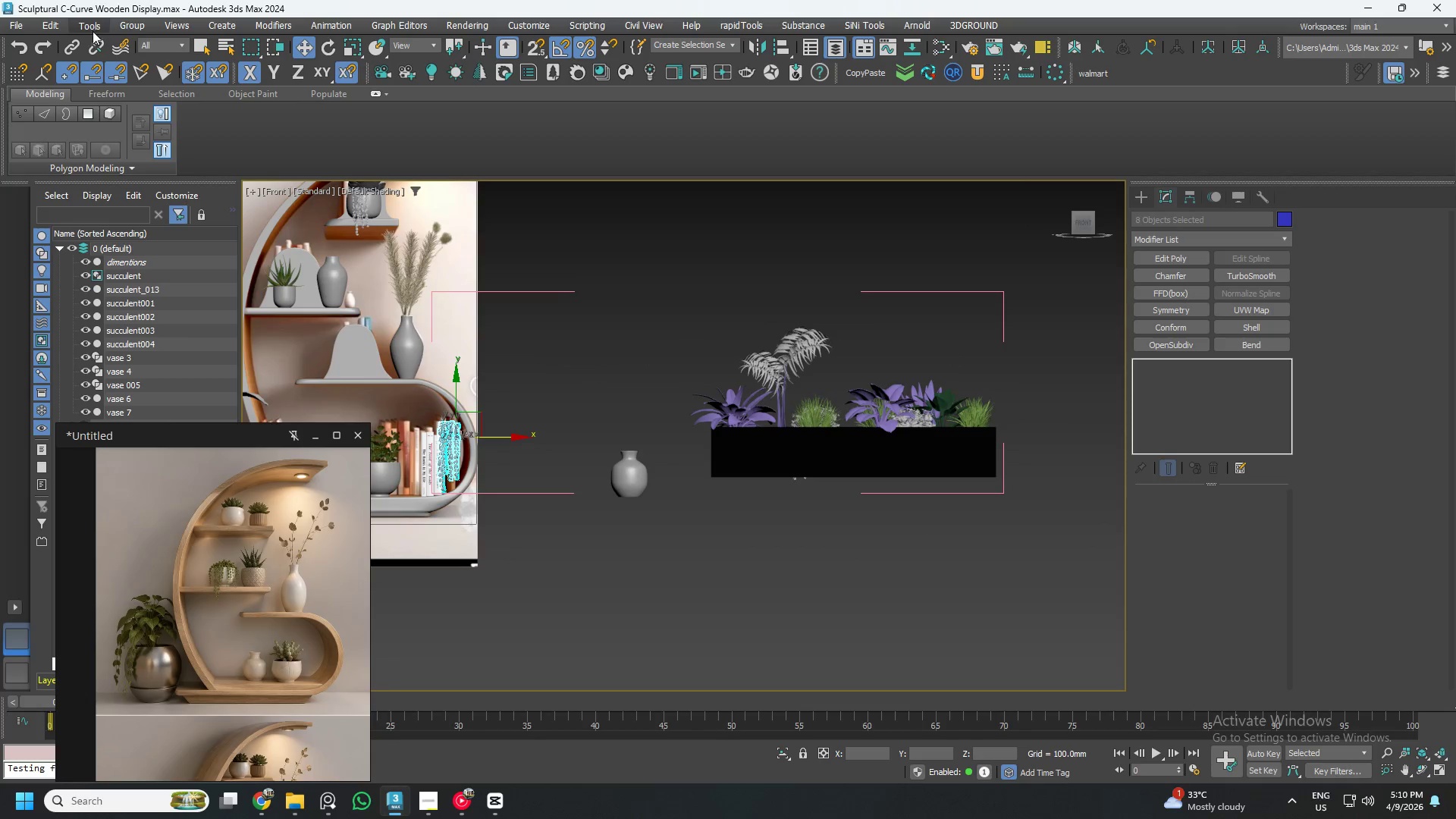 
left_click([140, 24])
 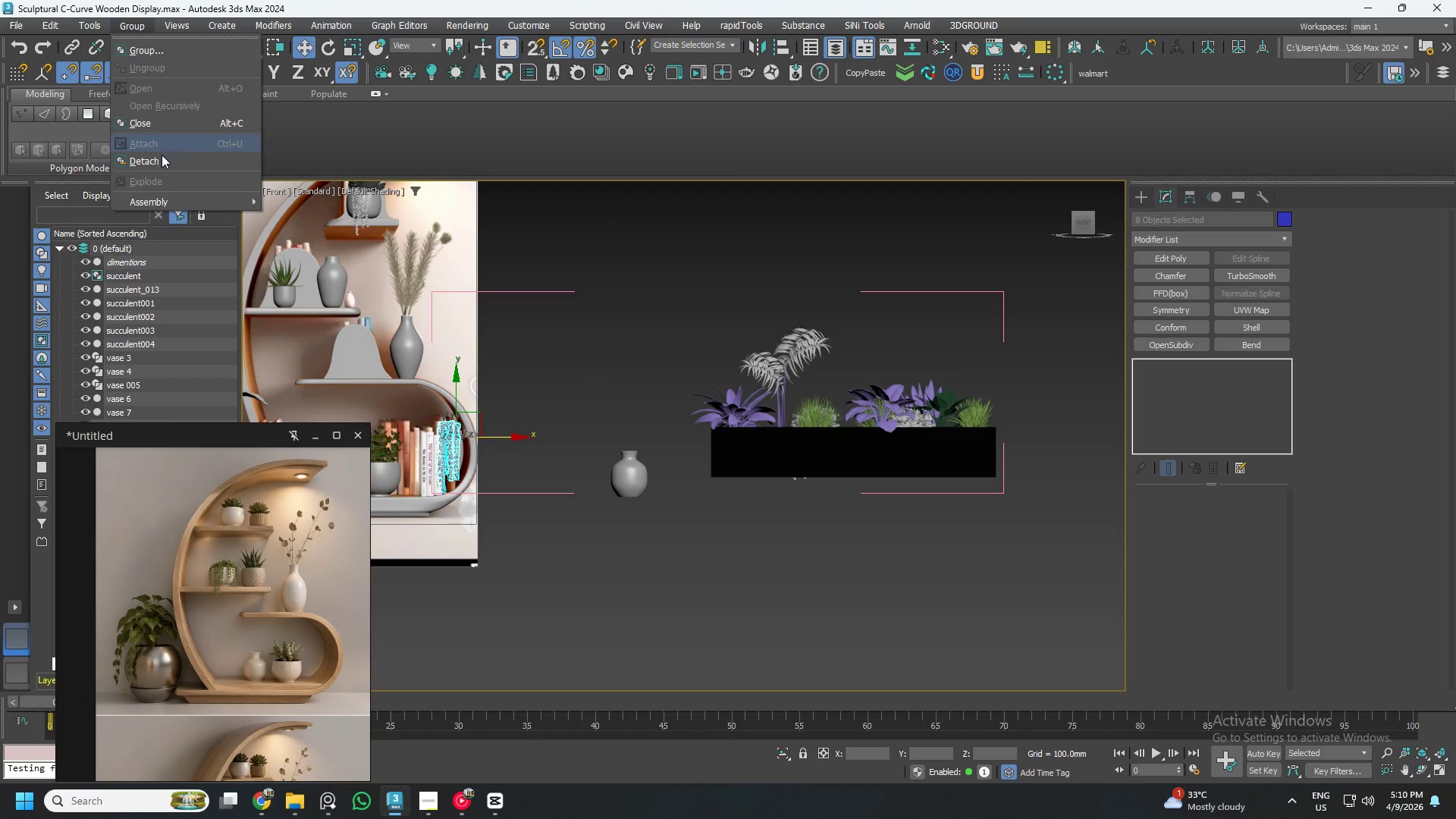 
left_click([161, 157])
 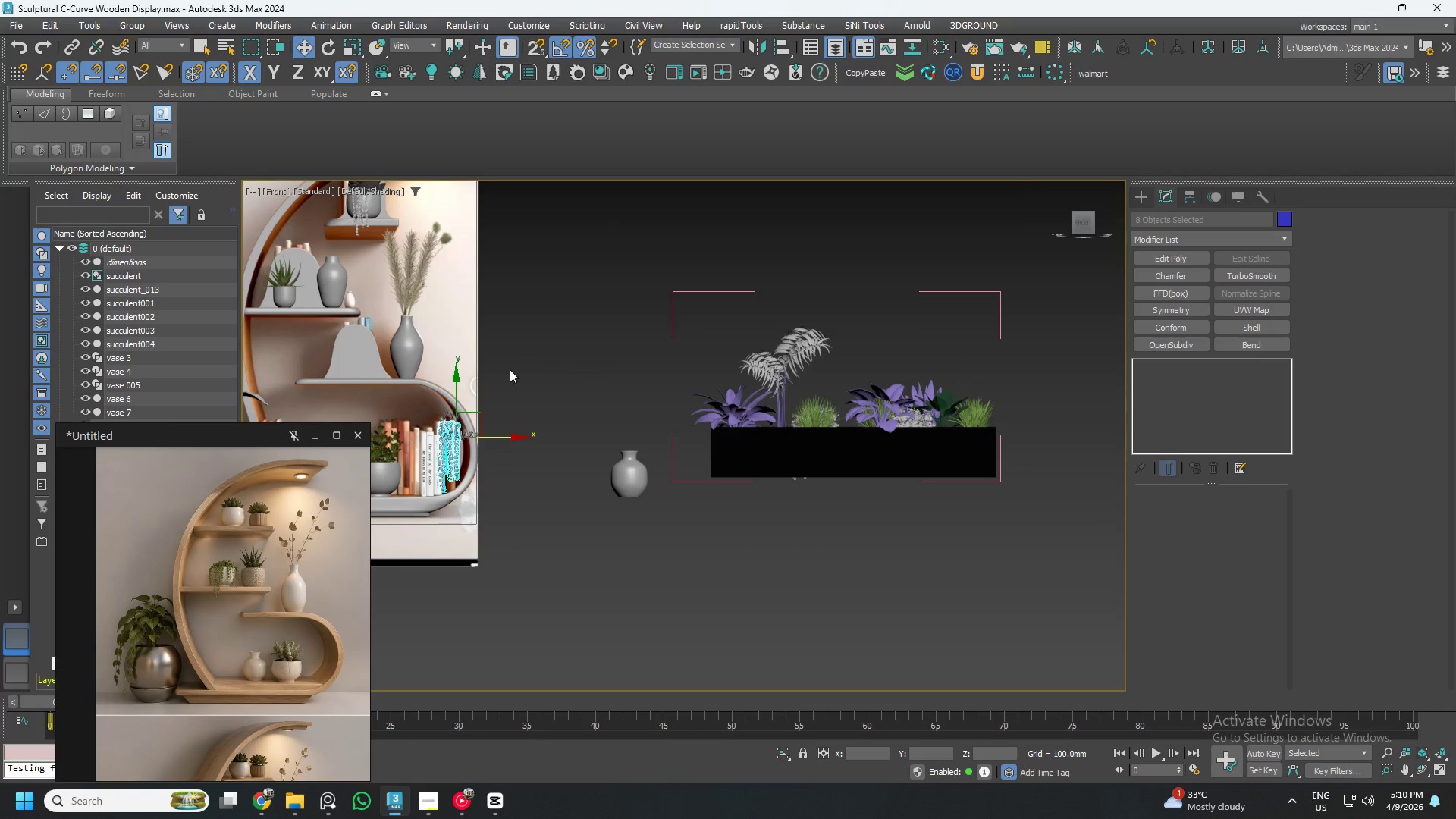 
scroll: coordinate [520, 383], scroll_direction: down, amount: 1.0
 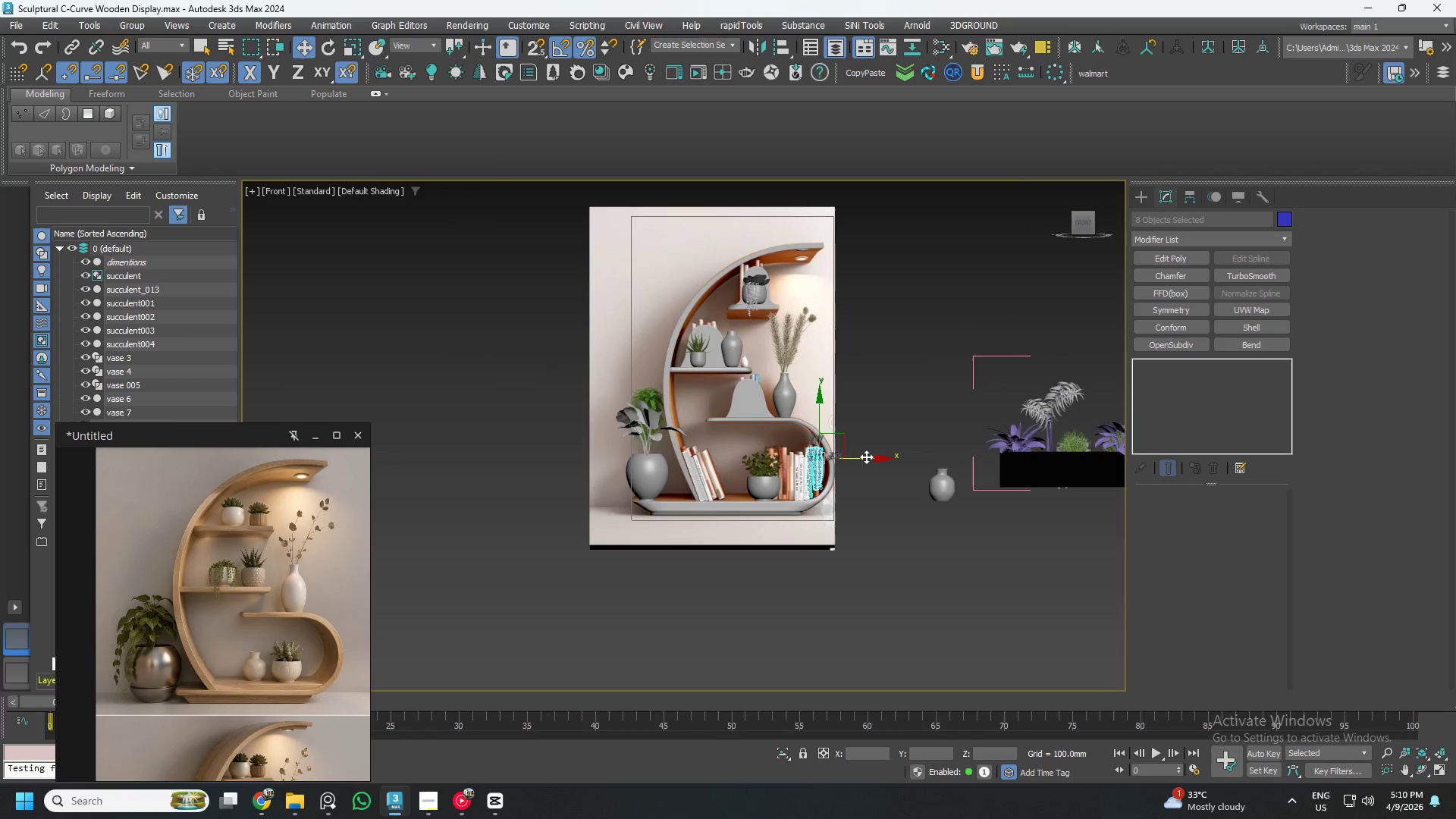 
left_click_drag(start_coordinate=[863, 460], to_coordinate=[694, 463])
 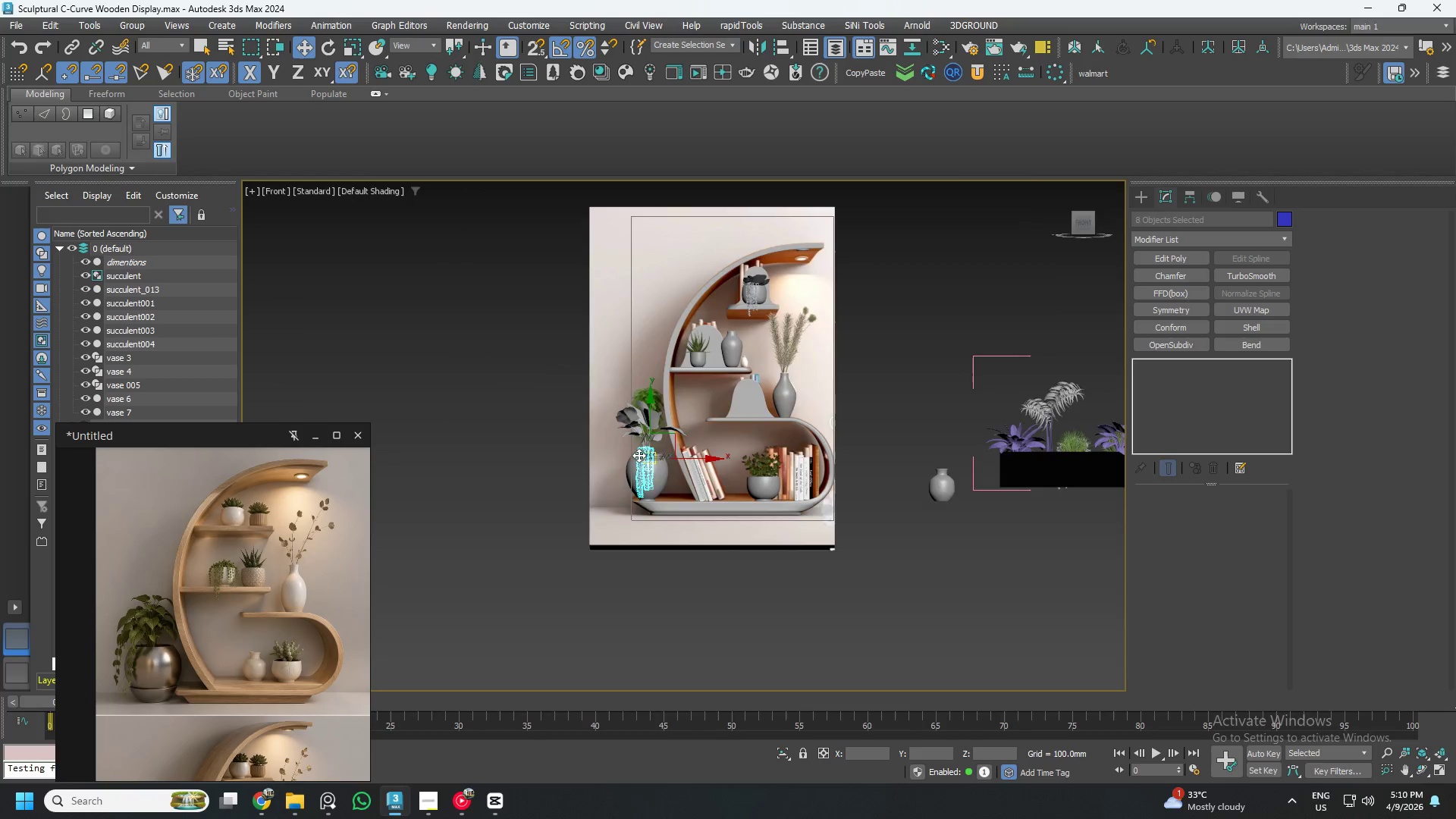 
scroll: coordinate [638, 455], scroll_direction: up, amount: 4.0
 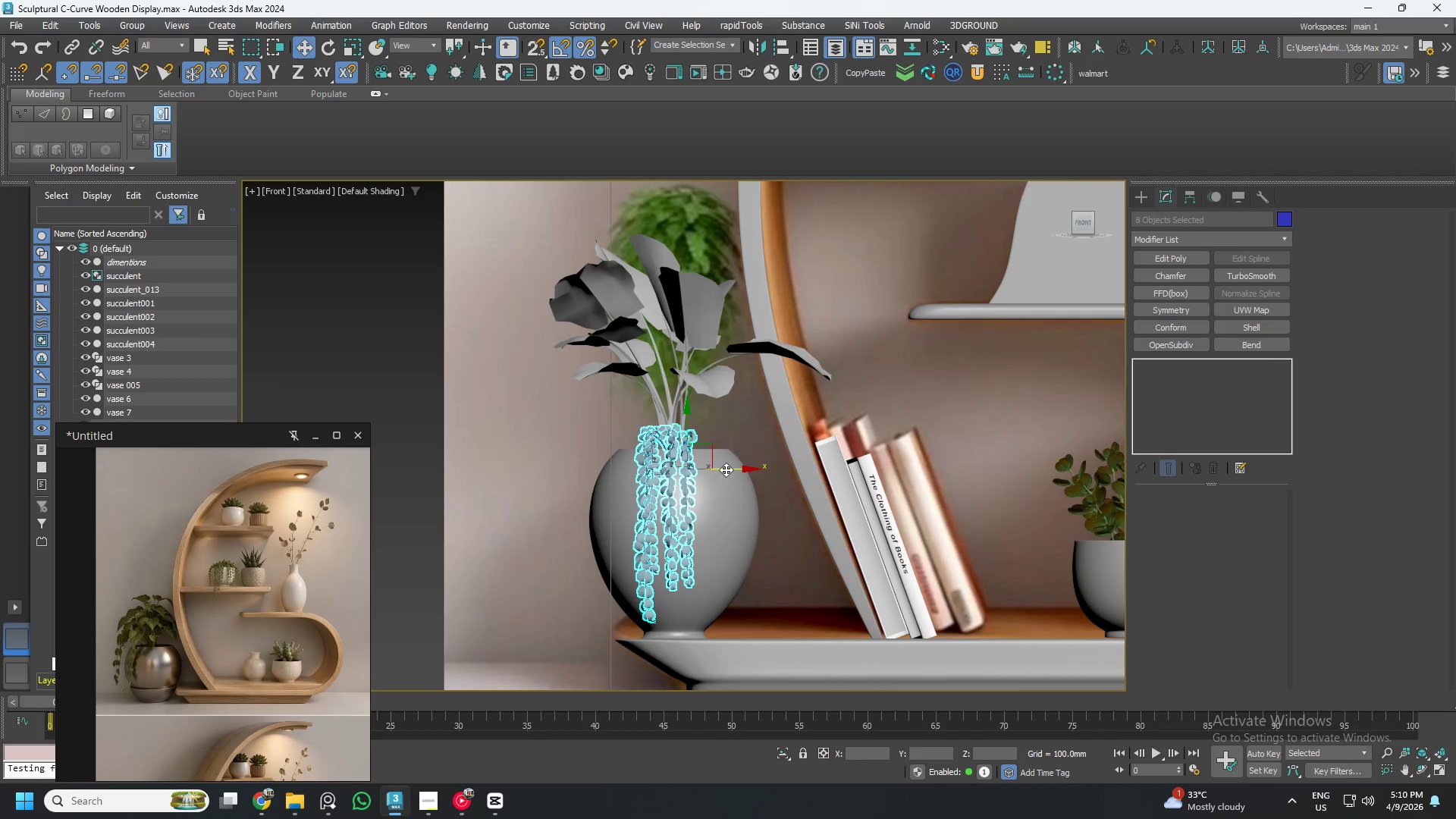 
left_click_drag(start_coordinate=[726, 467], to_coordinate=[713, 473])
 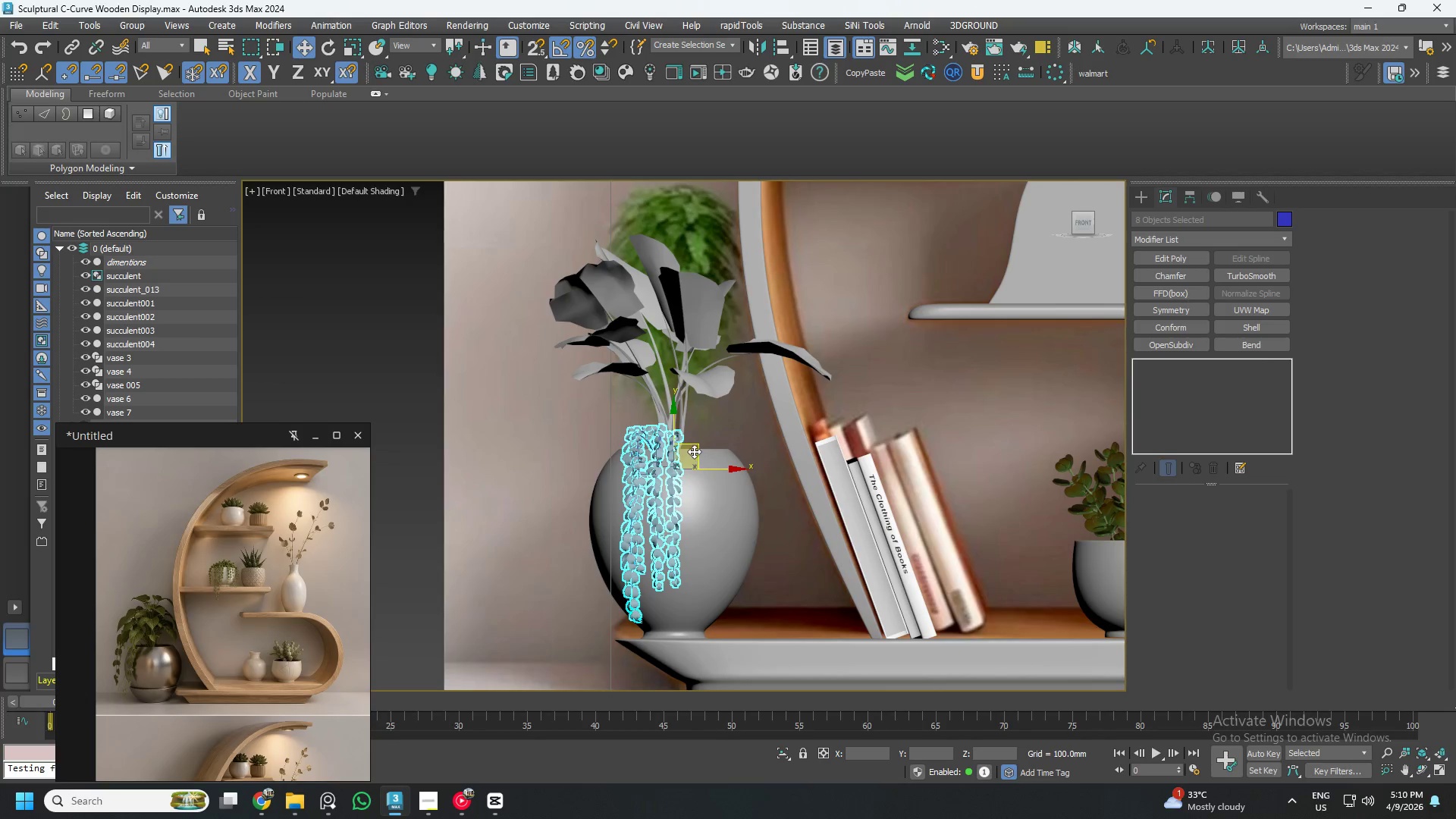 
scroll: coordinate [688, 450], scroll_direction: up, amount: 2.0
 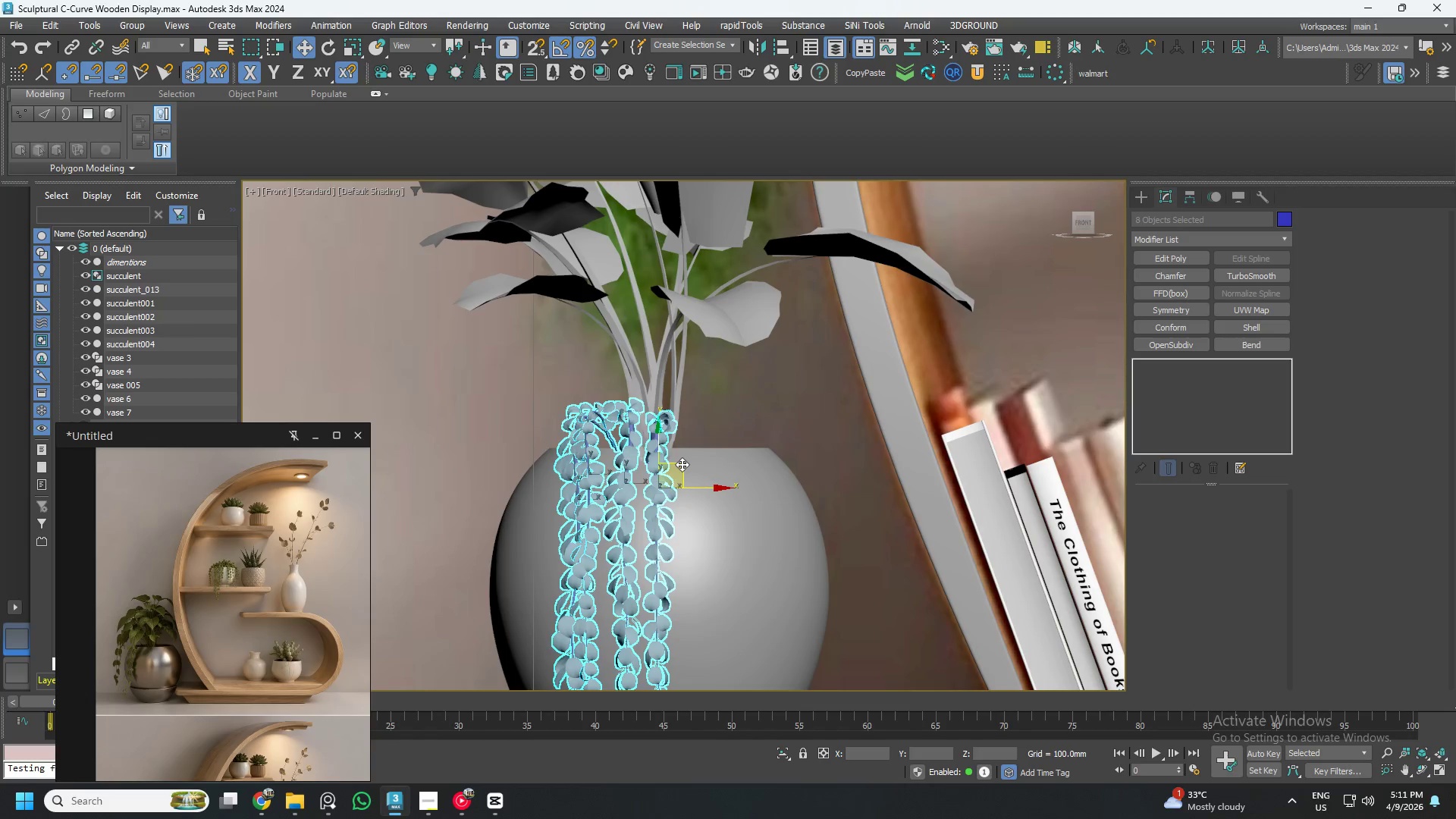 
left_click_drag(start_coordinate=[681, 464], to_coordinate=[690, 480])
 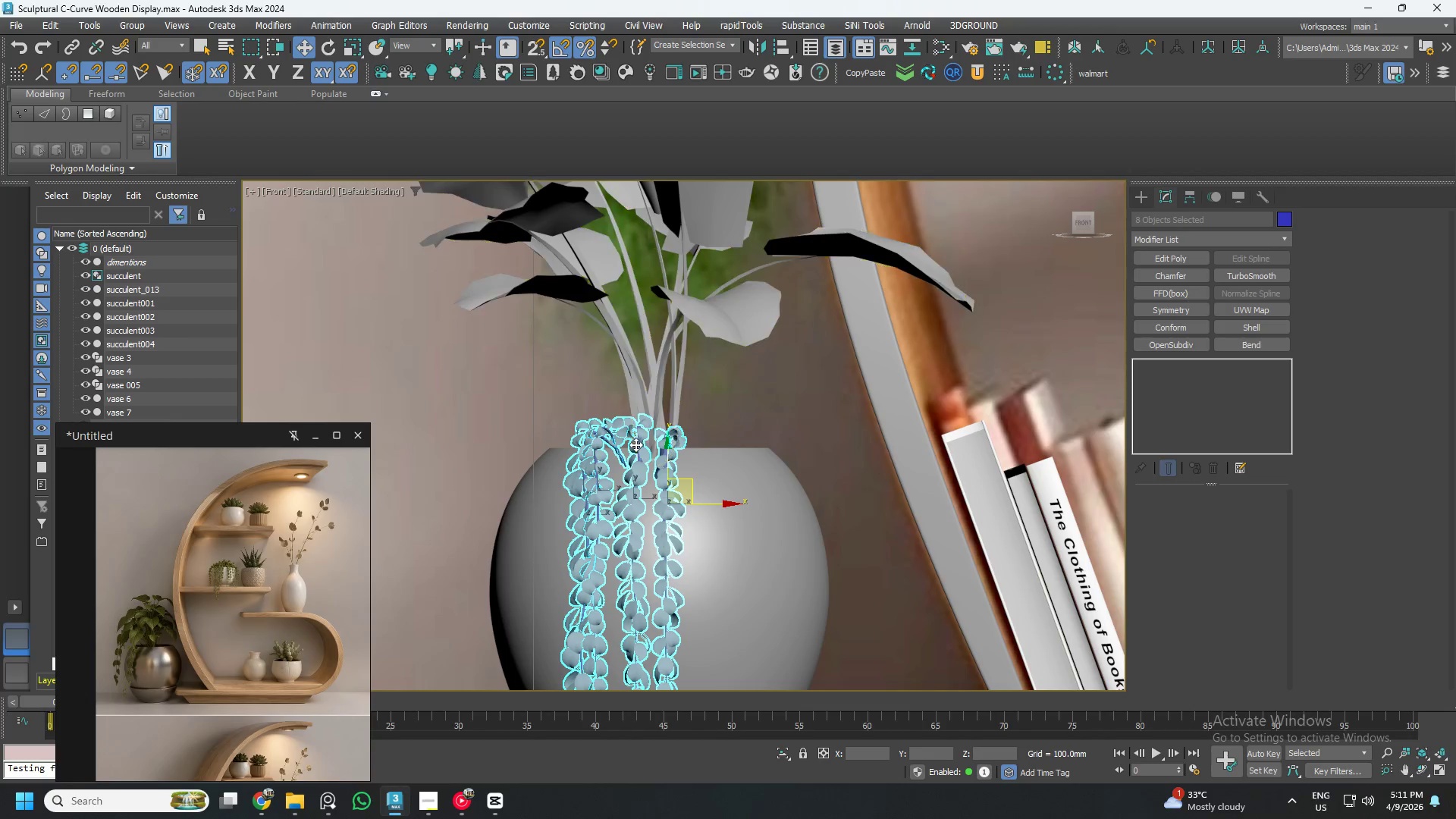 
left_click([632, 472])
 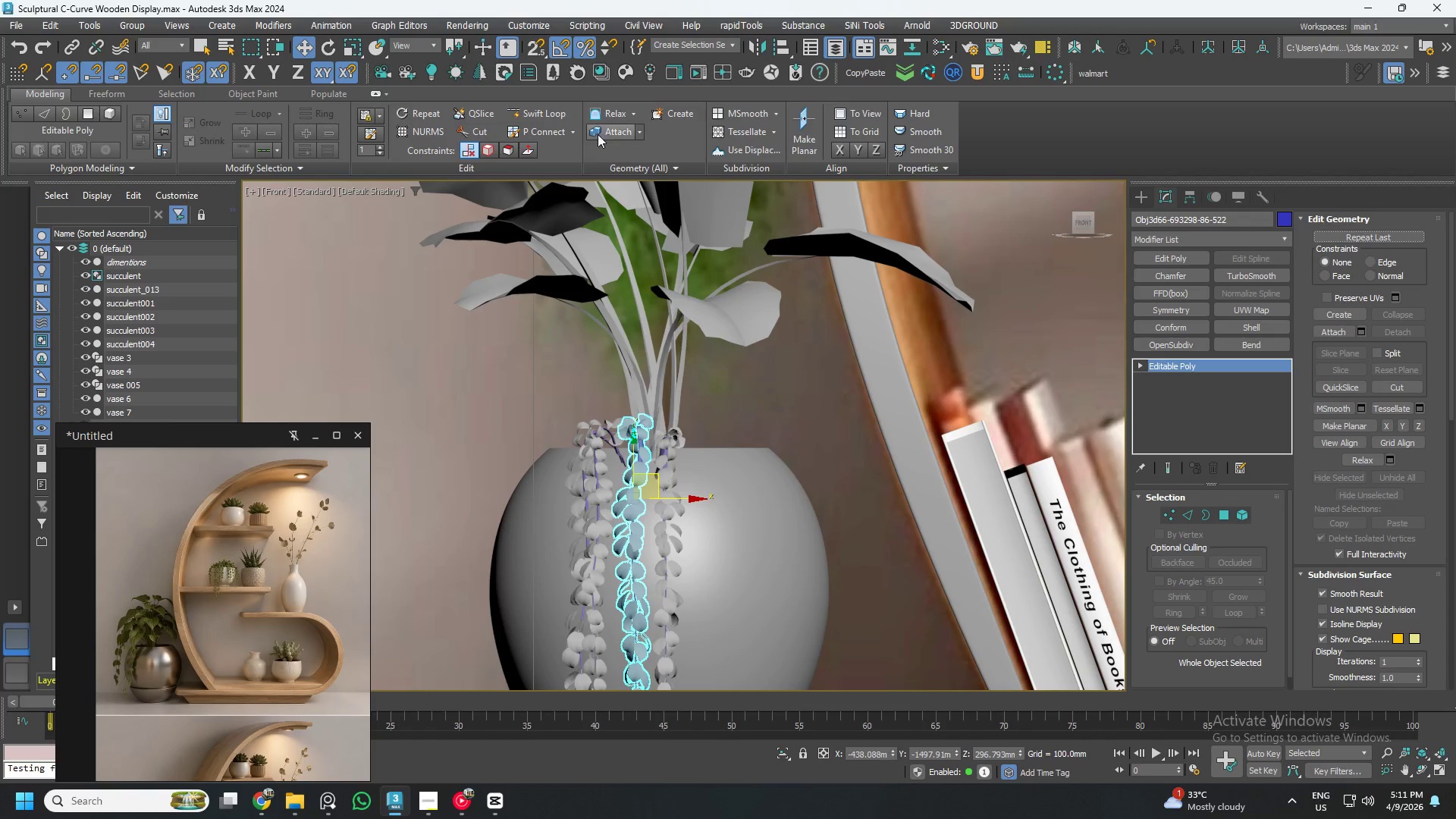 
key(5)
 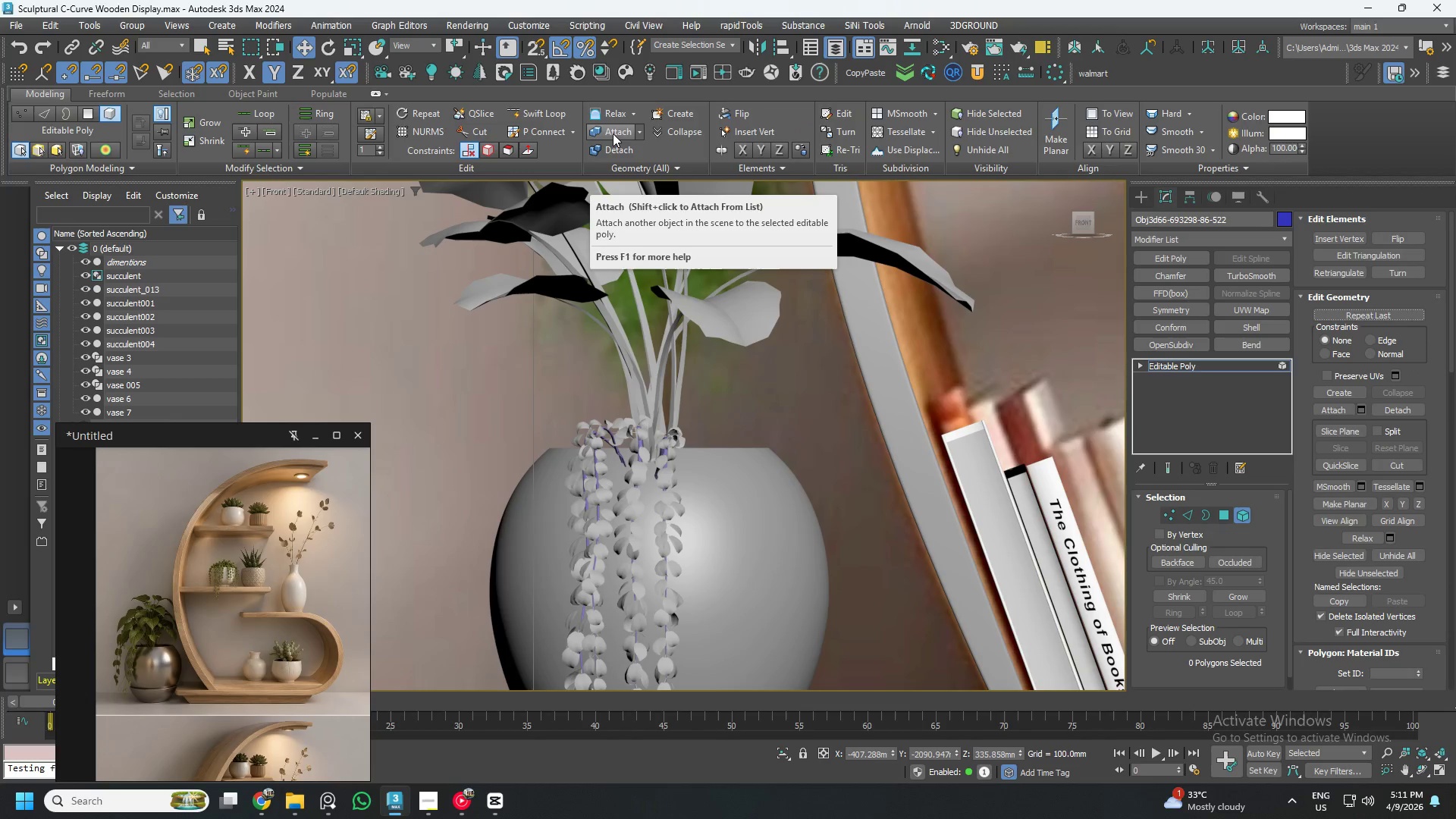 
left_click([613, 132])
 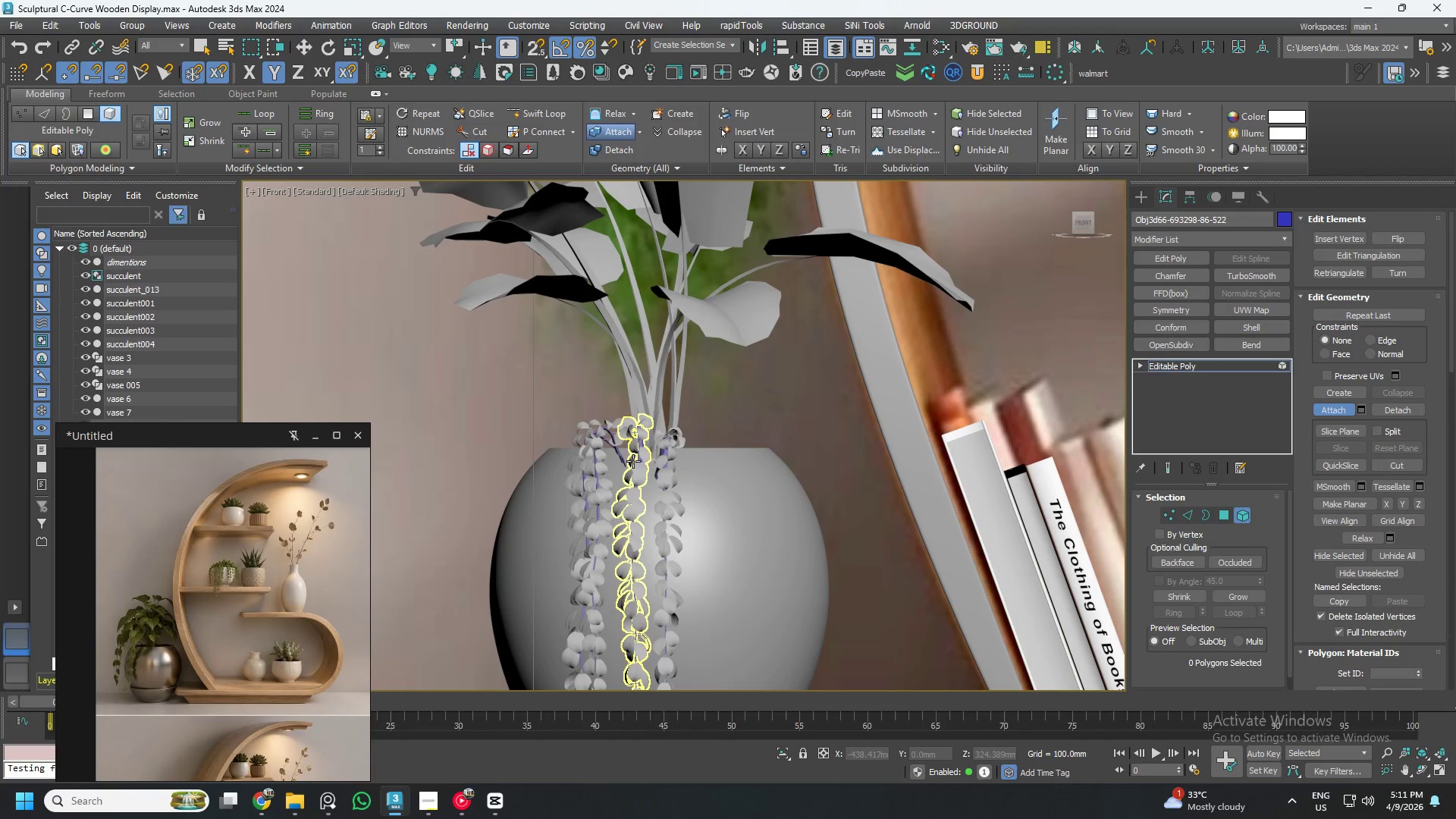 
scroll: coordinate [619, 522], scroll_direction: up, amount: 2.0
 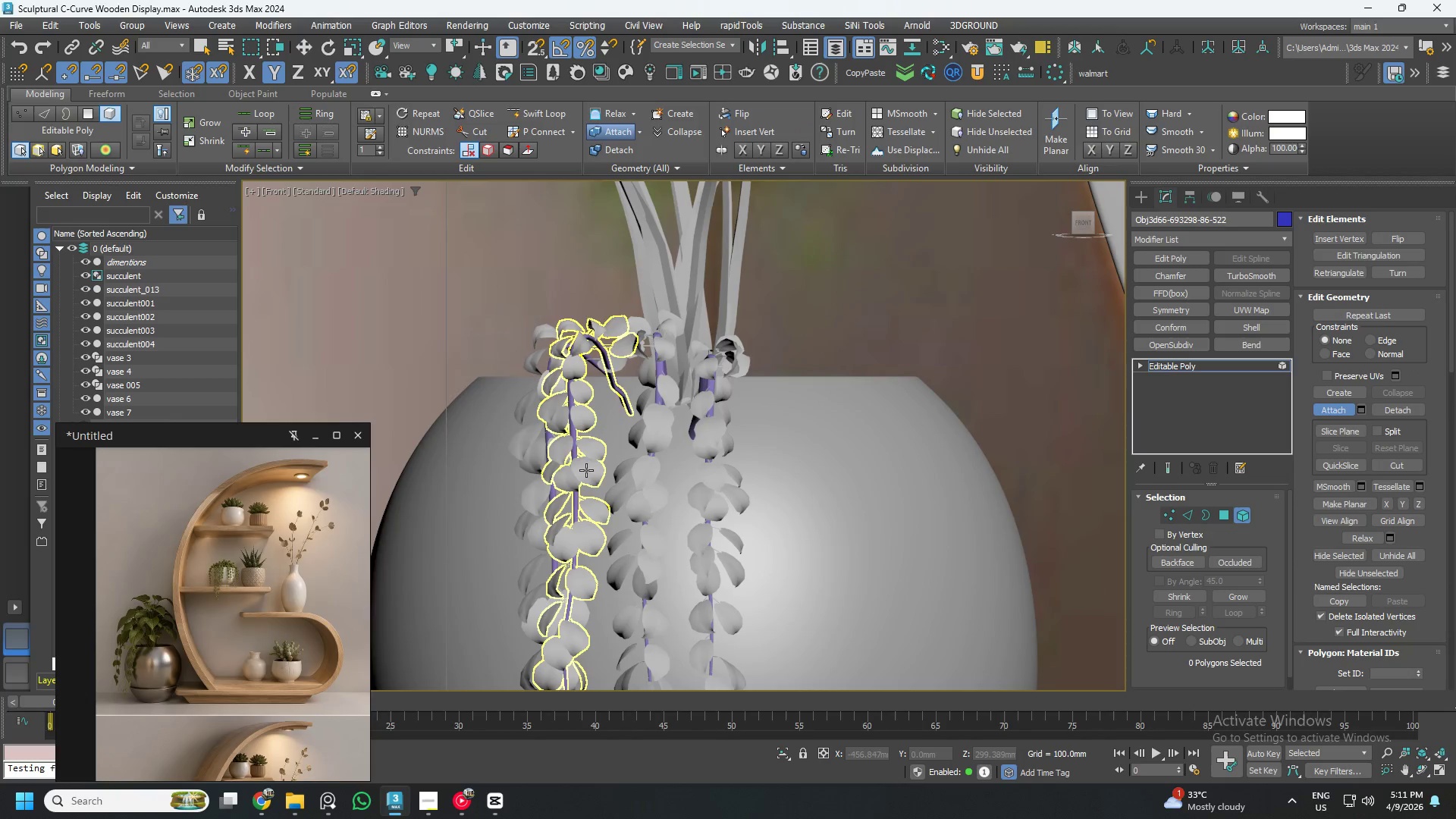 
left_click([585, 469])
 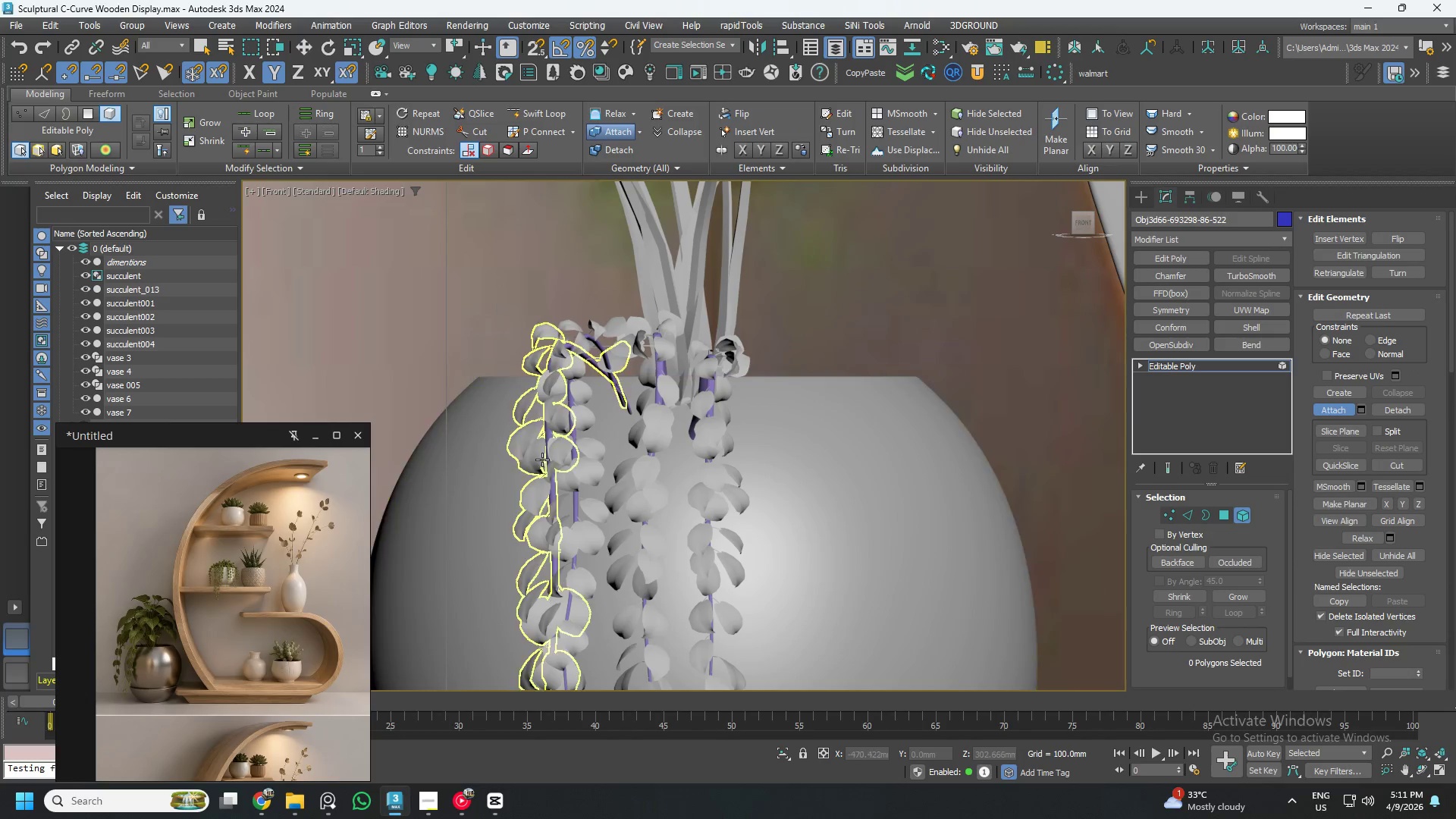 
left_click([542, 460])
 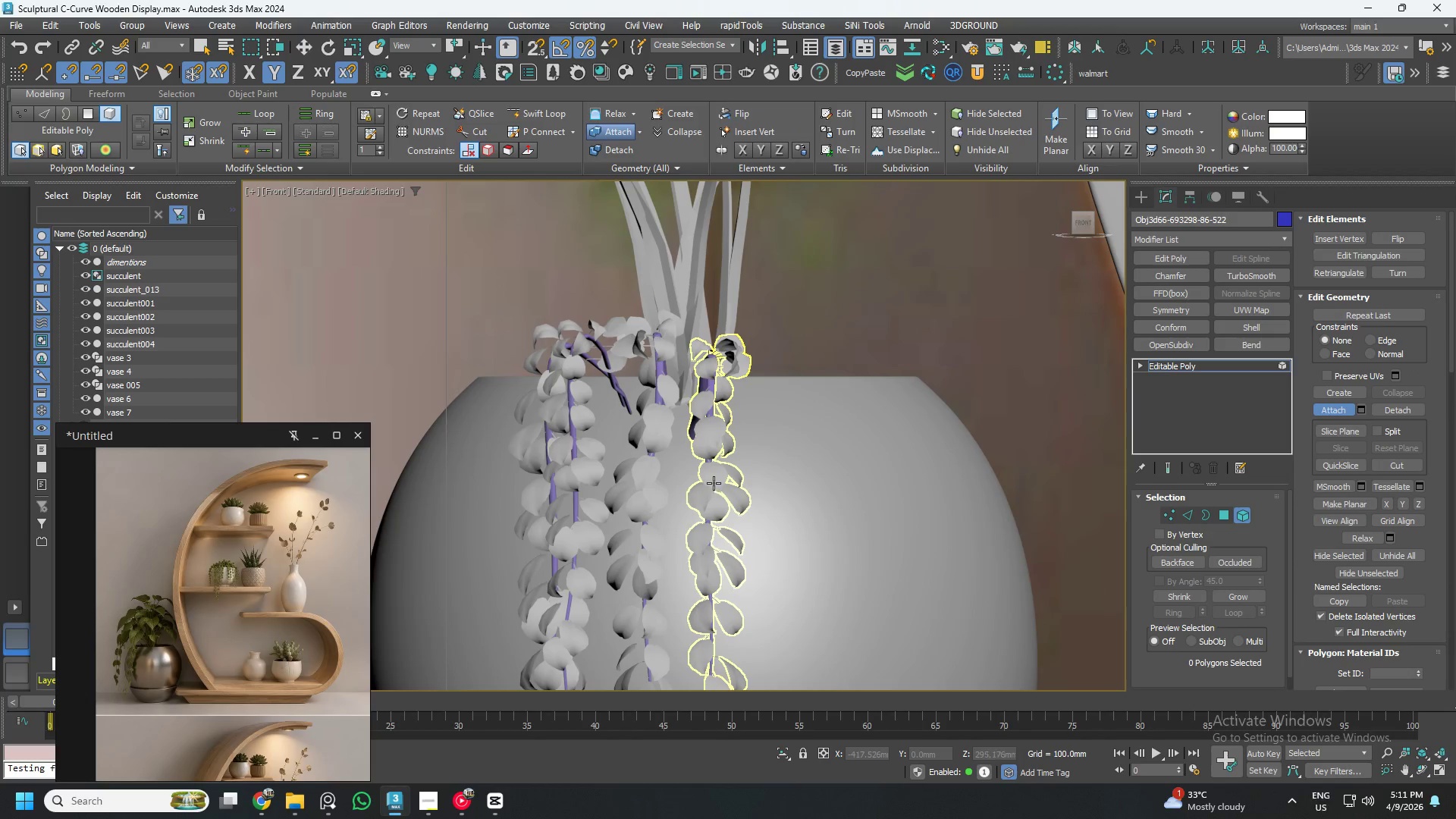 
left_click([714, 482])
 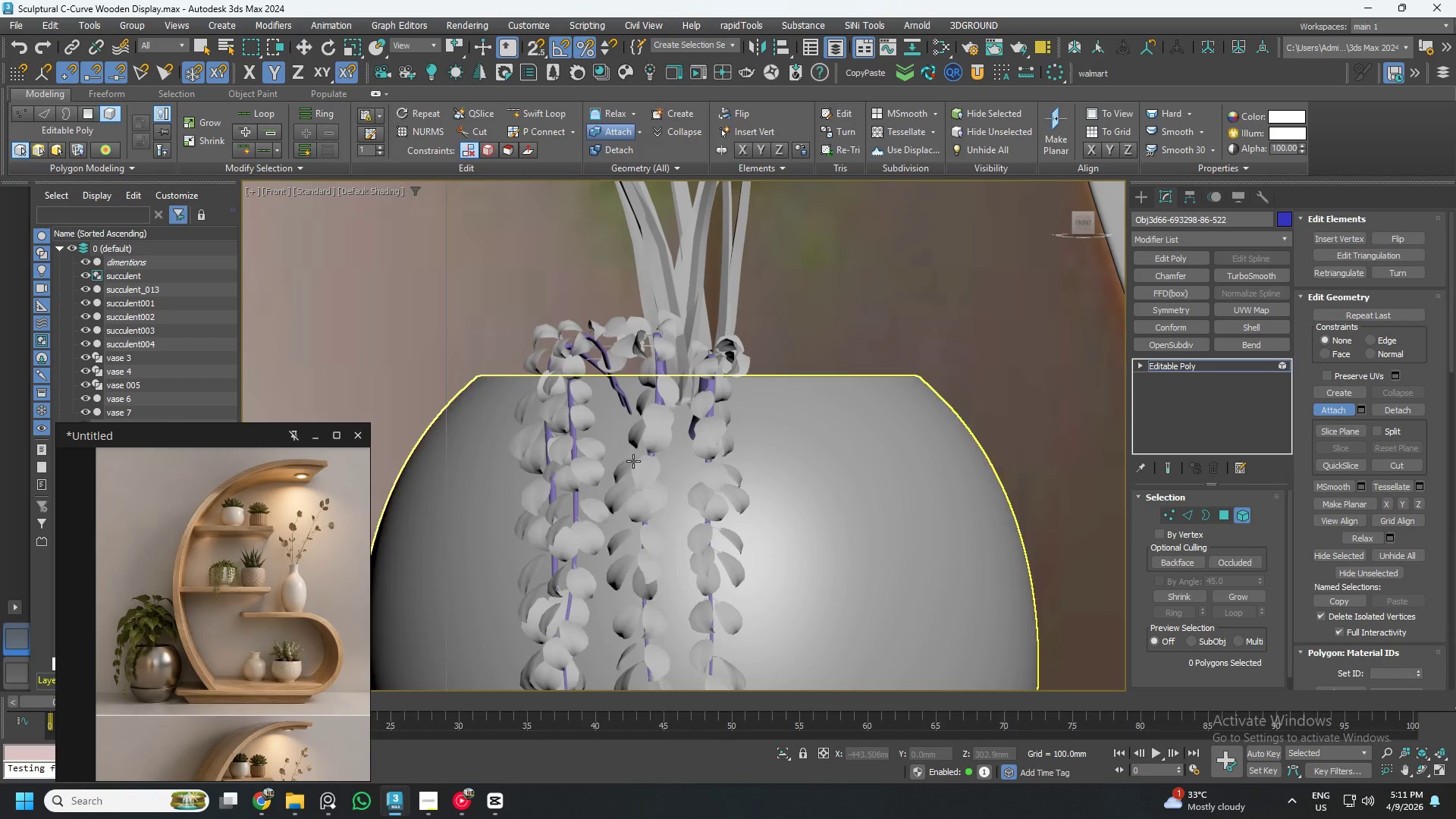 
left_click([654, 469])
 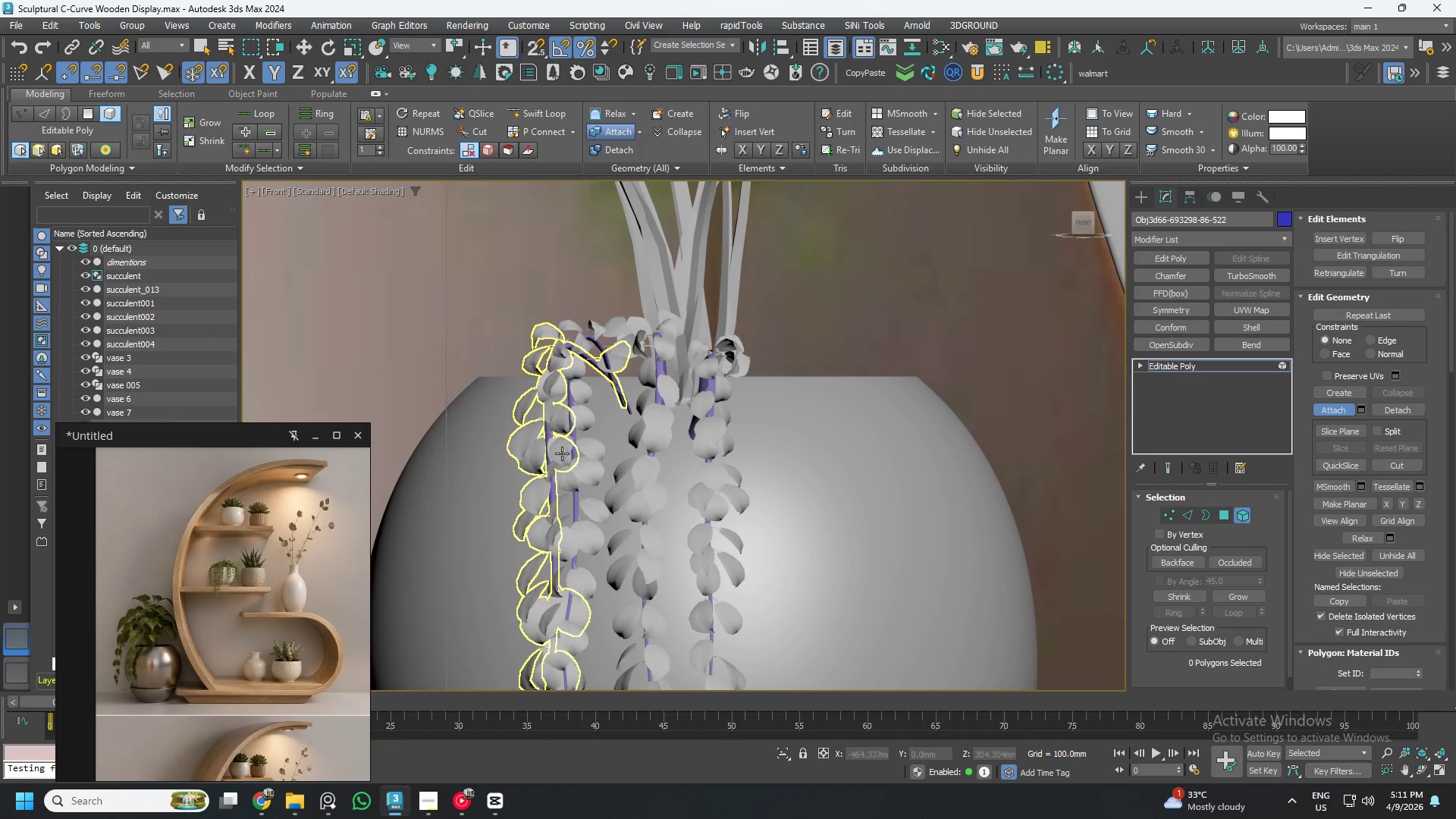 
left_click([556, 451])
 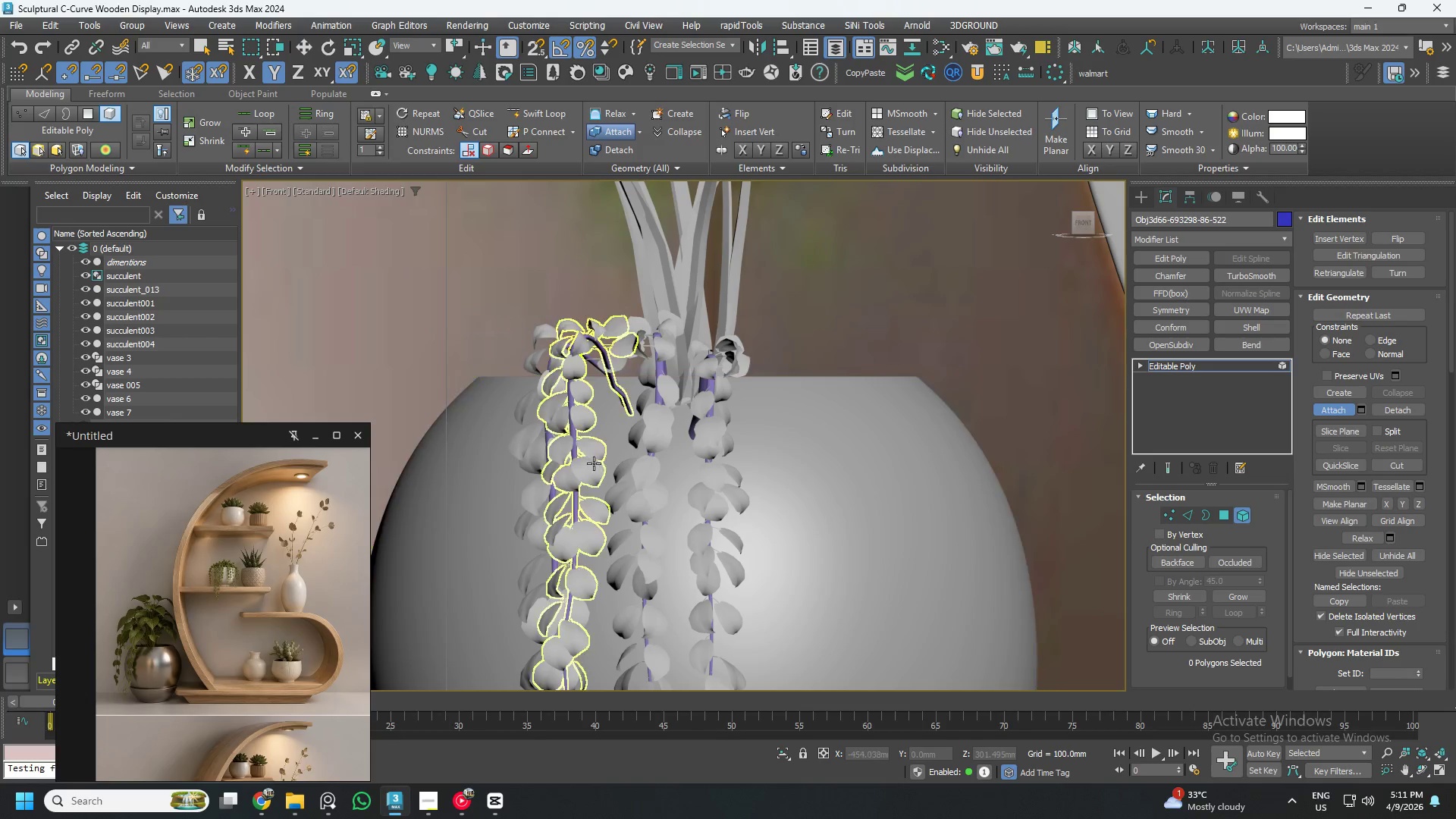 
left_click([584, 463])
 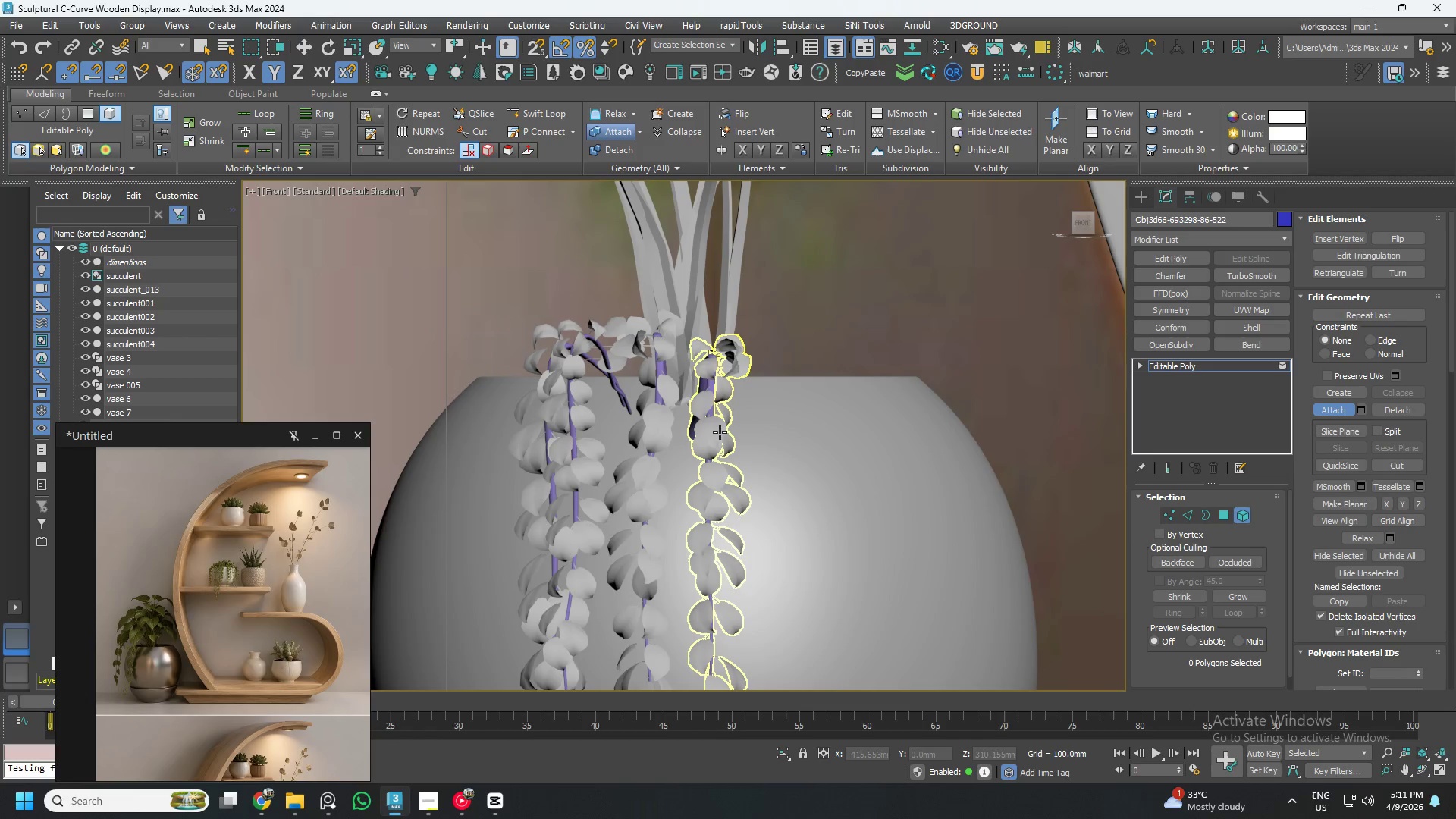 
left_click([719, 424])
 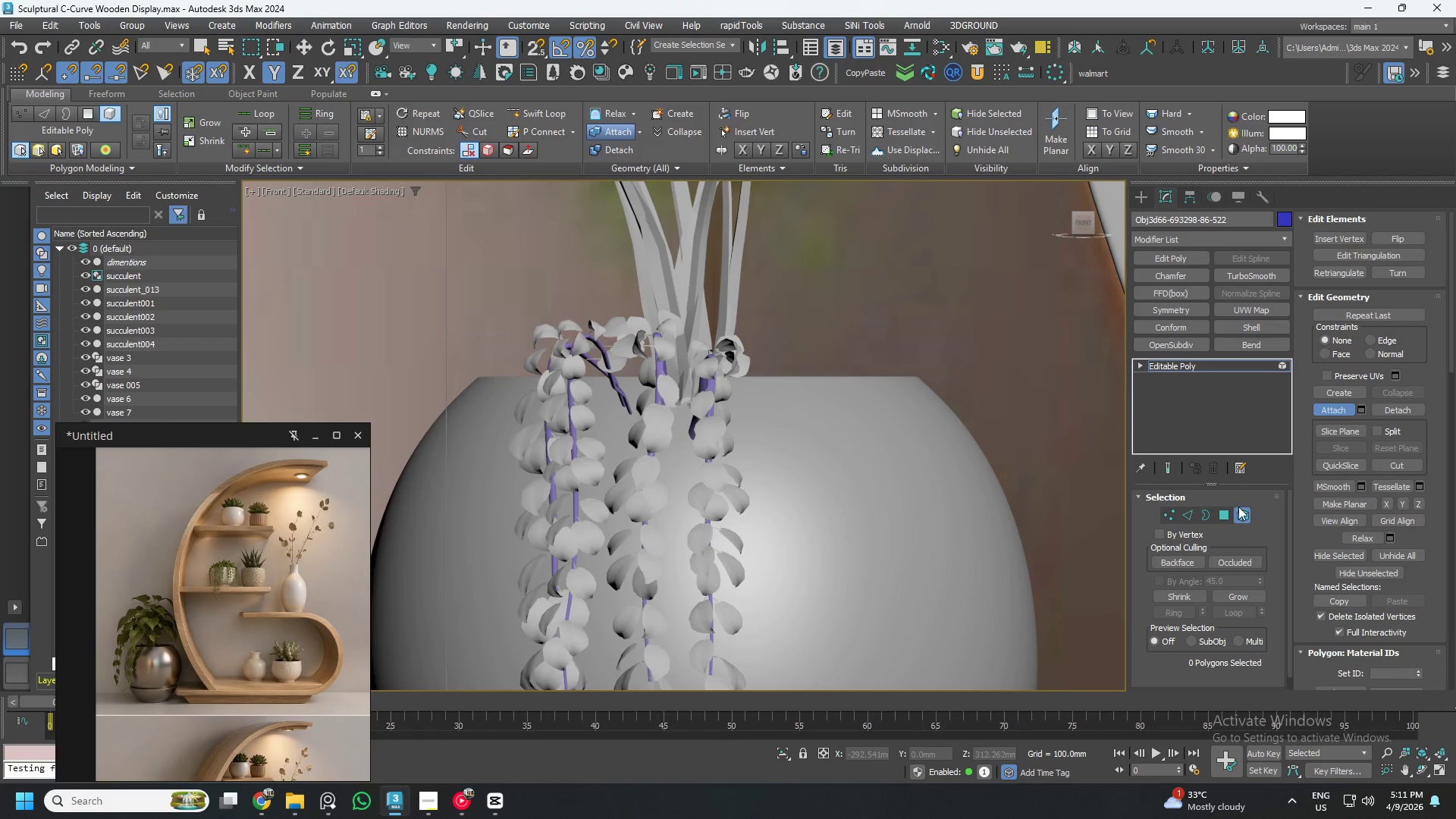 
scroll: coordinate [589, 386], scroll_direction: down, amount: 4.0
 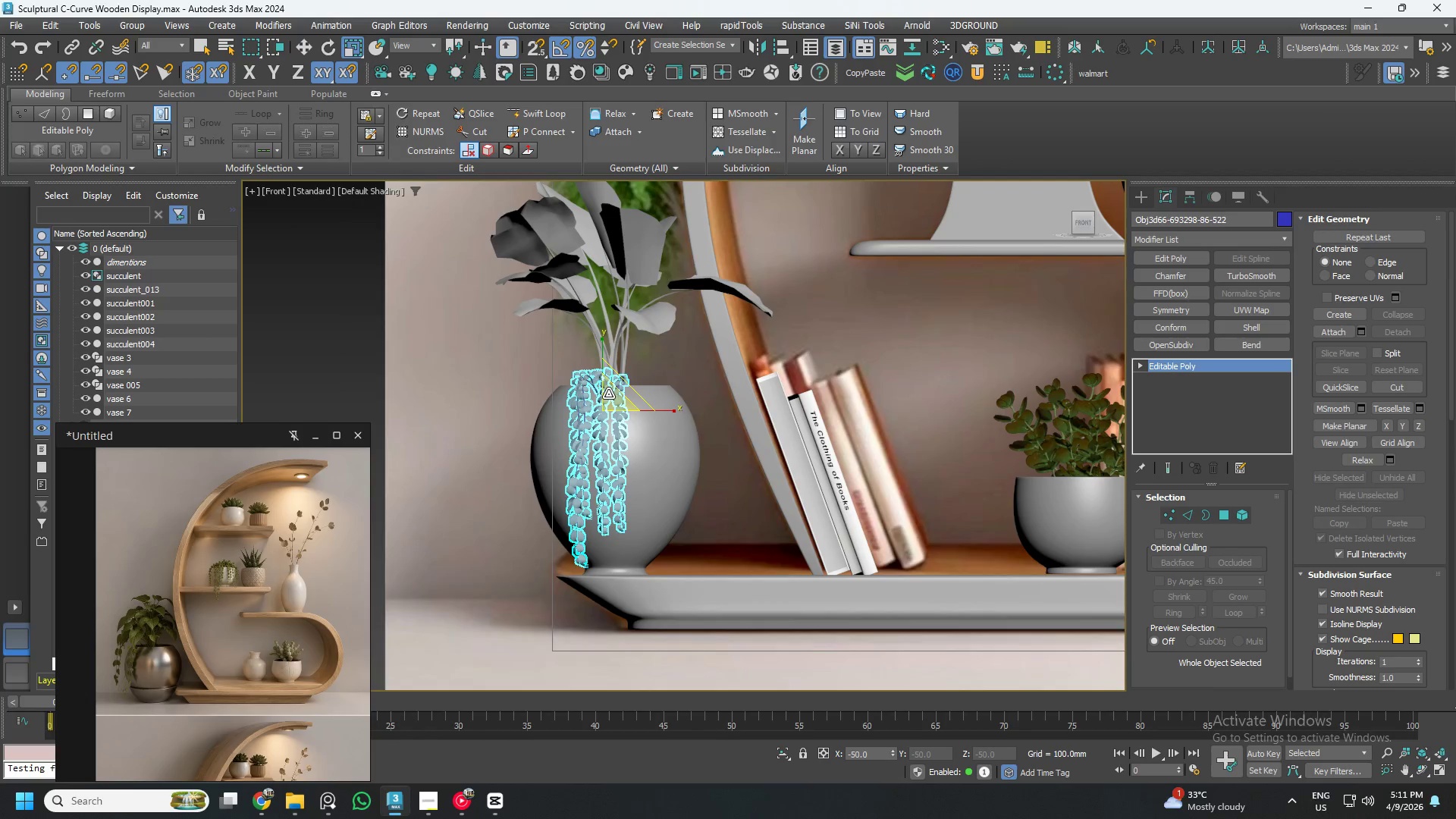 
key(W)
 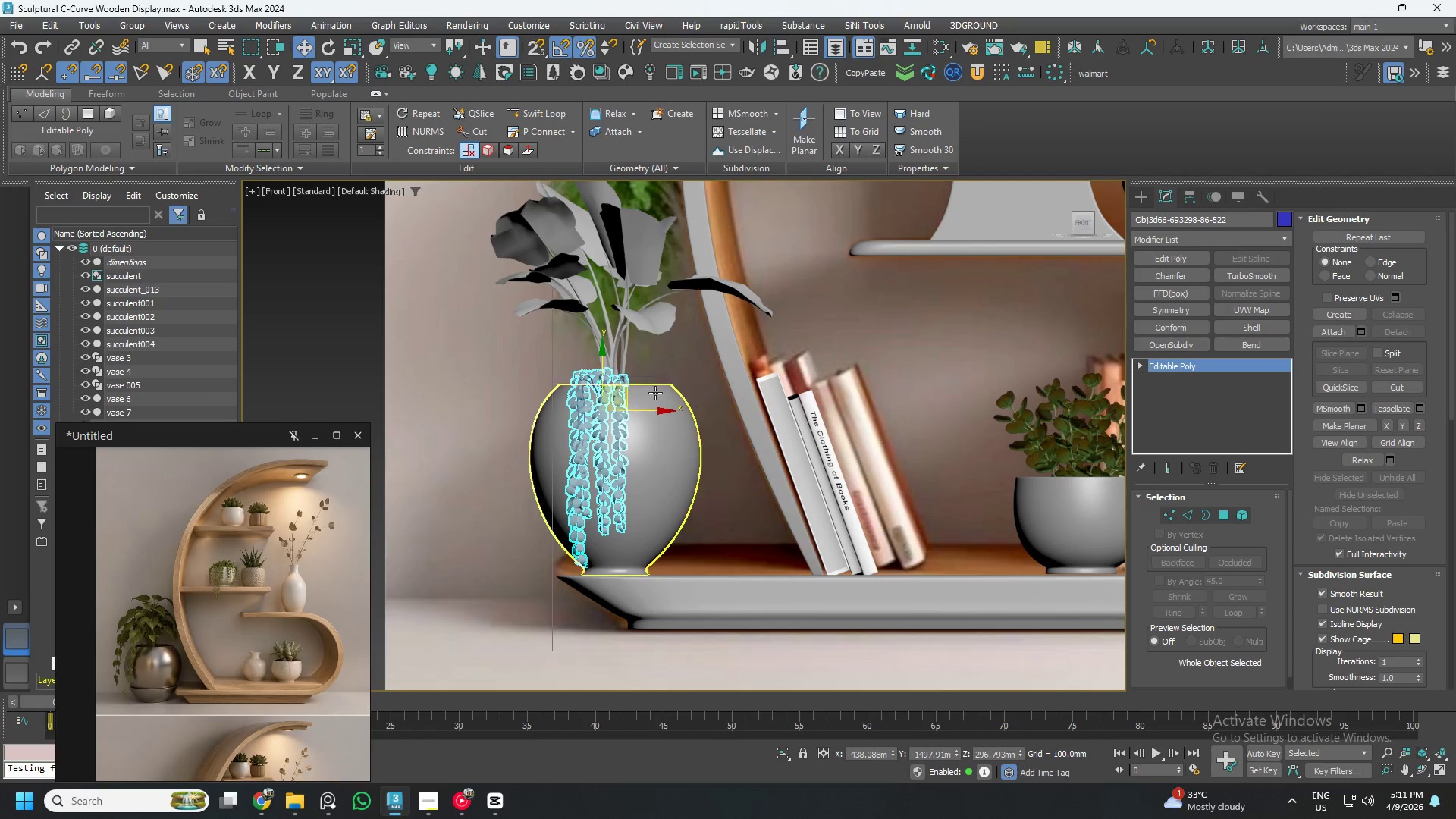 
hold_key(key=AltLeft, duration=1.5)
 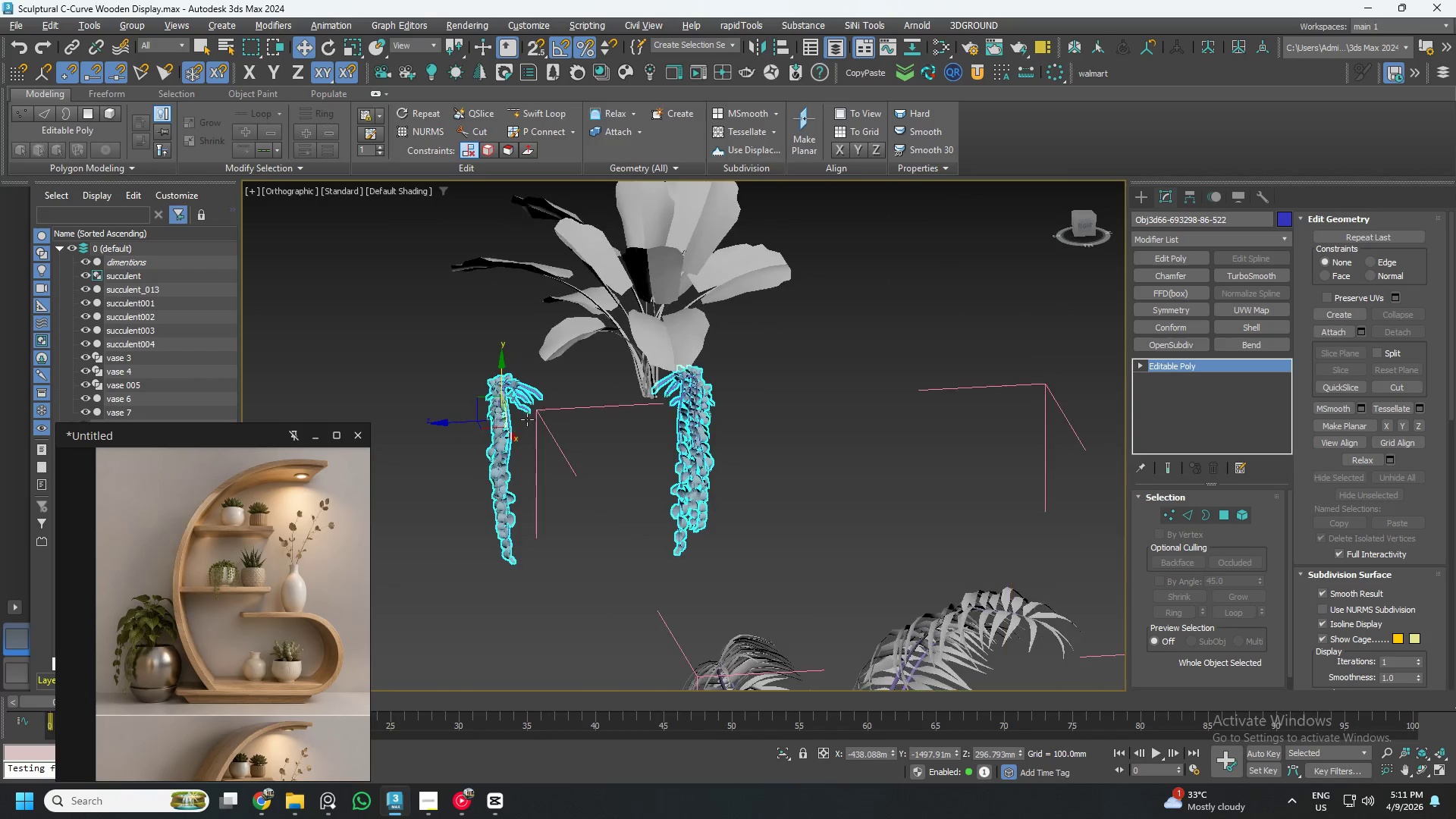 
hold_key(key=AltLeft, duration=0.98)
 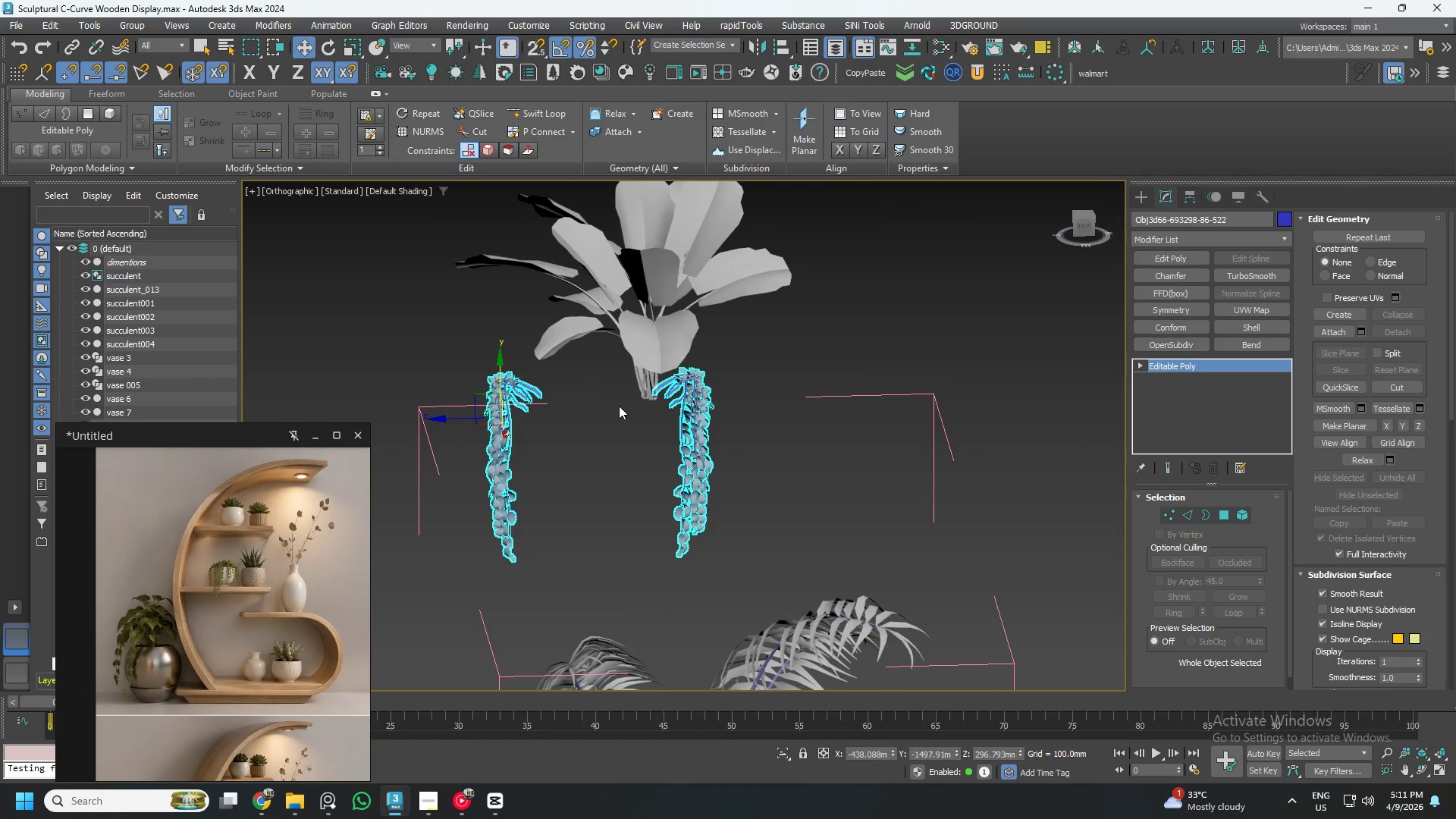 
hold_key(key=AltLeft, duration=1.5)
 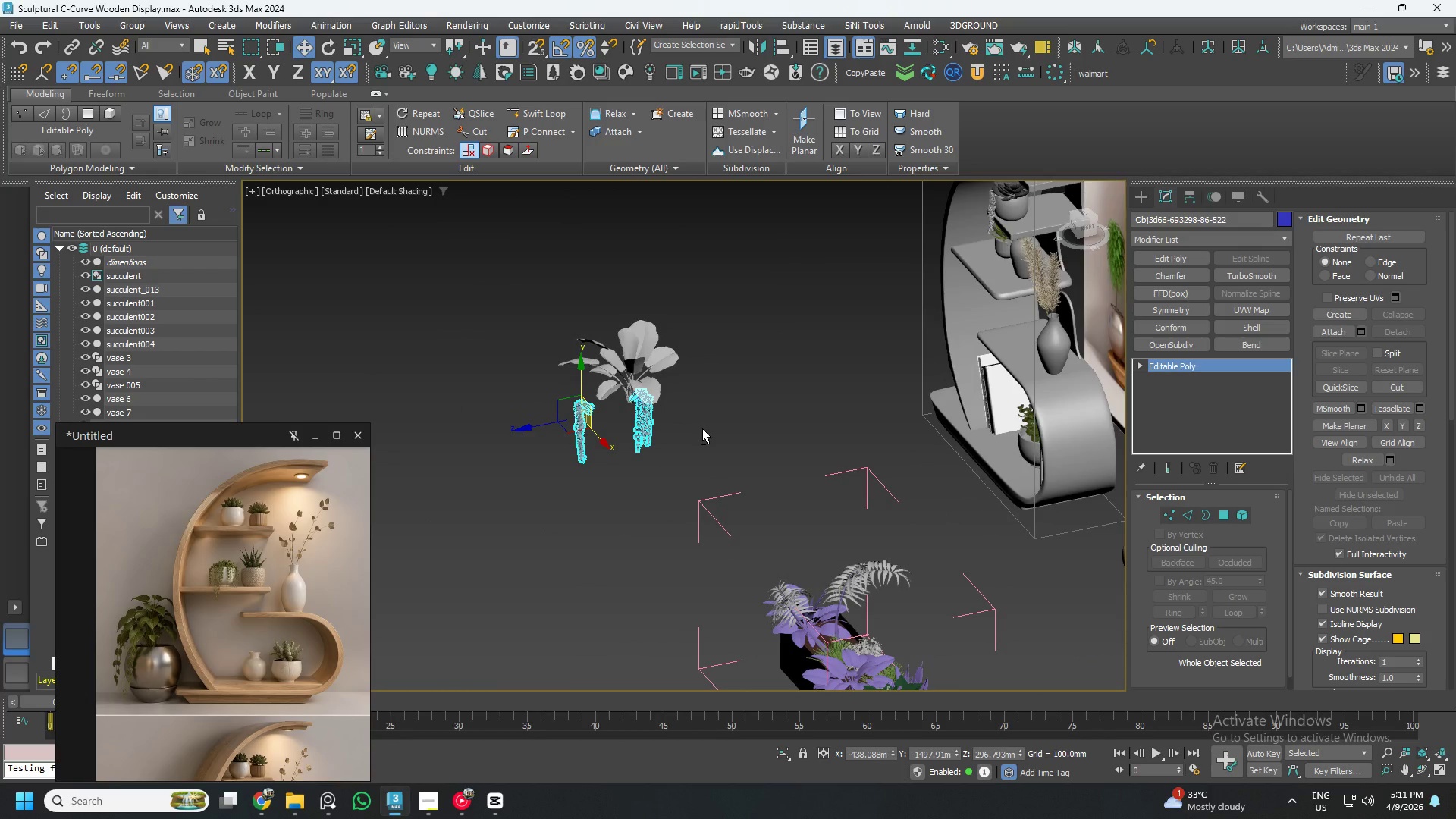 
scroll: coordinate [620, 406], scroll_direction: down, amount: 3.0
 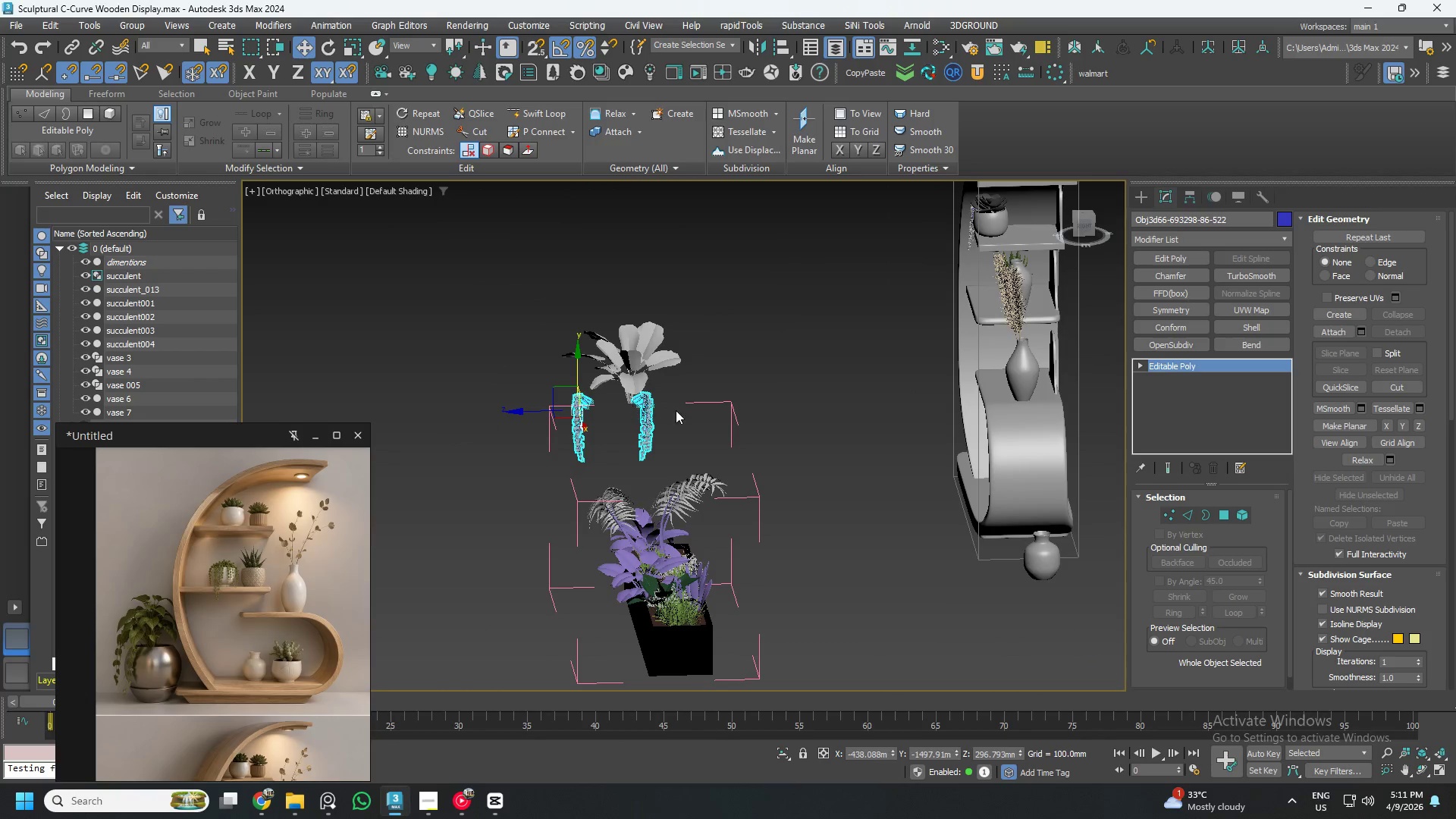 
hold_key(key=AltLeft, duration=0.83)
 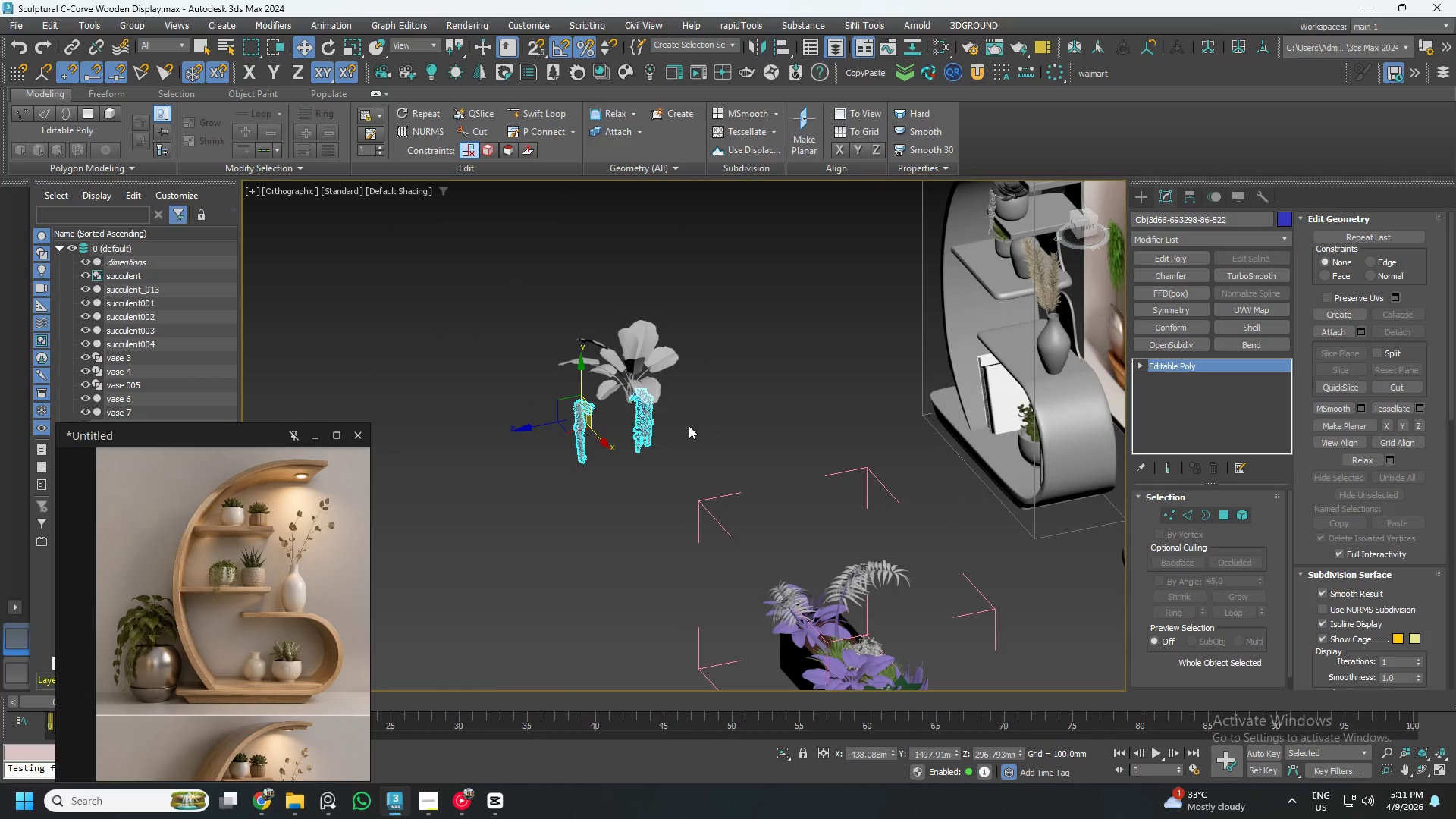 
hold_key(key=AltLeft, duration=0.56)
 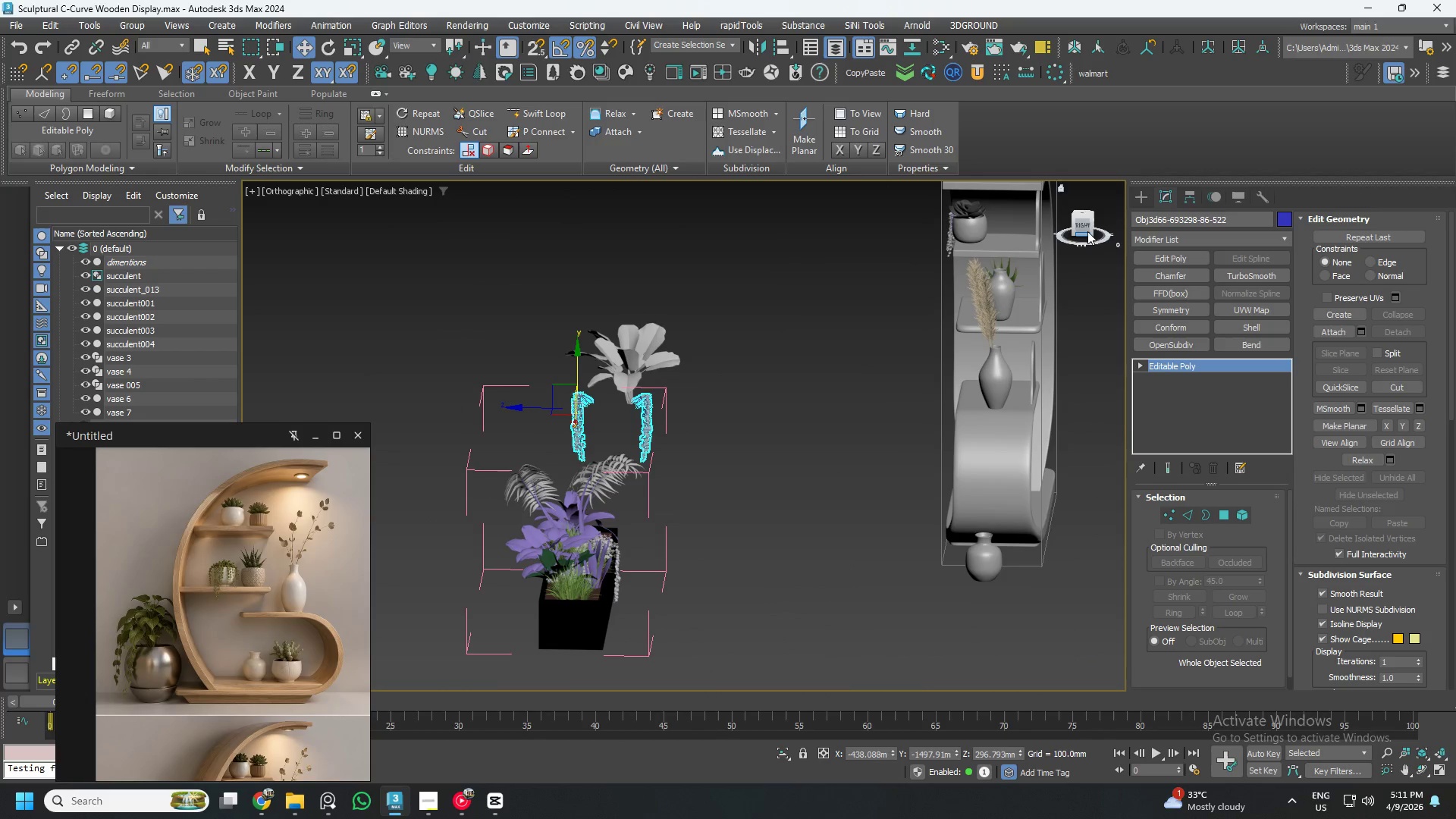 
left_click([1086, 228])
 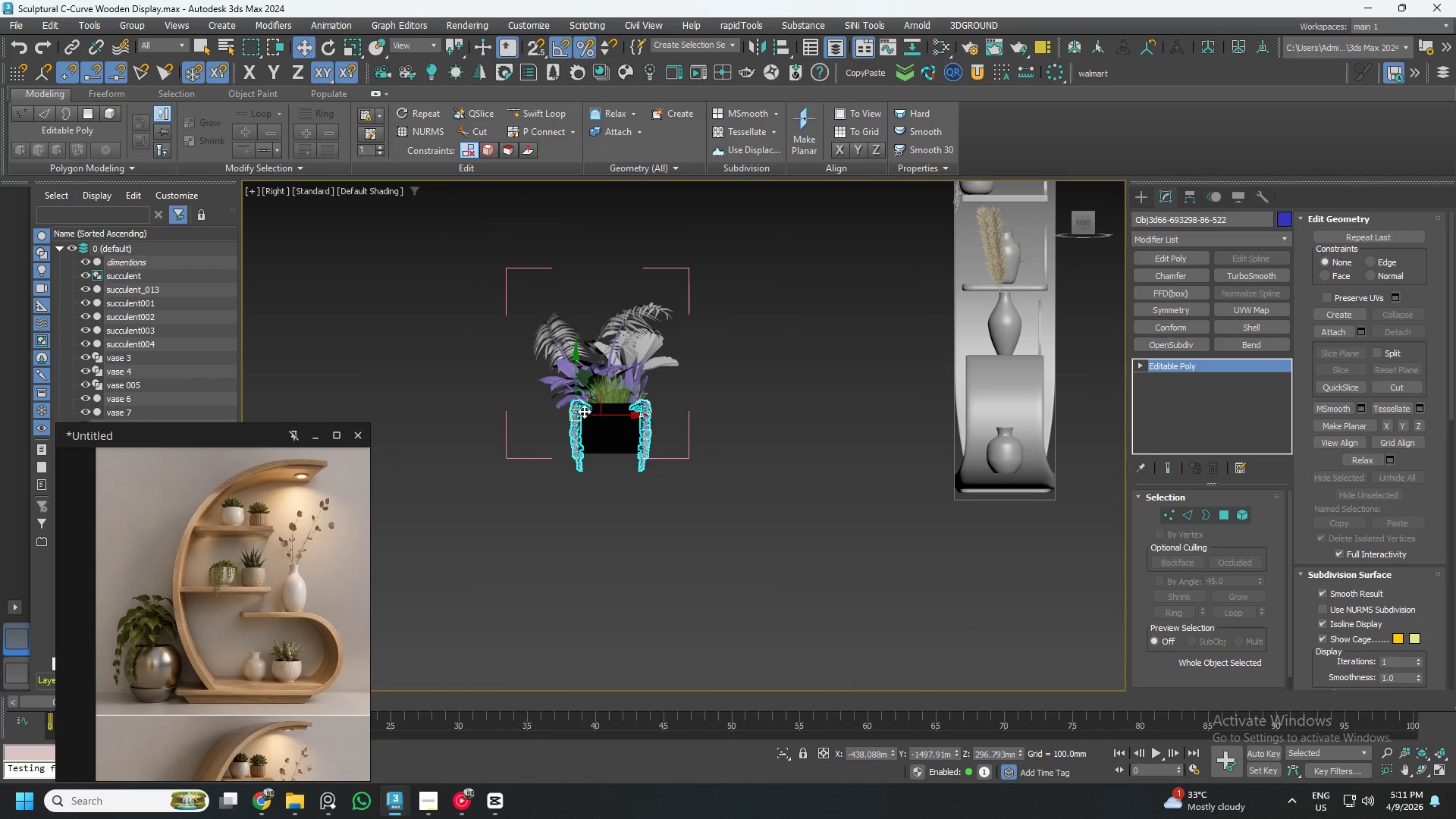 
left_click_drag(start_coordinate=[618, 417], to_coordinate=[1019, 421])
 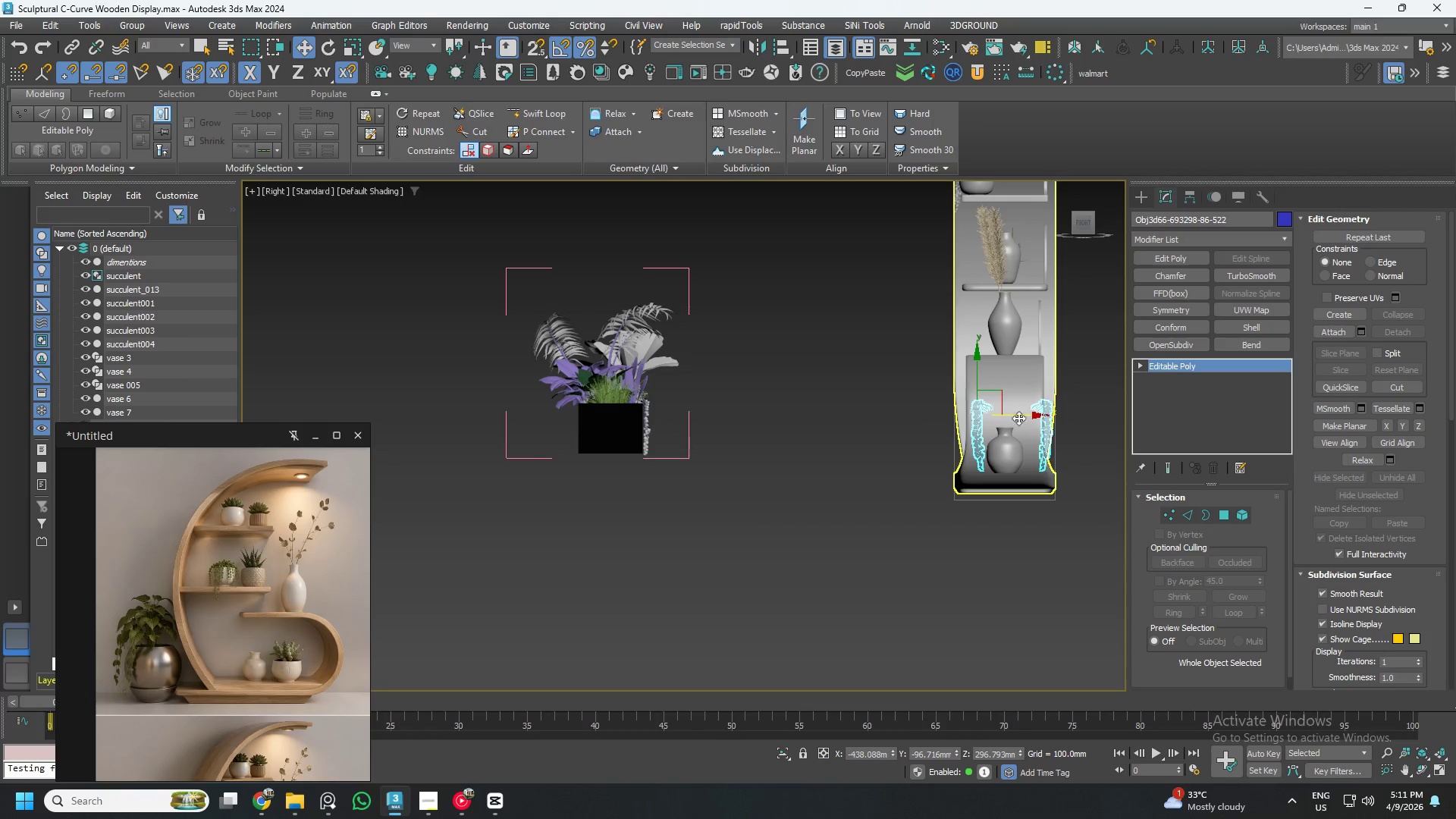 
hold_key(key=AltLeft, duration=1.0)
 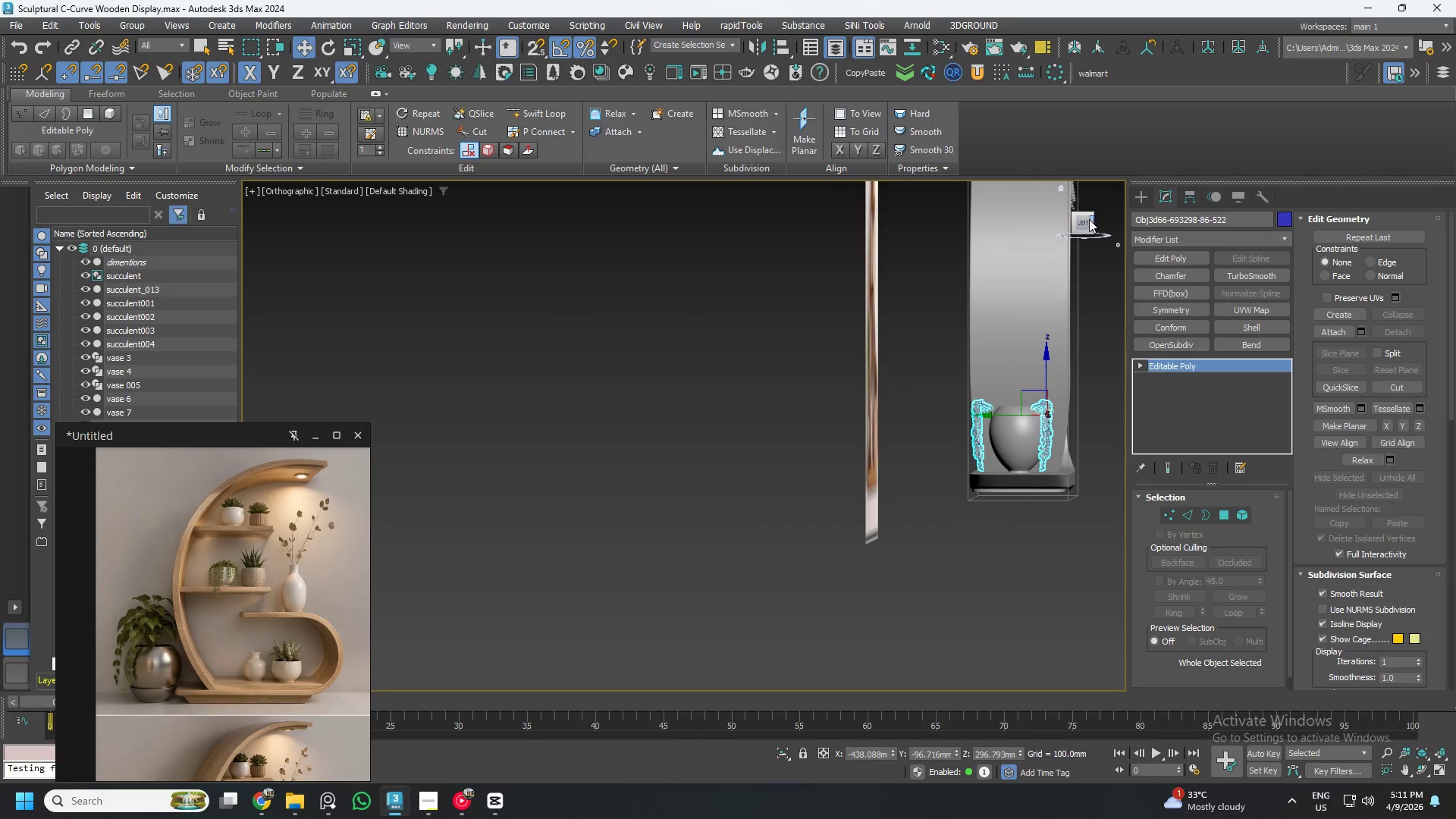 
left_click([1084, 224])
 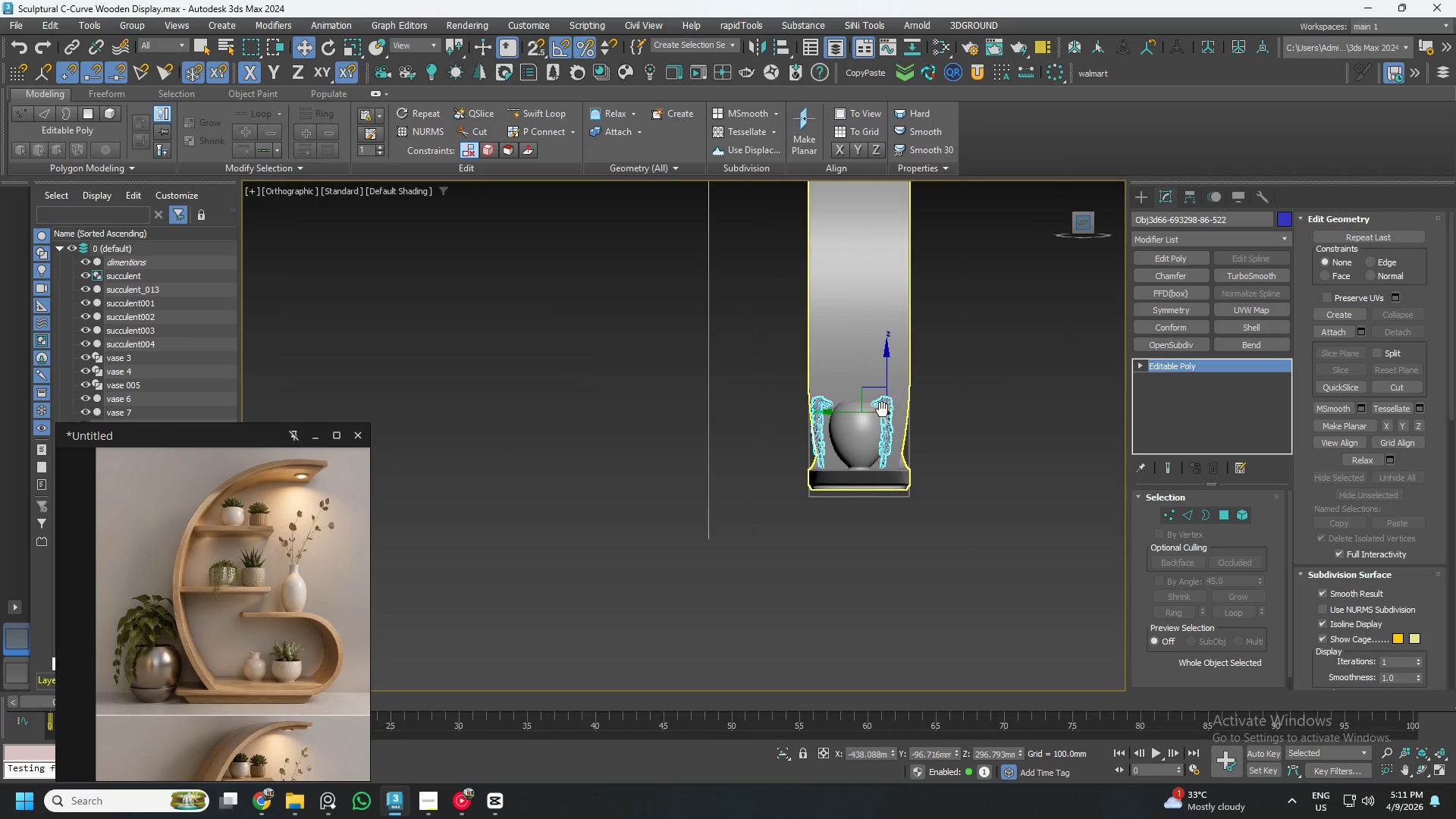 
scroll: coordinate [836, 416], scroll_direction: up, amount: 4.0
 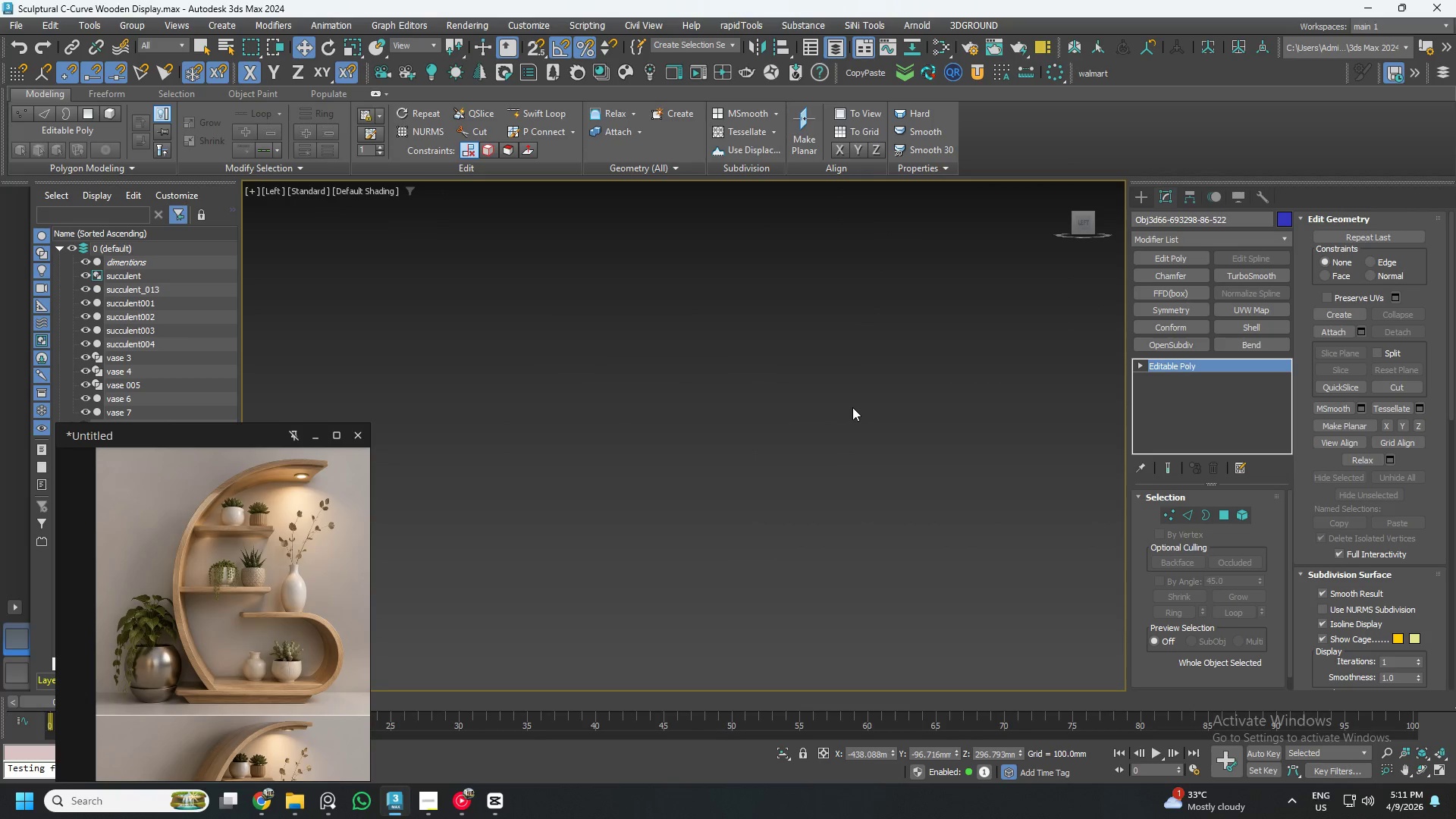 
key(Z)
 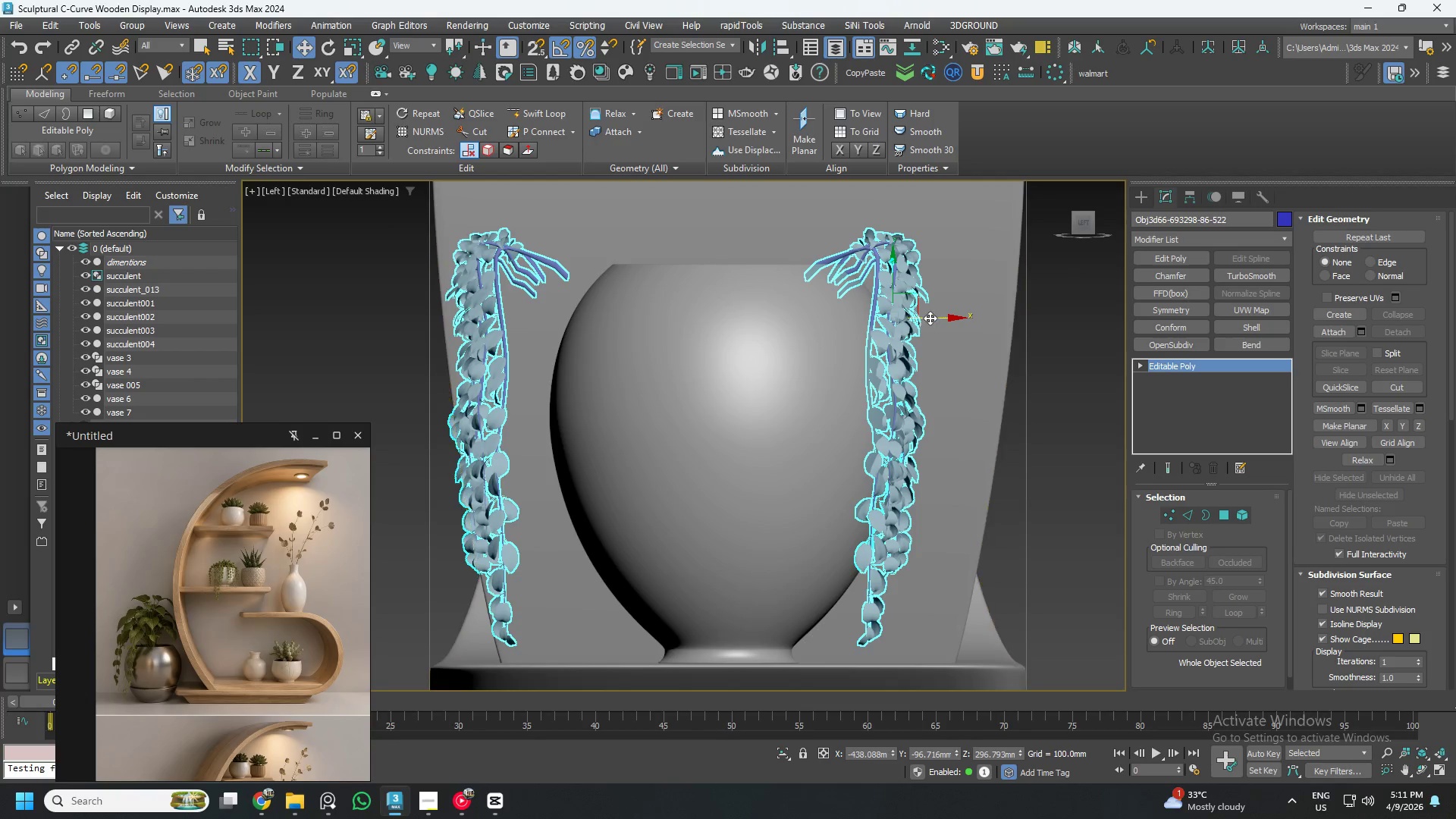 
left_click_drag(start_coordinate=[931, 317], to_coordinate=[958, 322])
 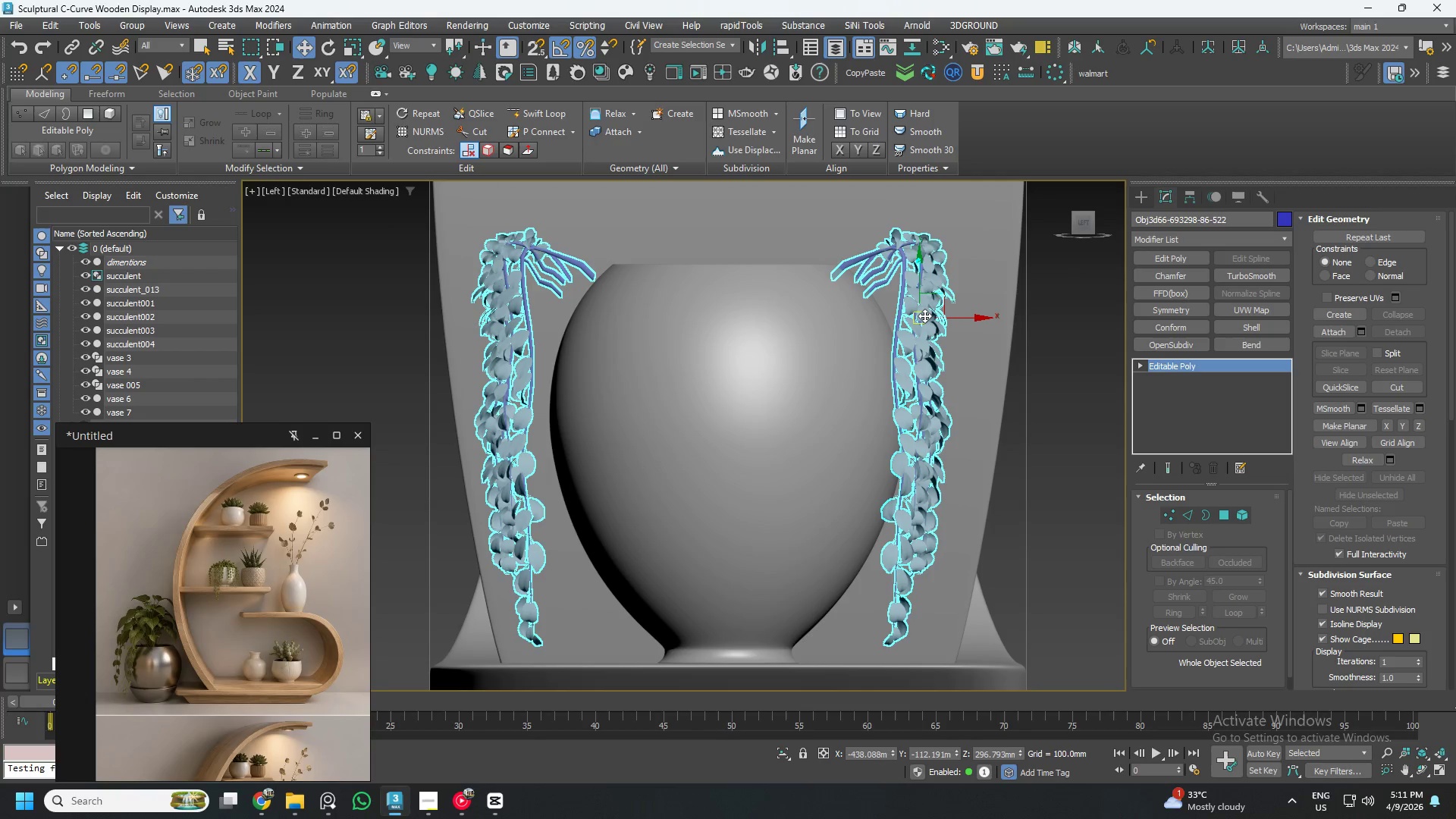 
key(5)
 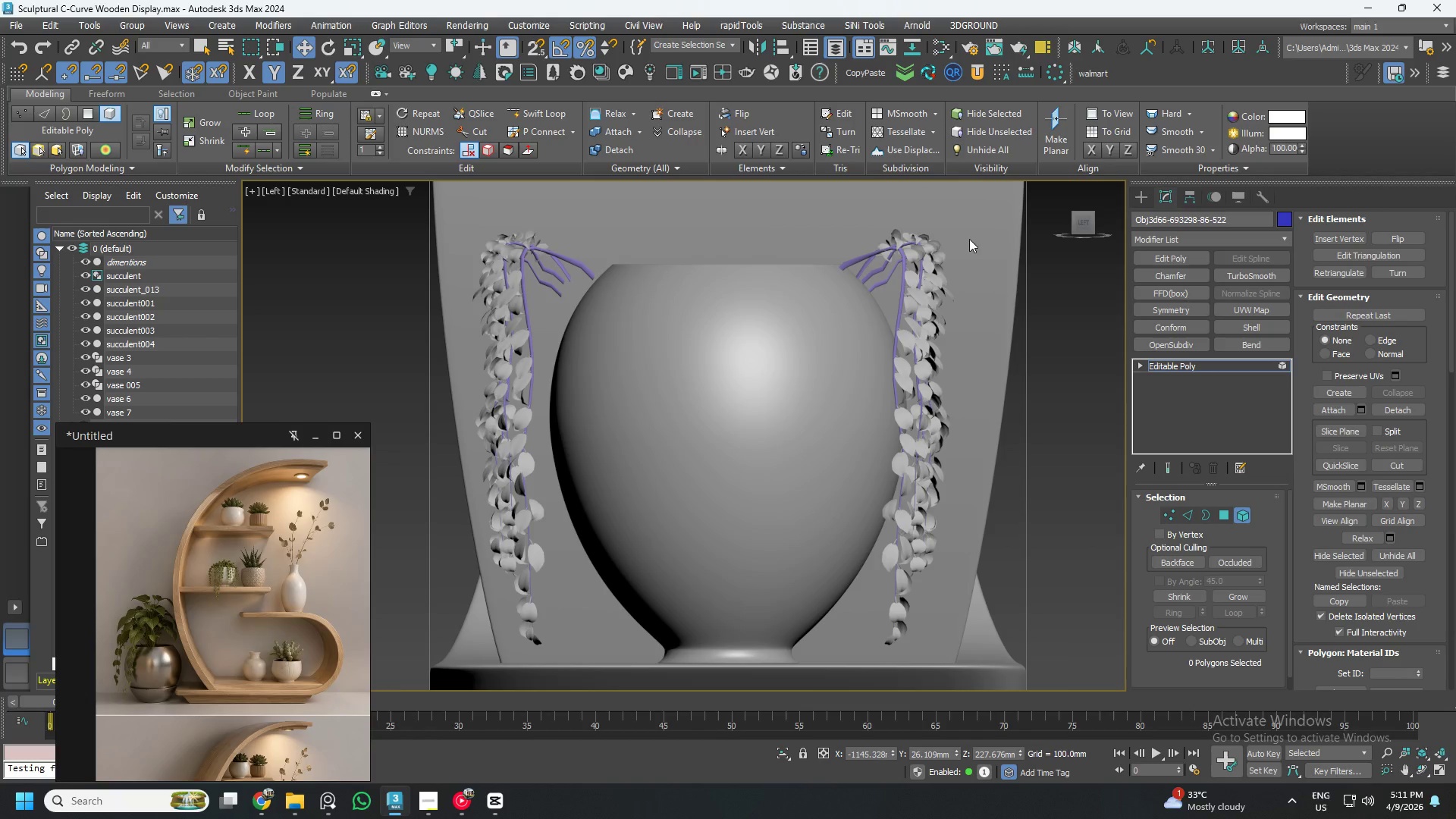 
left_click_drag(start_coordinate=[979, 209], to_coordinate=[850, 313])
 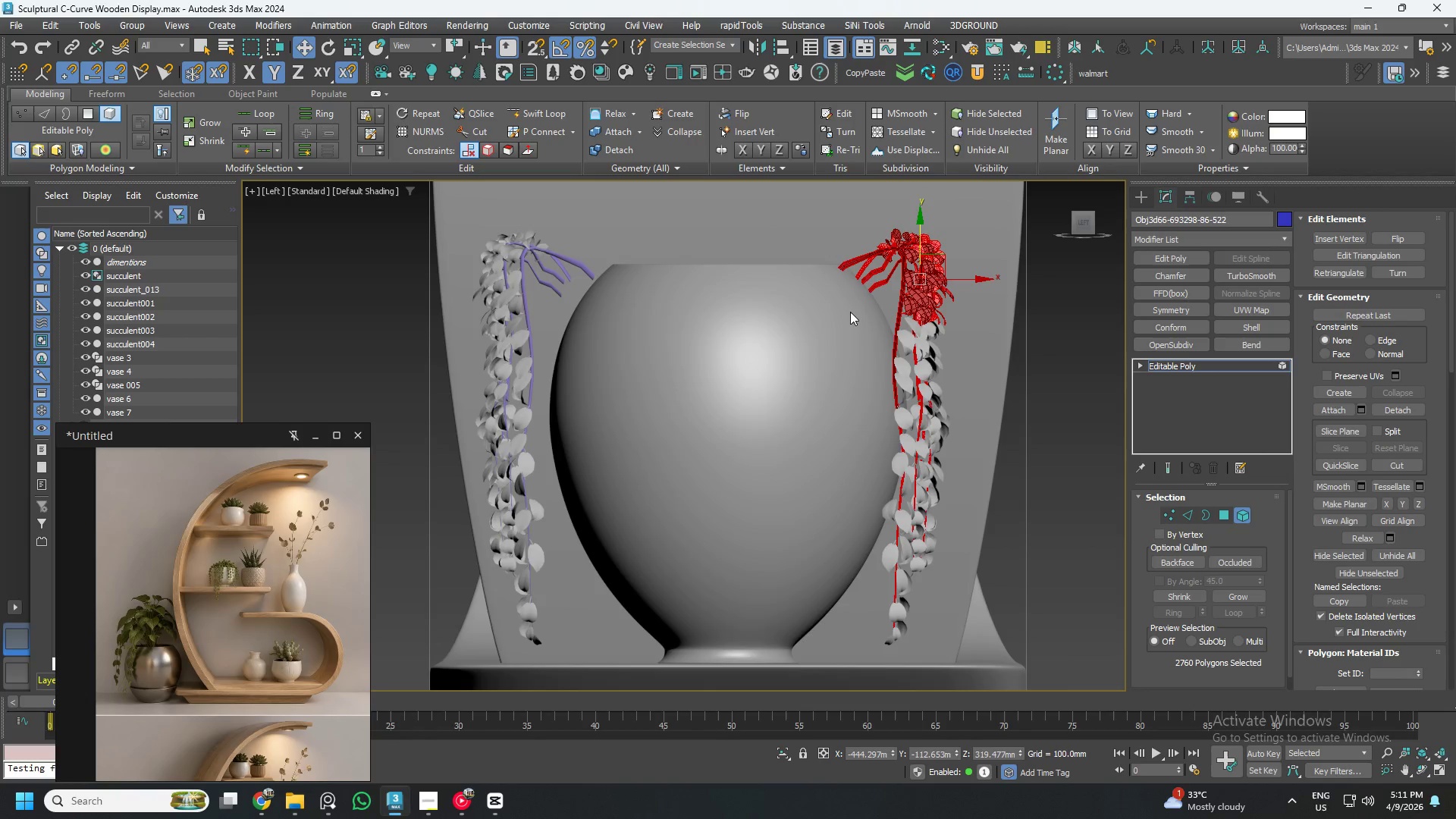 
left_click_drag(start_coordinate=[839, 257], to_coordinate=[928, 479])
 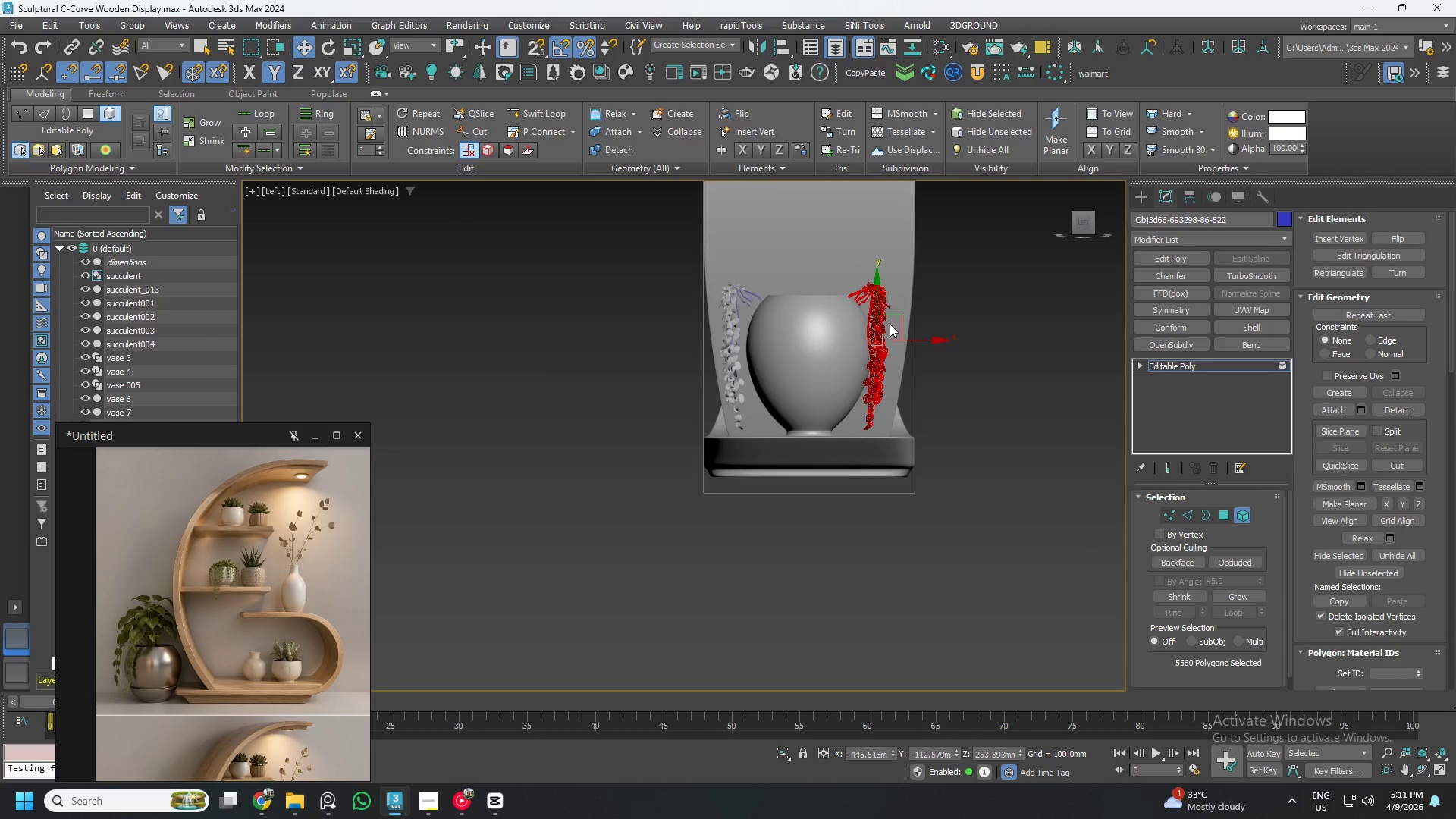 
scroll: coordinate [853, 312], scroll_direction: down, amount: 3.0
 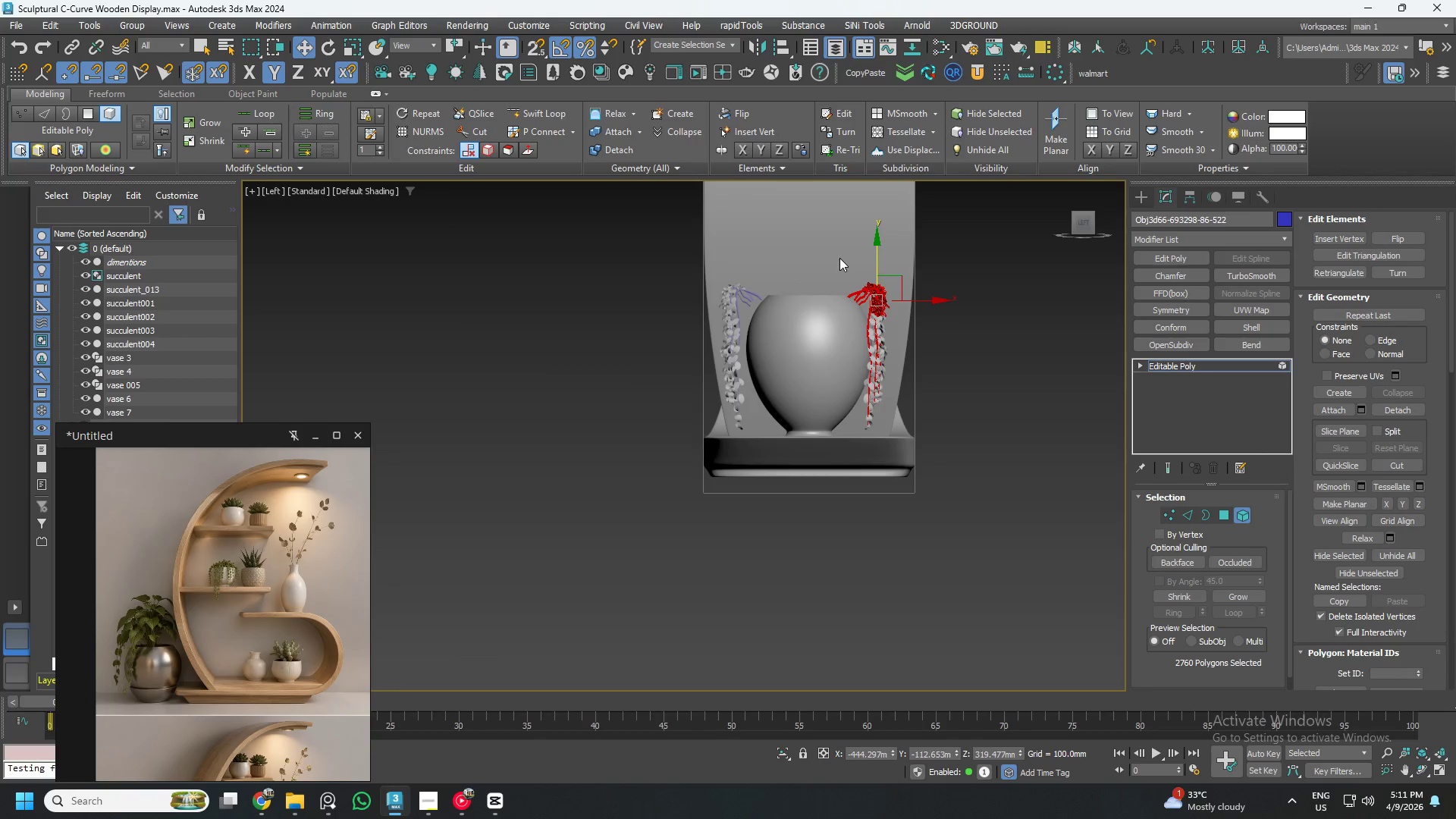 
scroll: coordinate [886, 312], scroll_direction: up, amount: 1.0
 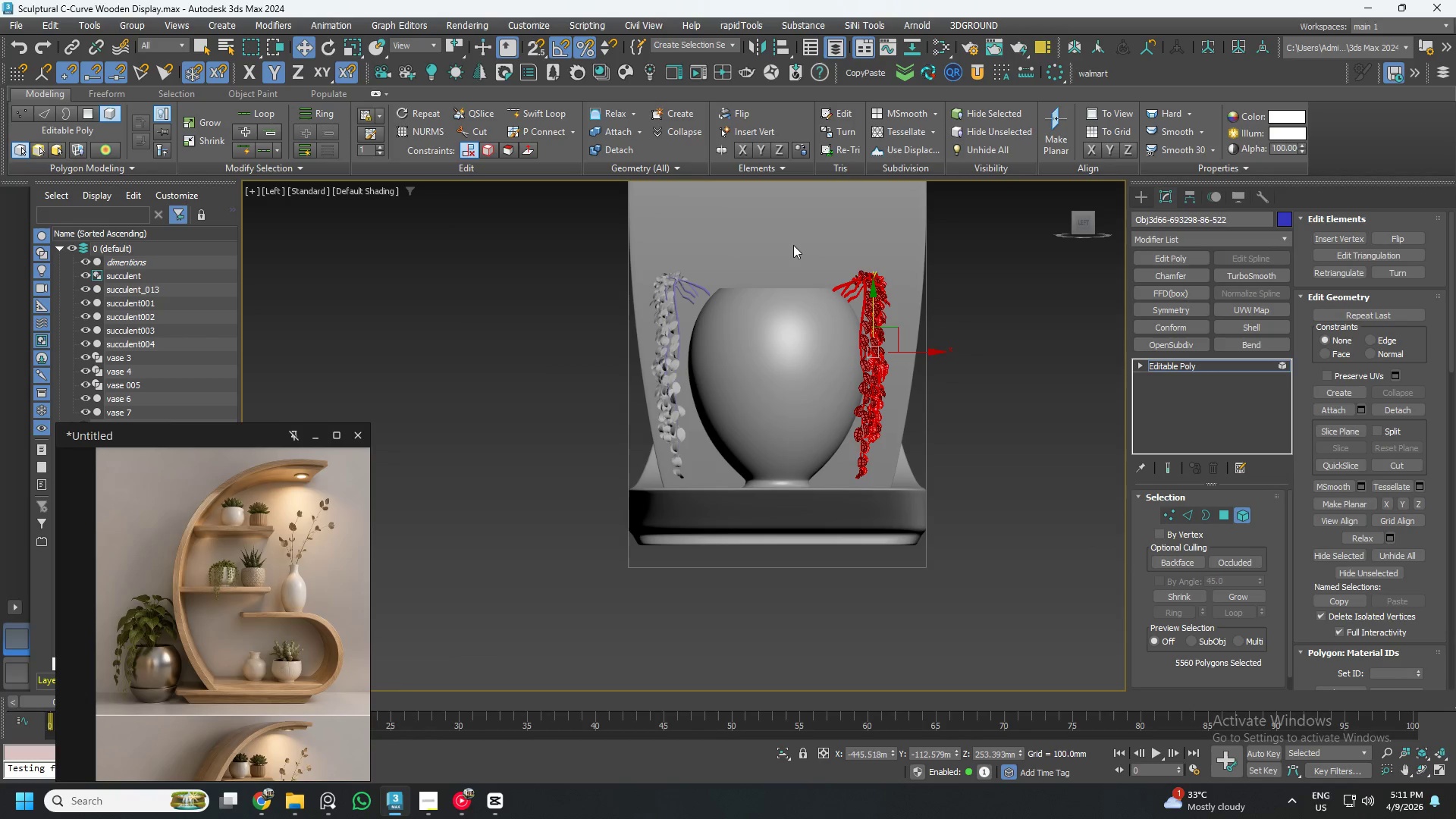 
left_click_drag(start_coordinate=[800, 235], to_coordinate=[987, 588])
 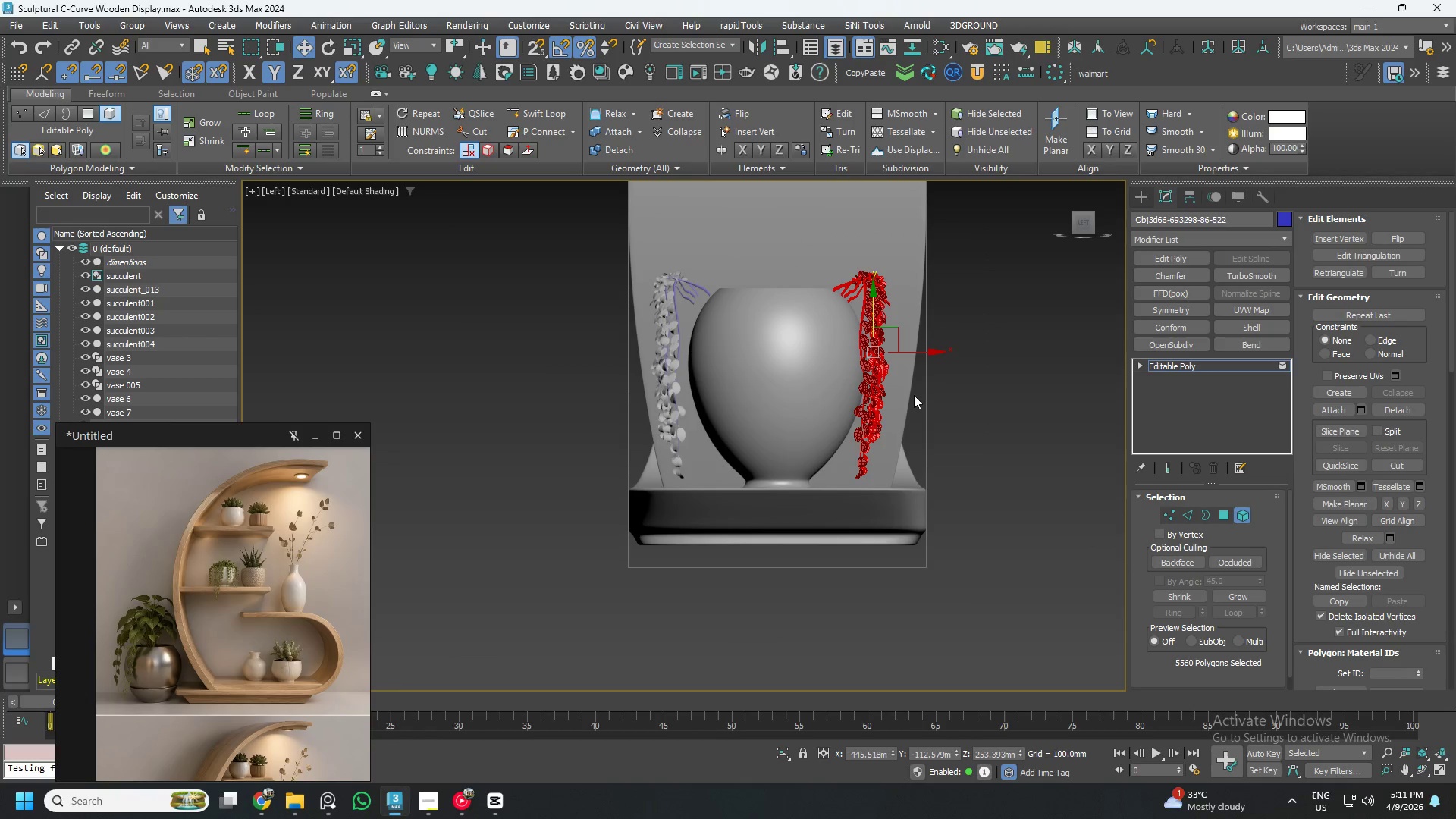 
key(E)
 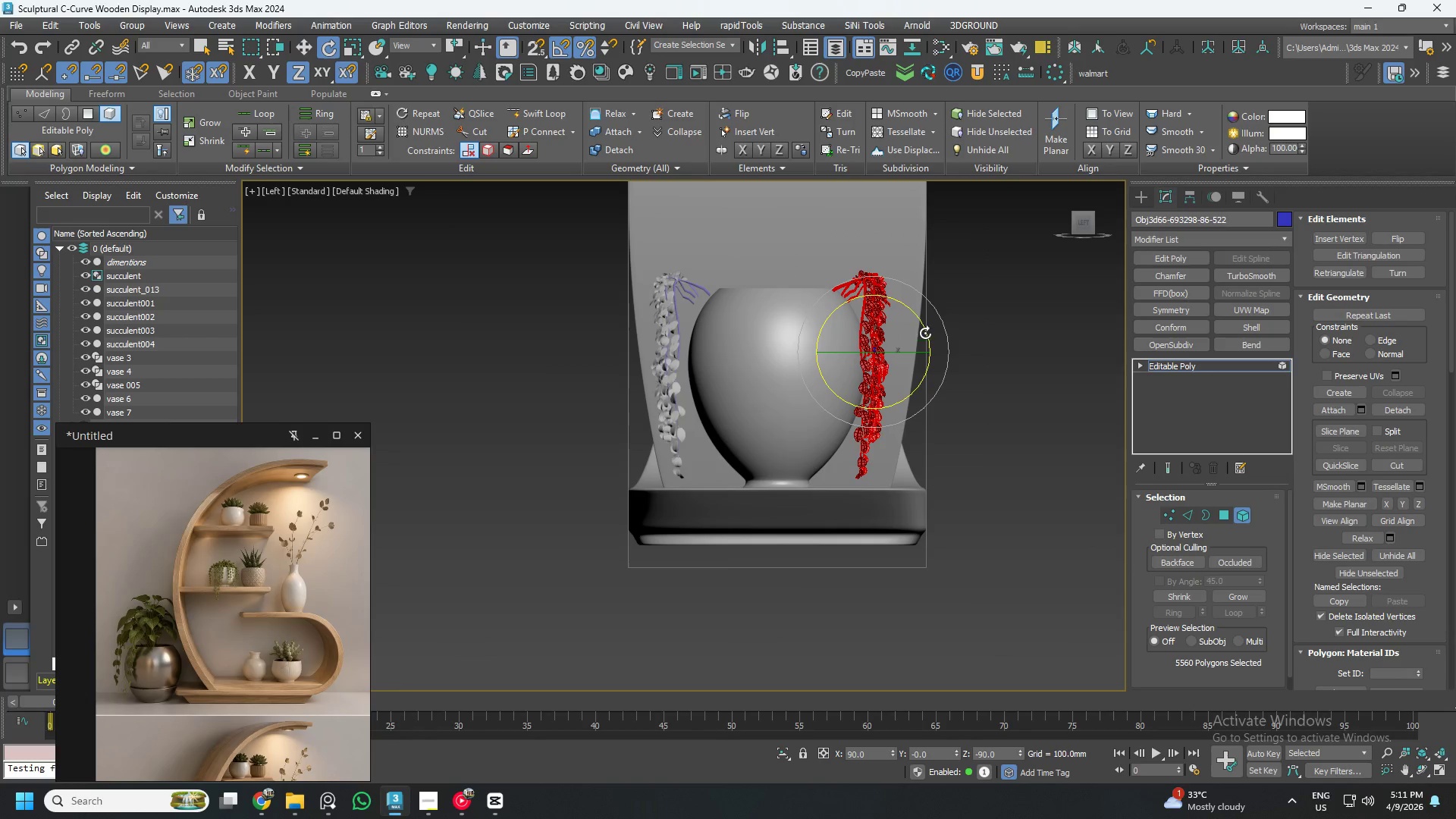 
left_click_drag(start_coordinate=[925, 325], to_coordinate=[921, 317])
 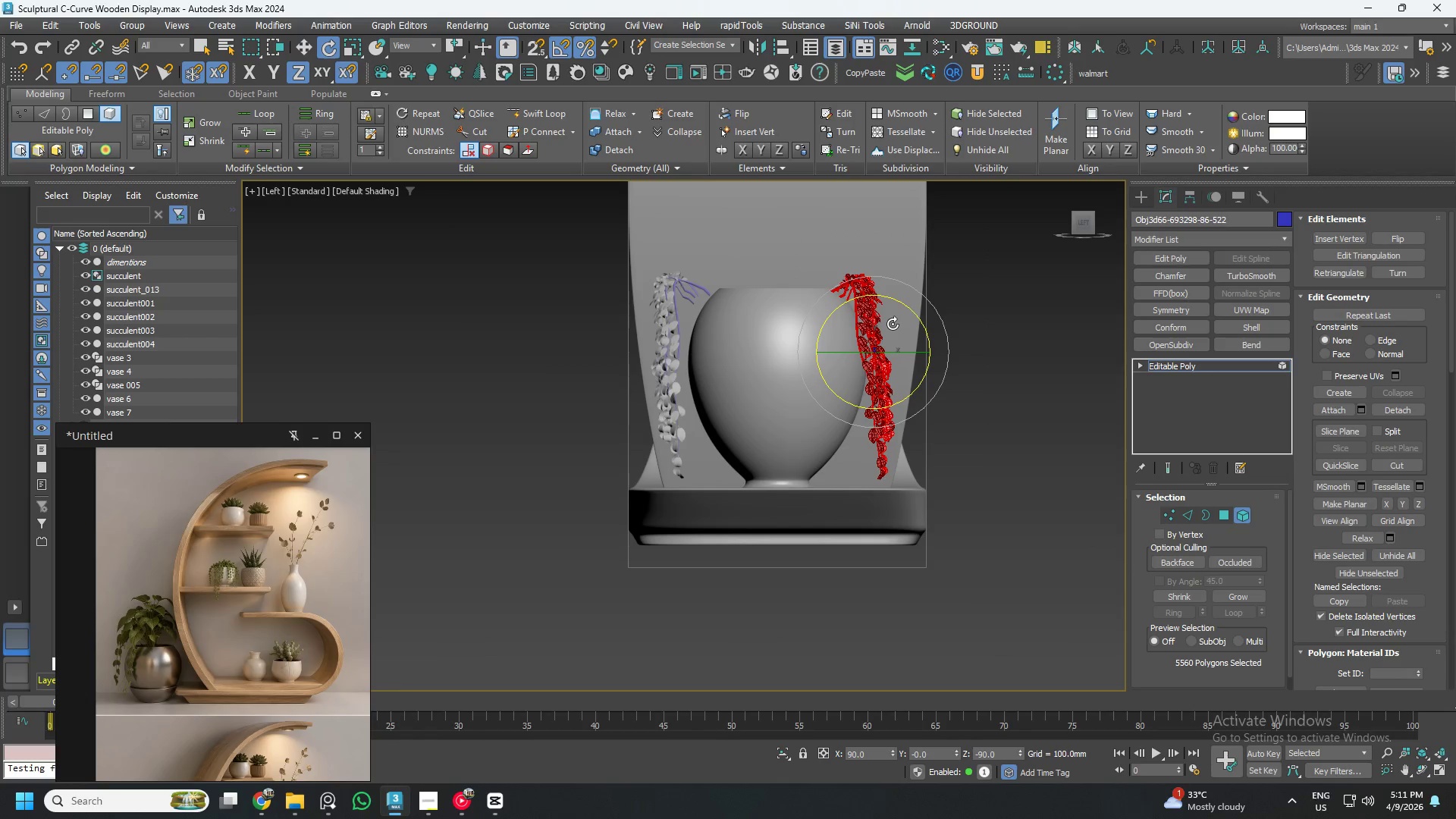 
scroll: coordinate [888, 297], scroll_direction: up, amount: 3.0
 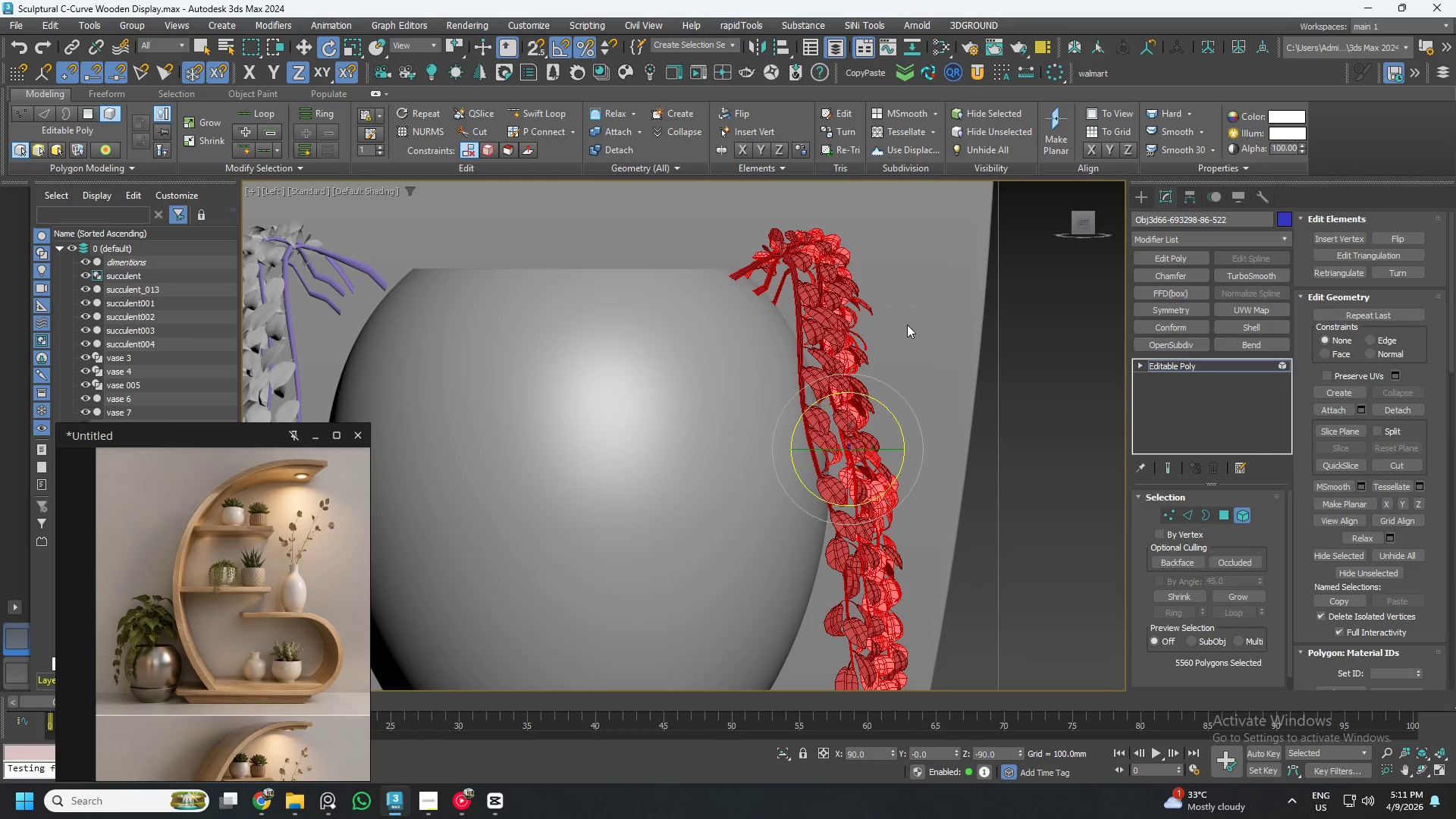 
key(W)
 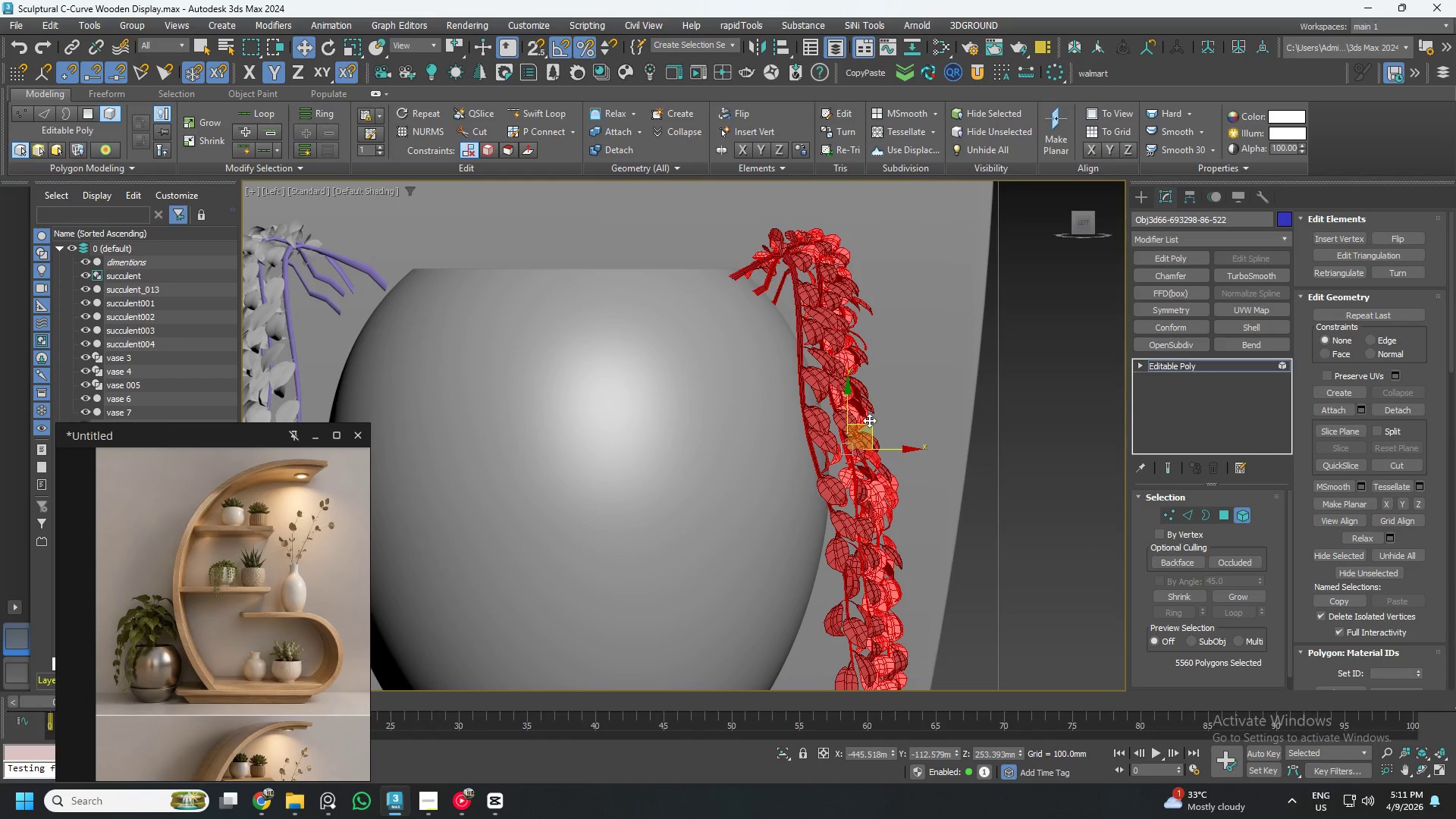 
left_click_drag(start_coordinate=[869, 420], to_coordinate=[824, 402])
 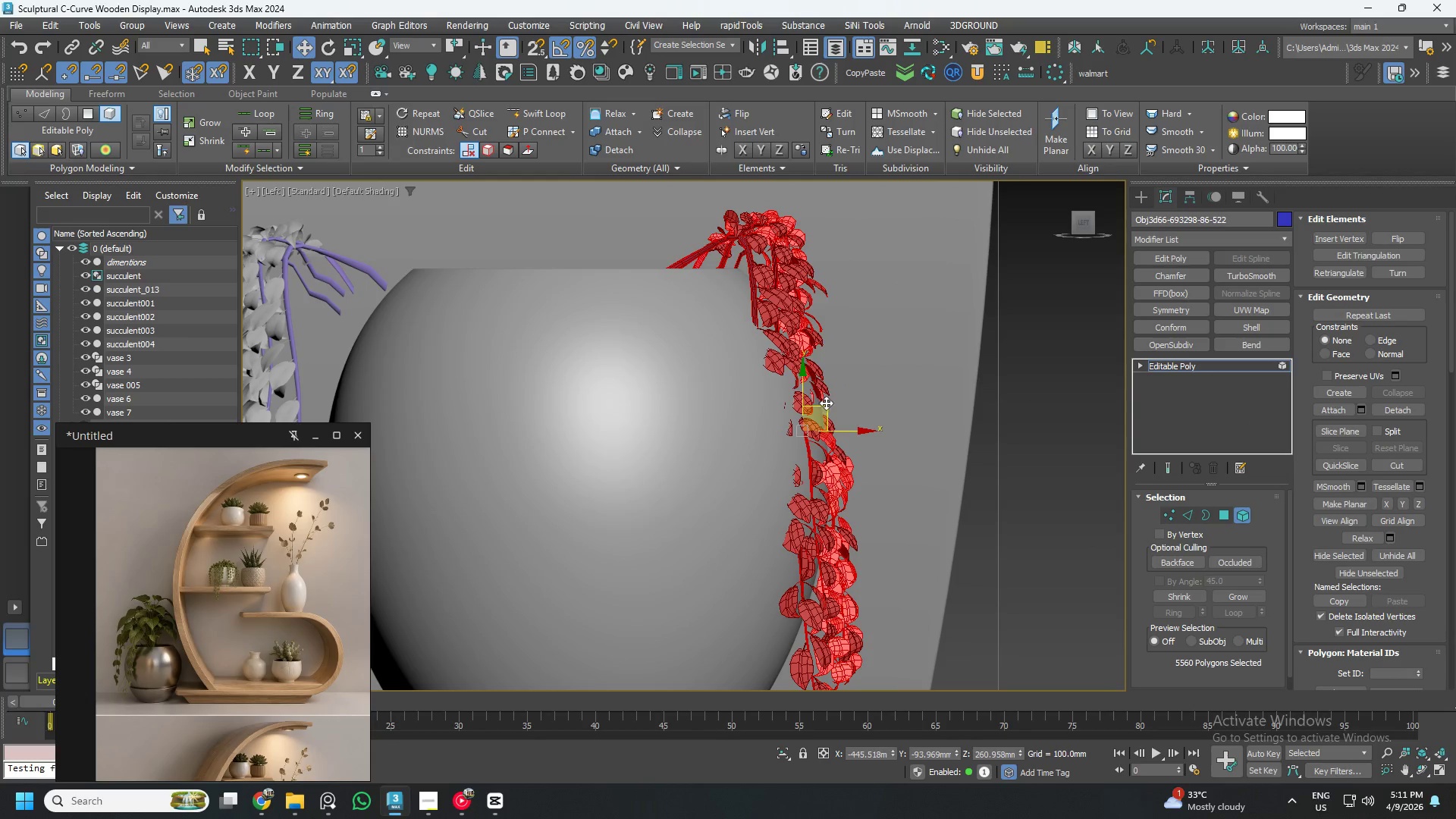 
scroll: coordinate [830, 405], scroll_direction: down, amount: 2.0
 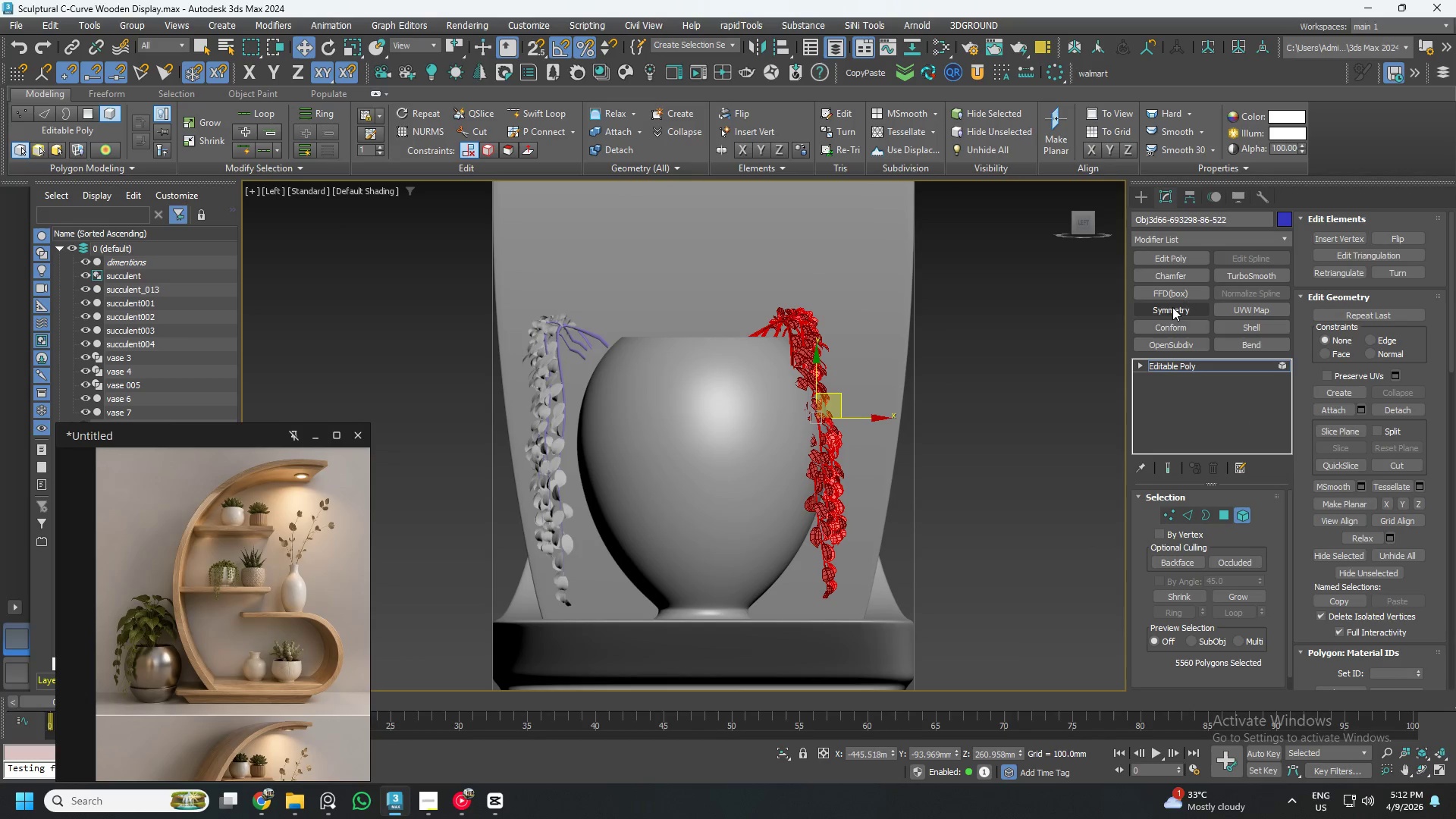 
left_click([1173, 293])
 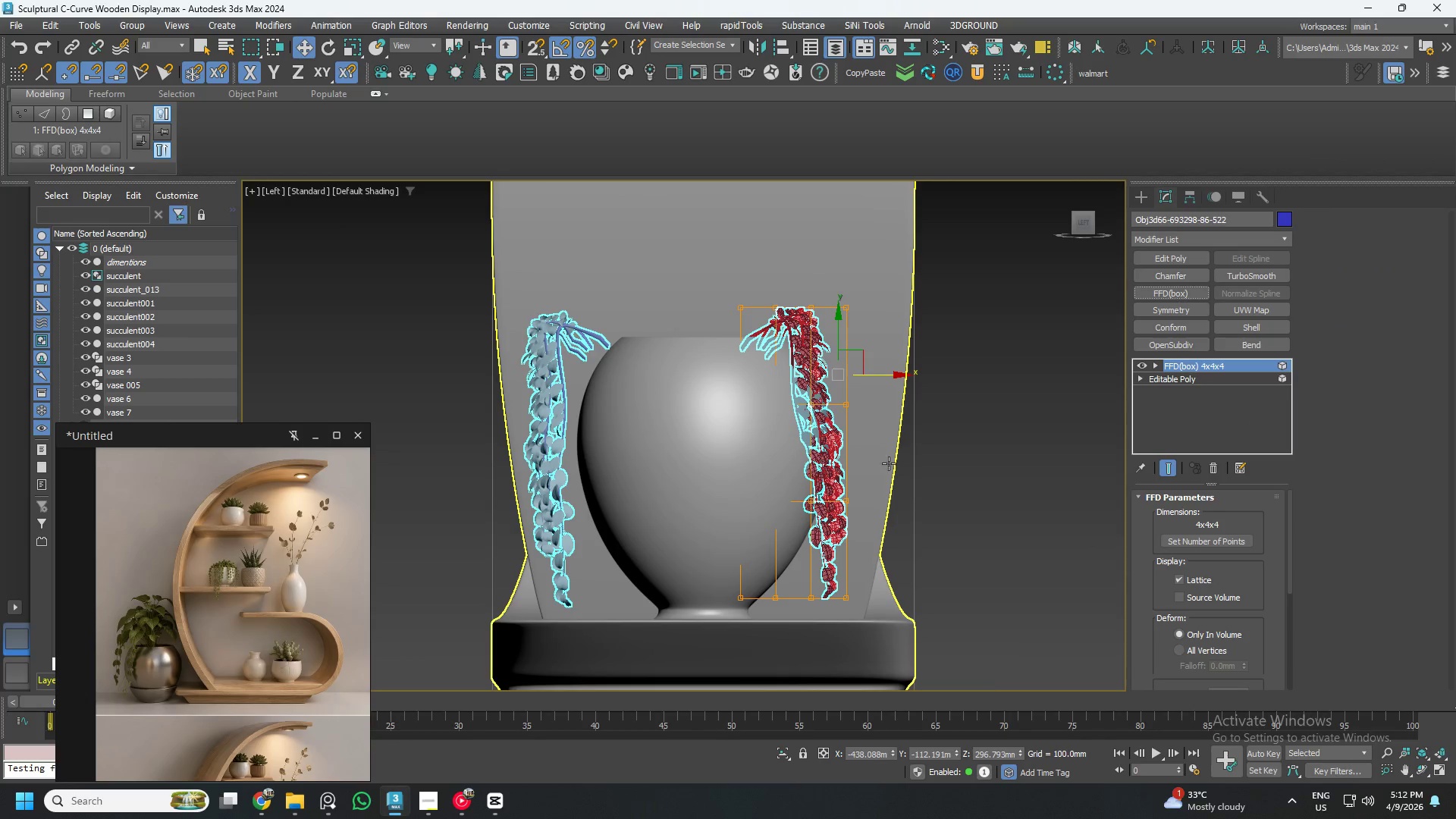 
key(1)
 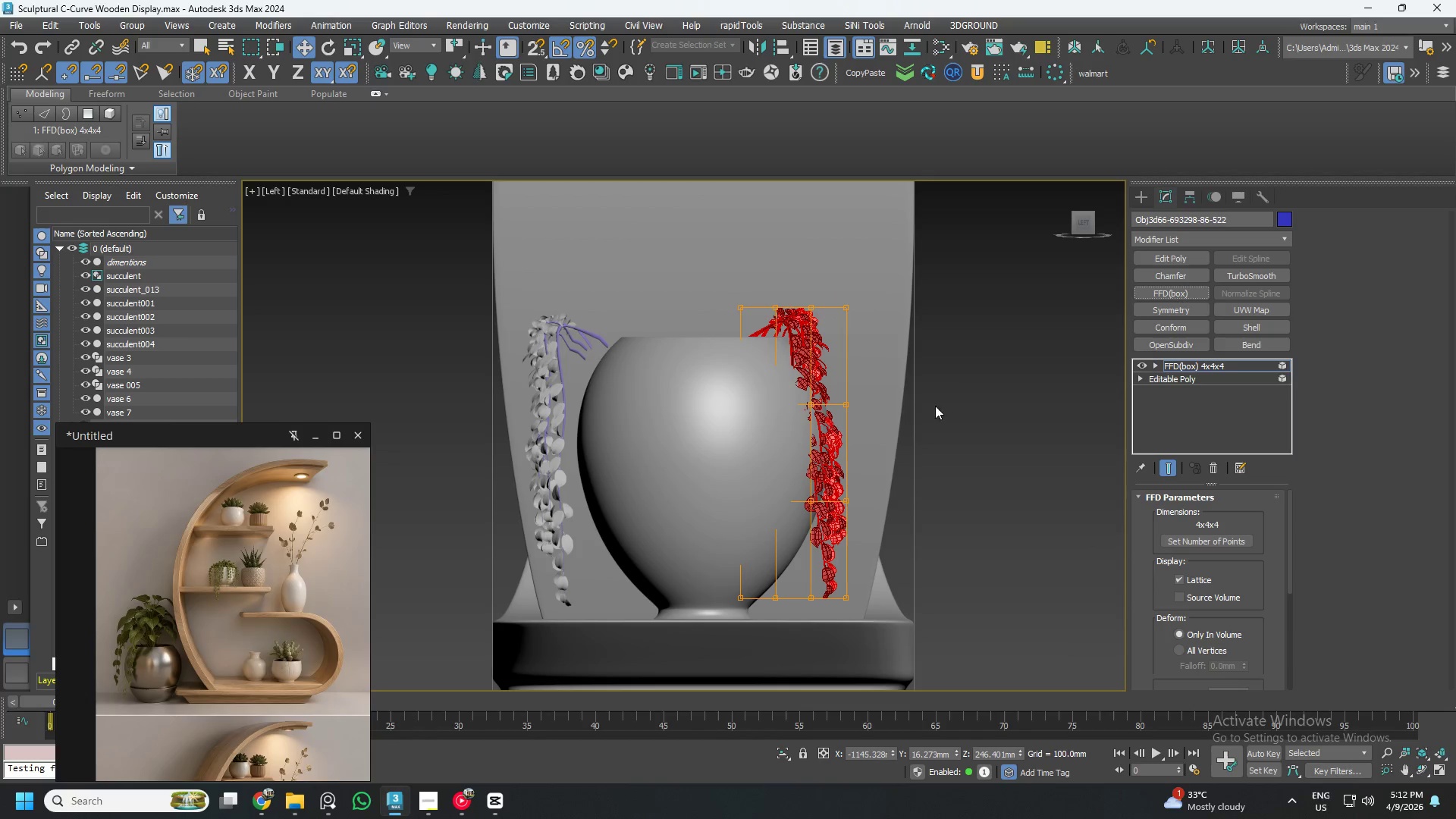 
left_click_drag(start_coordinate=[956, 378], to_coordinate=[673, 519])
 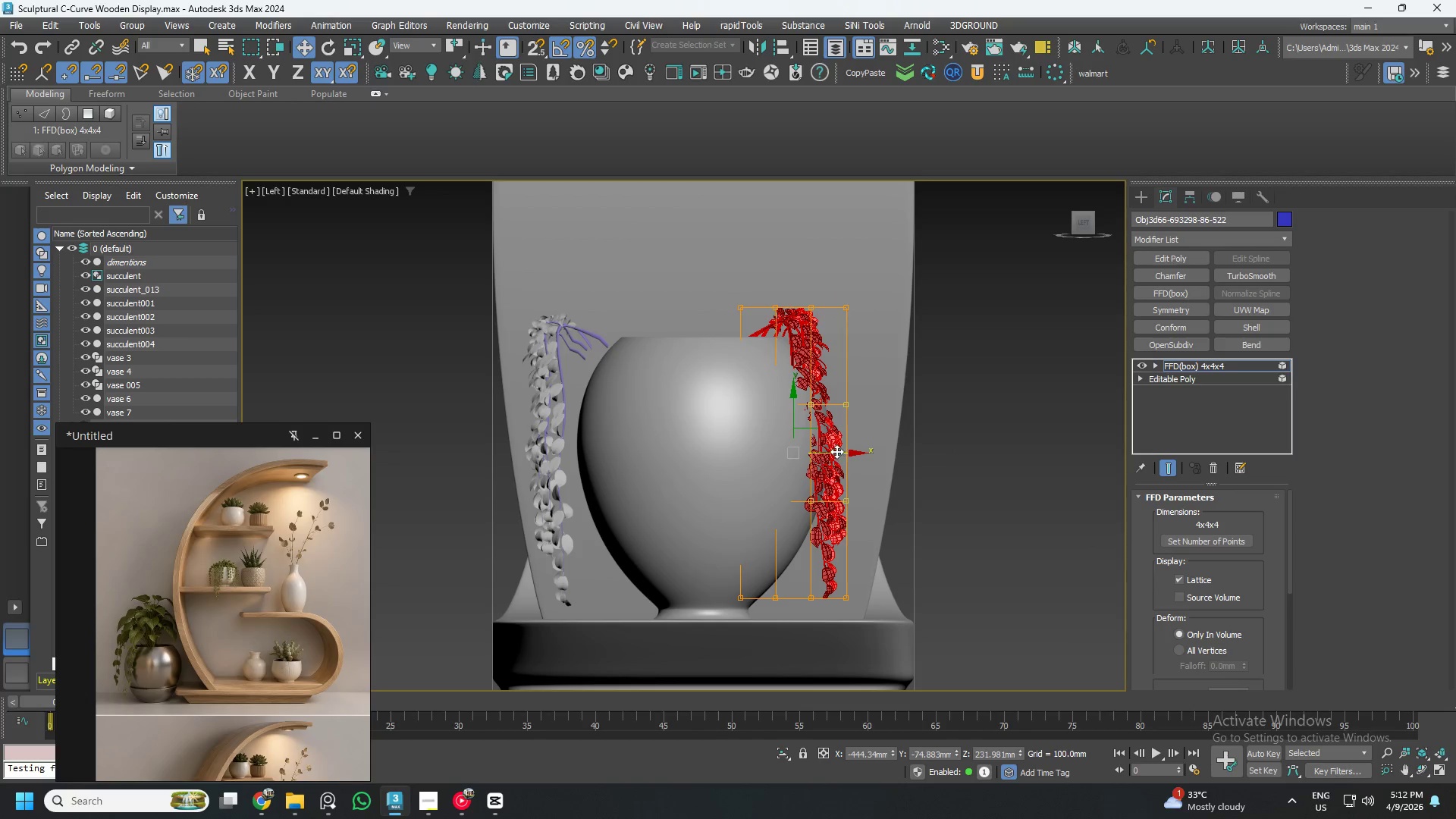 
left_click_drag(start_coordinate=[836, 451], to_coordinate=[861, 454])
 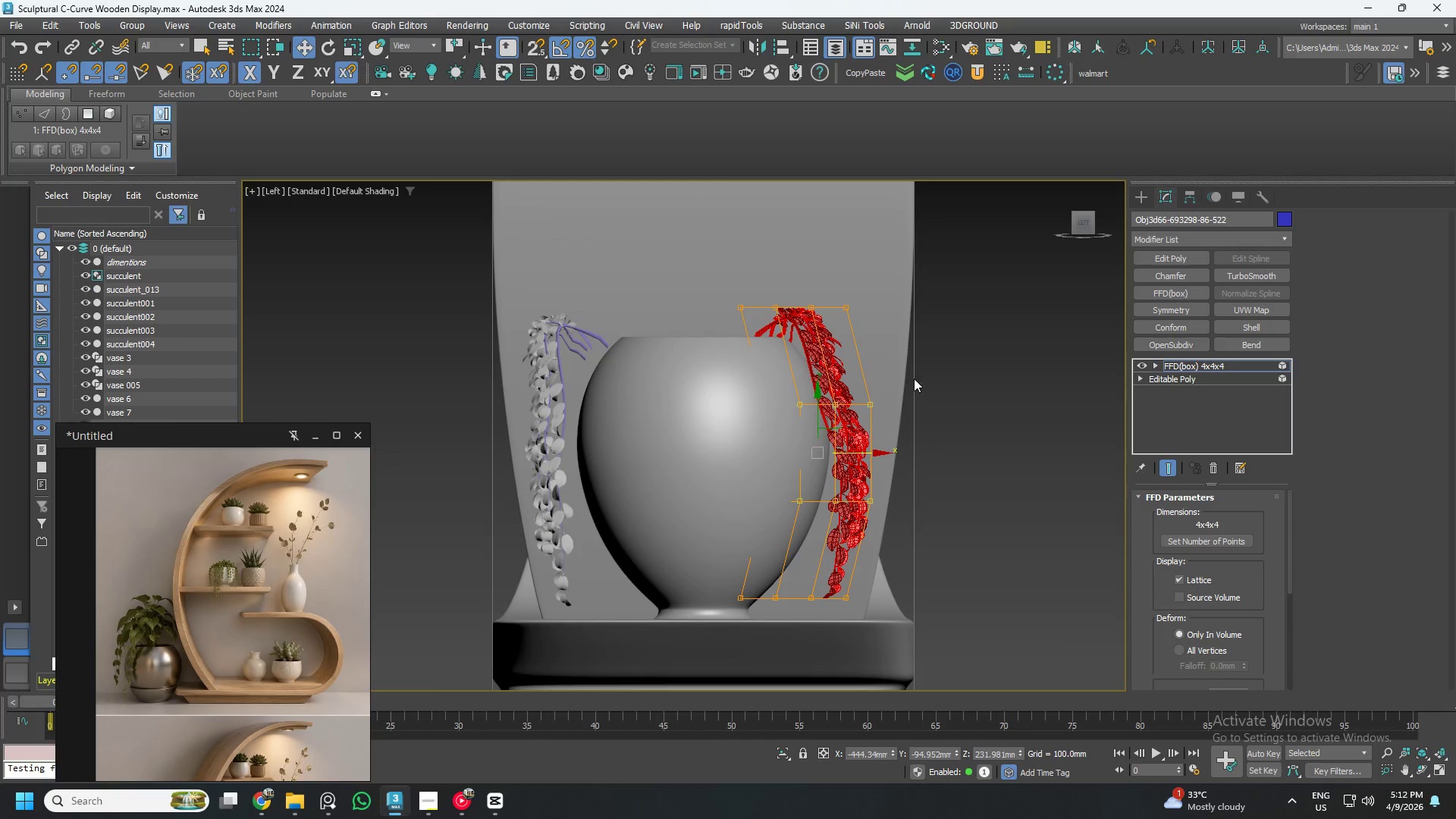 
left_click_drag(start_coordinate=[914, 378], to_coordinate=[706, 434])
 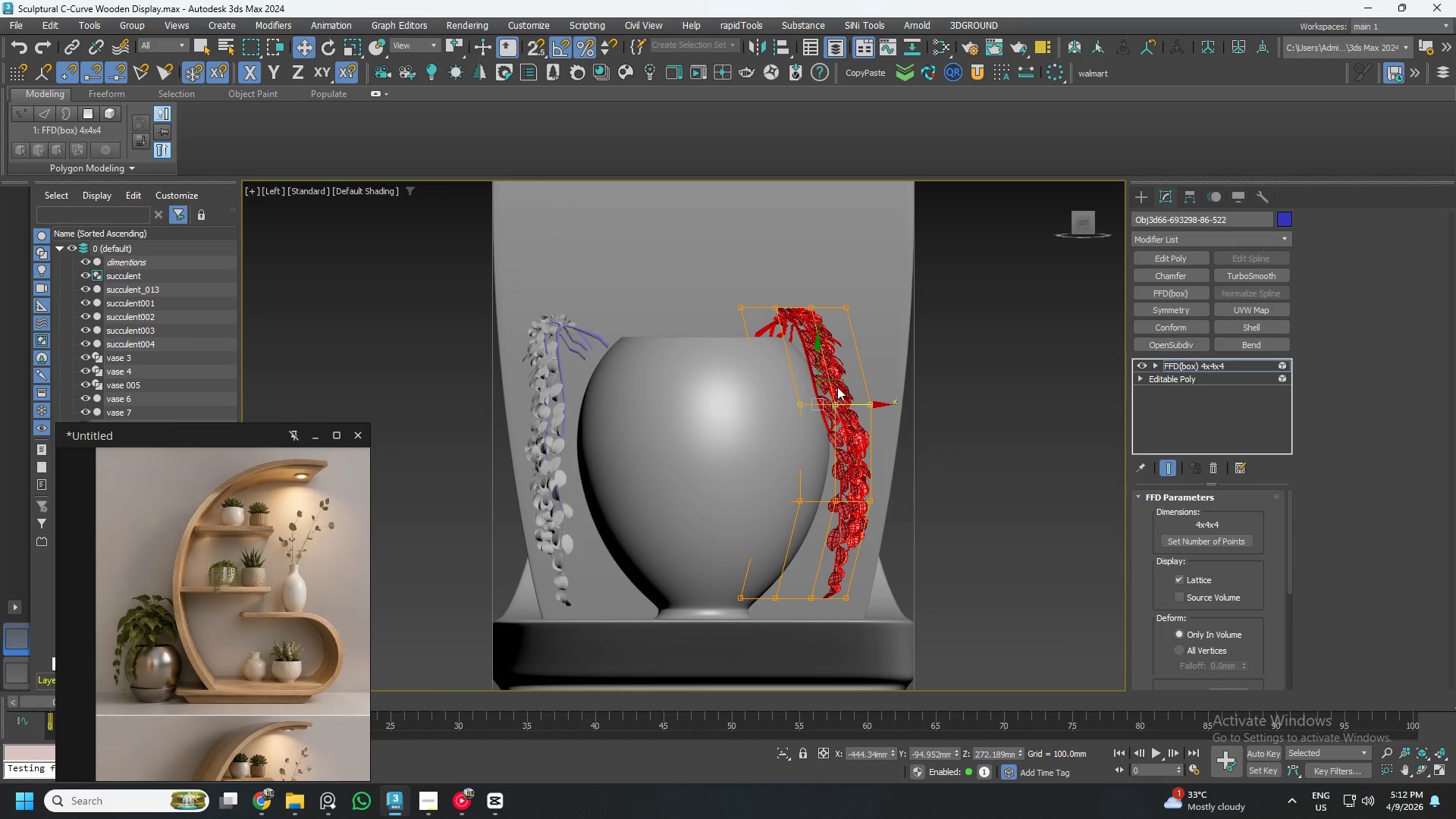 
left_click_drag(start_coordinate=[840, 384], to_coordinate=[840, 388])
 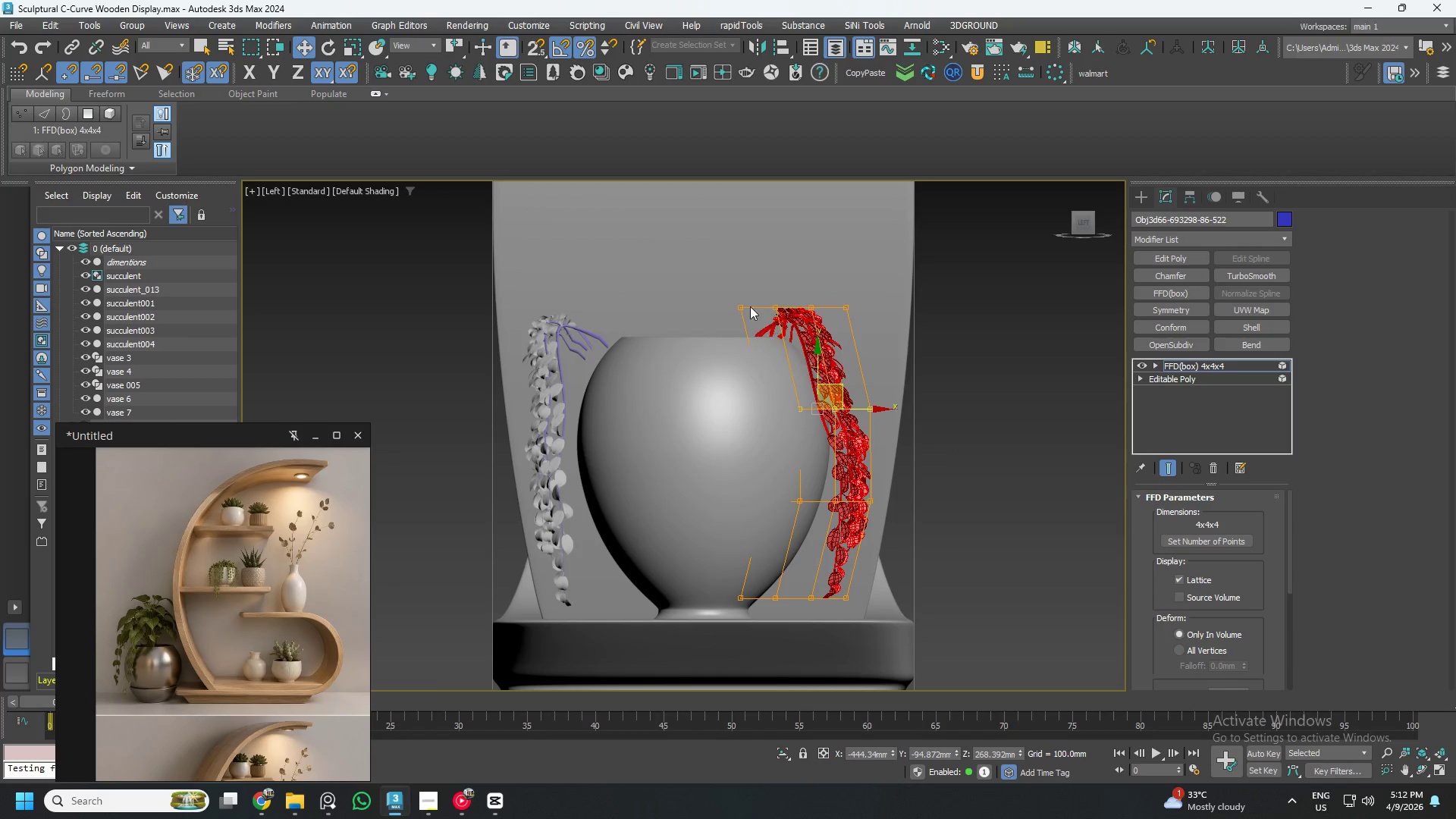 
left_click_drag(start_coordinate=[716, 271], to_coordinate=[789, 342])
 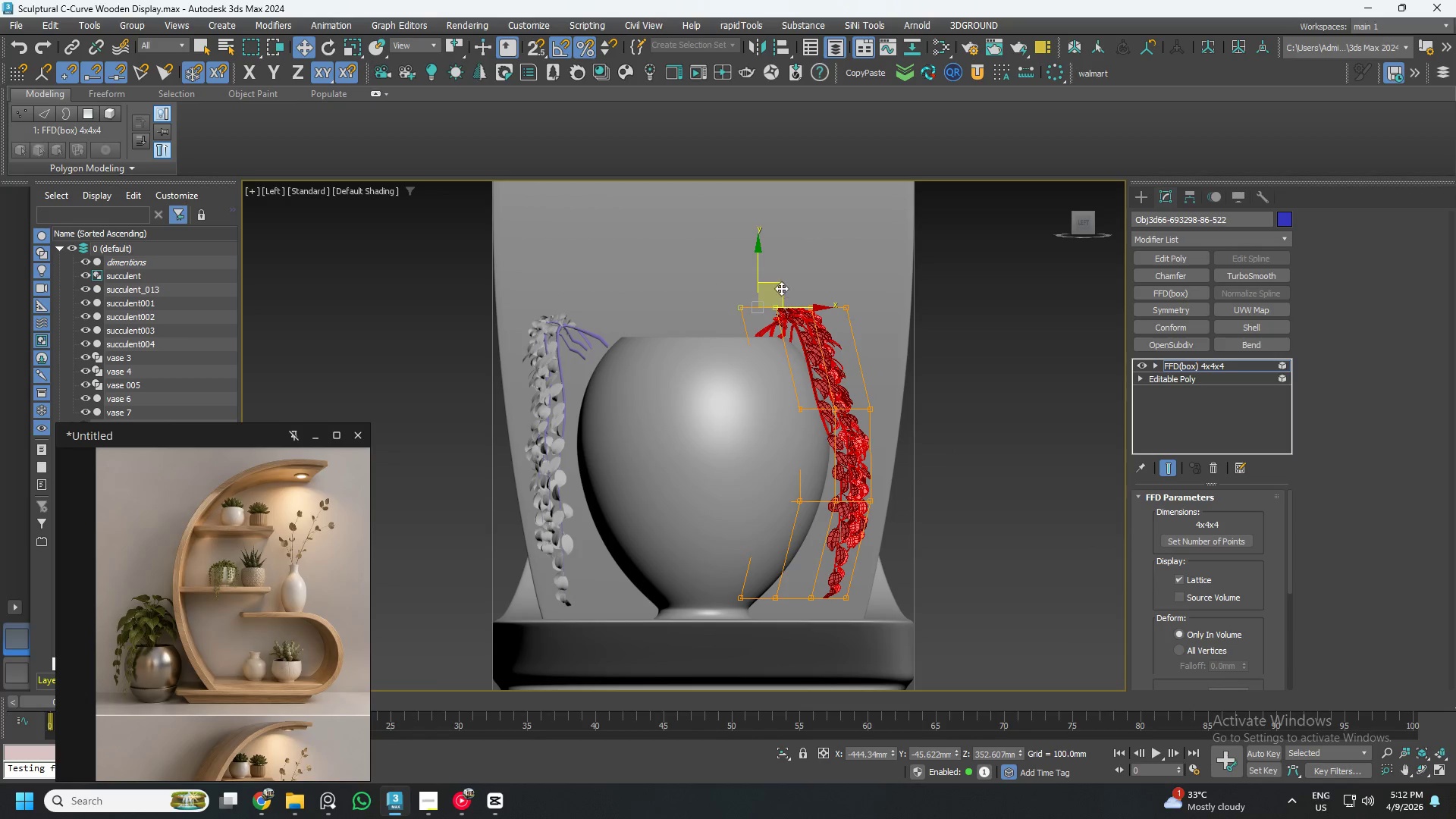 
left_click_drag(start_coordinate=[781, 287], to_coordinate=[778, 295])
 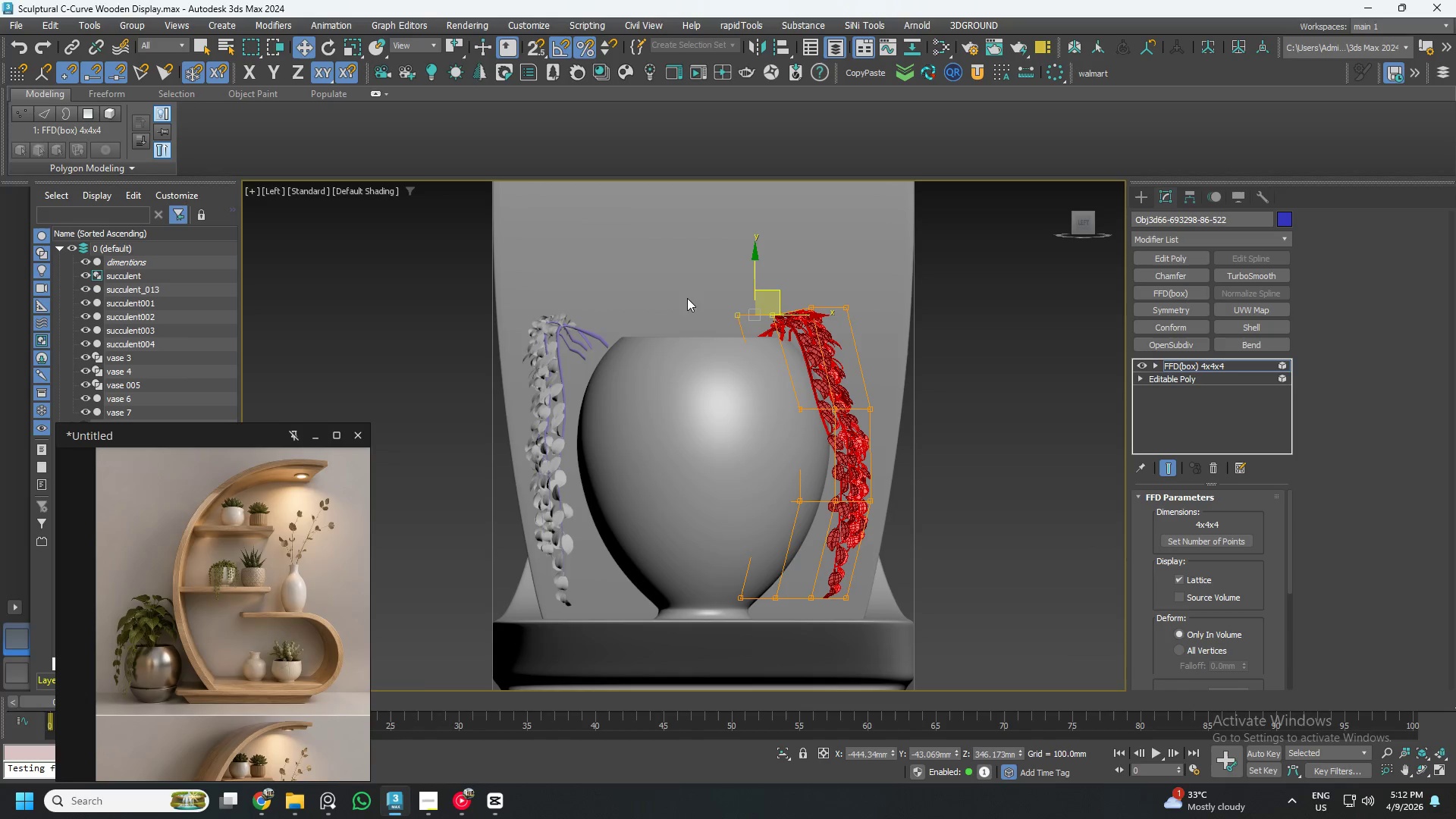 
left_click_drag(start_coordinate=[687, 297], to_coordinate=[752, 340])
 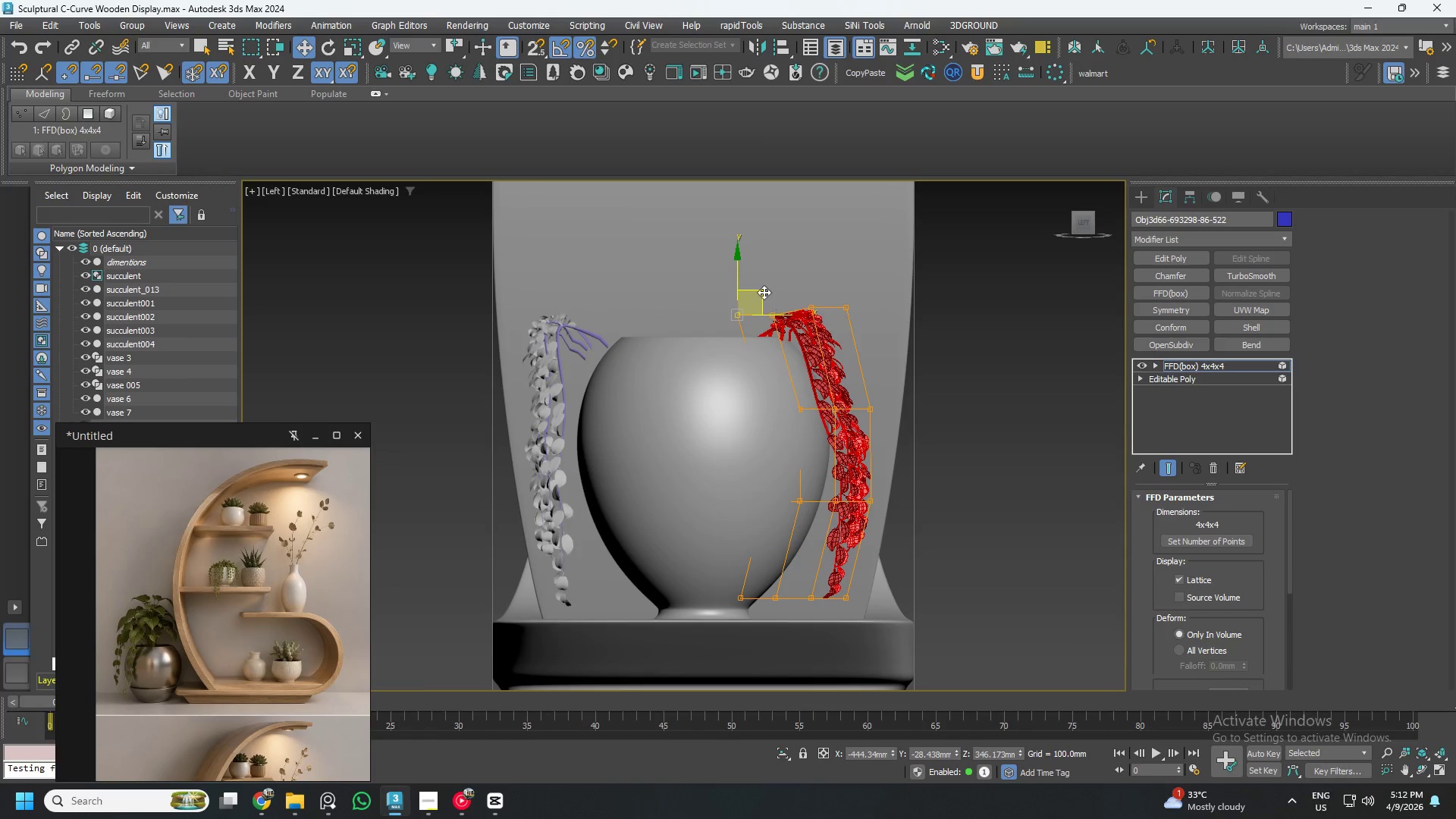 
left_click_drag(start_coordinate=[761, 291], to_coordinate=[763, 309])
 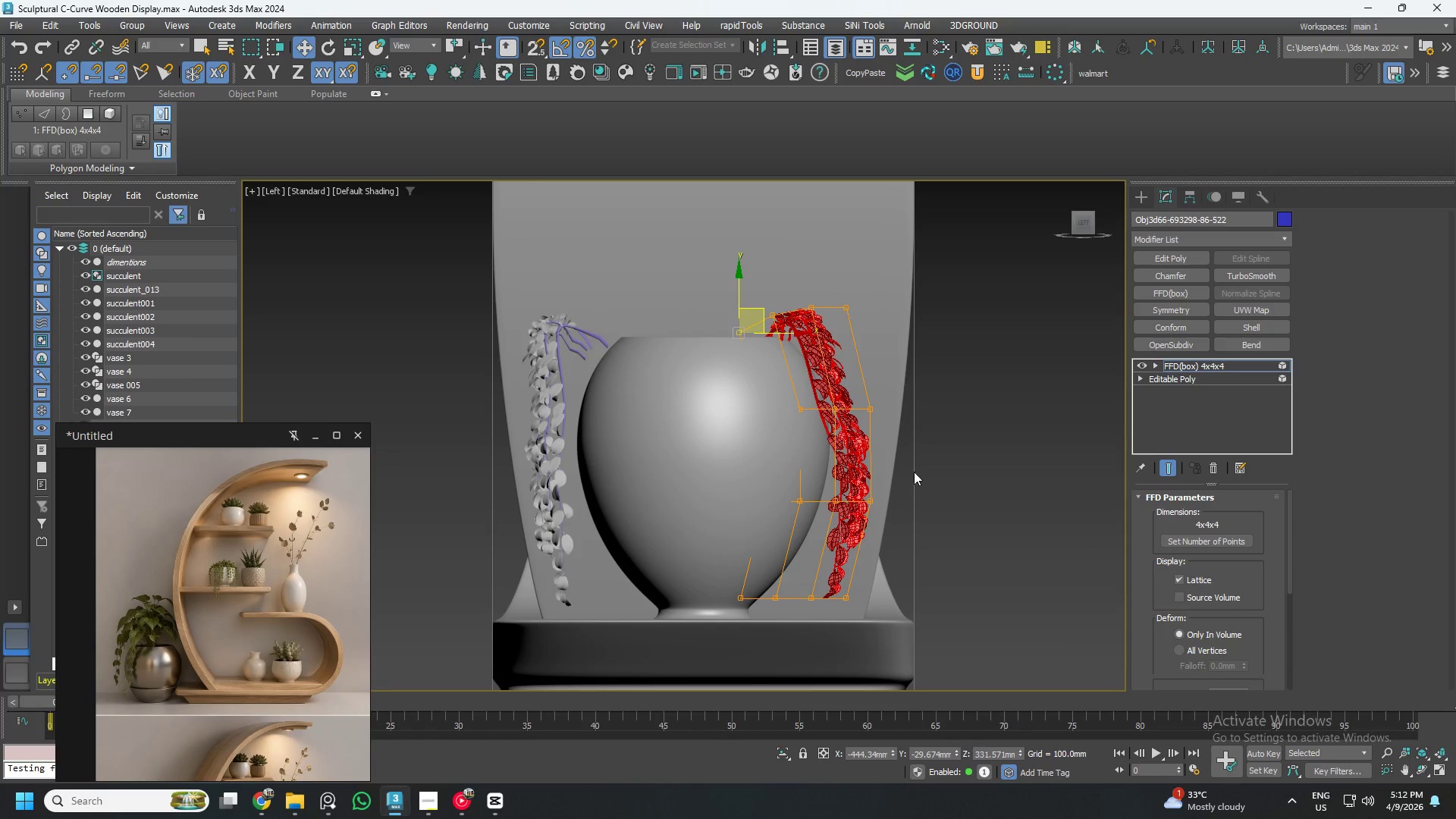 
left_click_drag(start_coordinate=[934, 475], to_coordinate=[720, 527])
 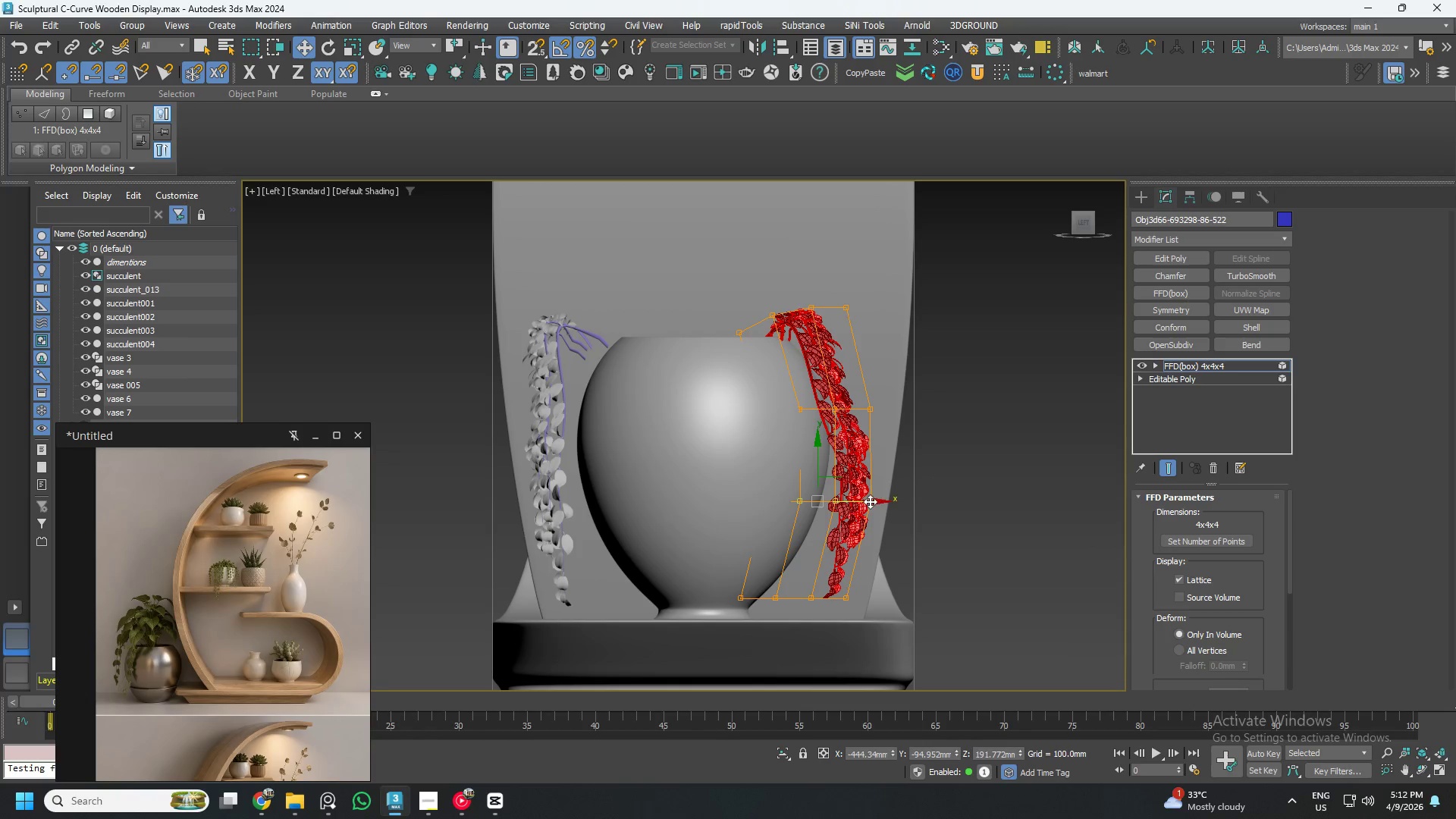 
left_click_drag(start_coordinate=[868, 501], to_coordinate=[858, 502])
 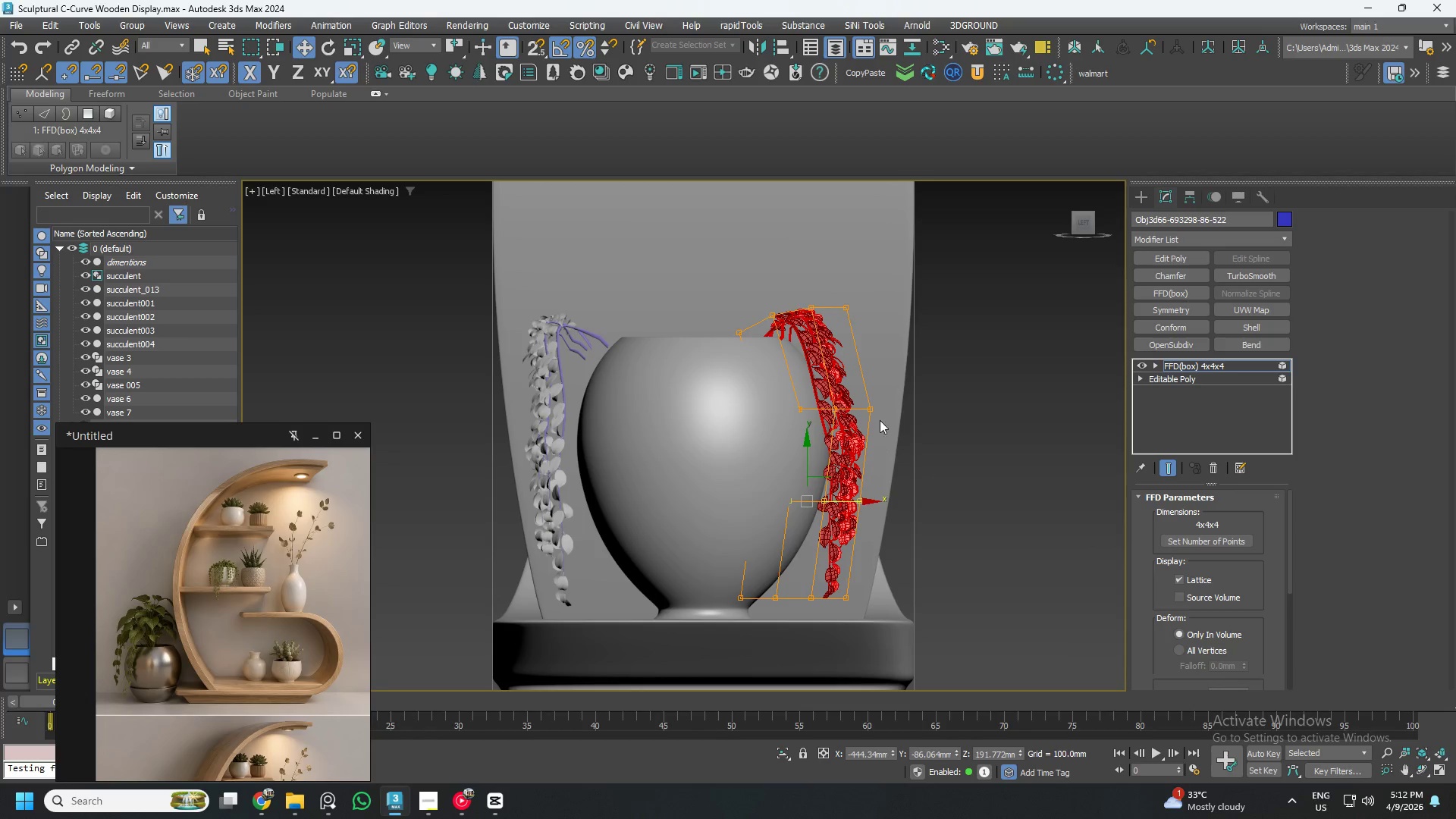 
hold_key(key=AltLeft, duration=1.5)
 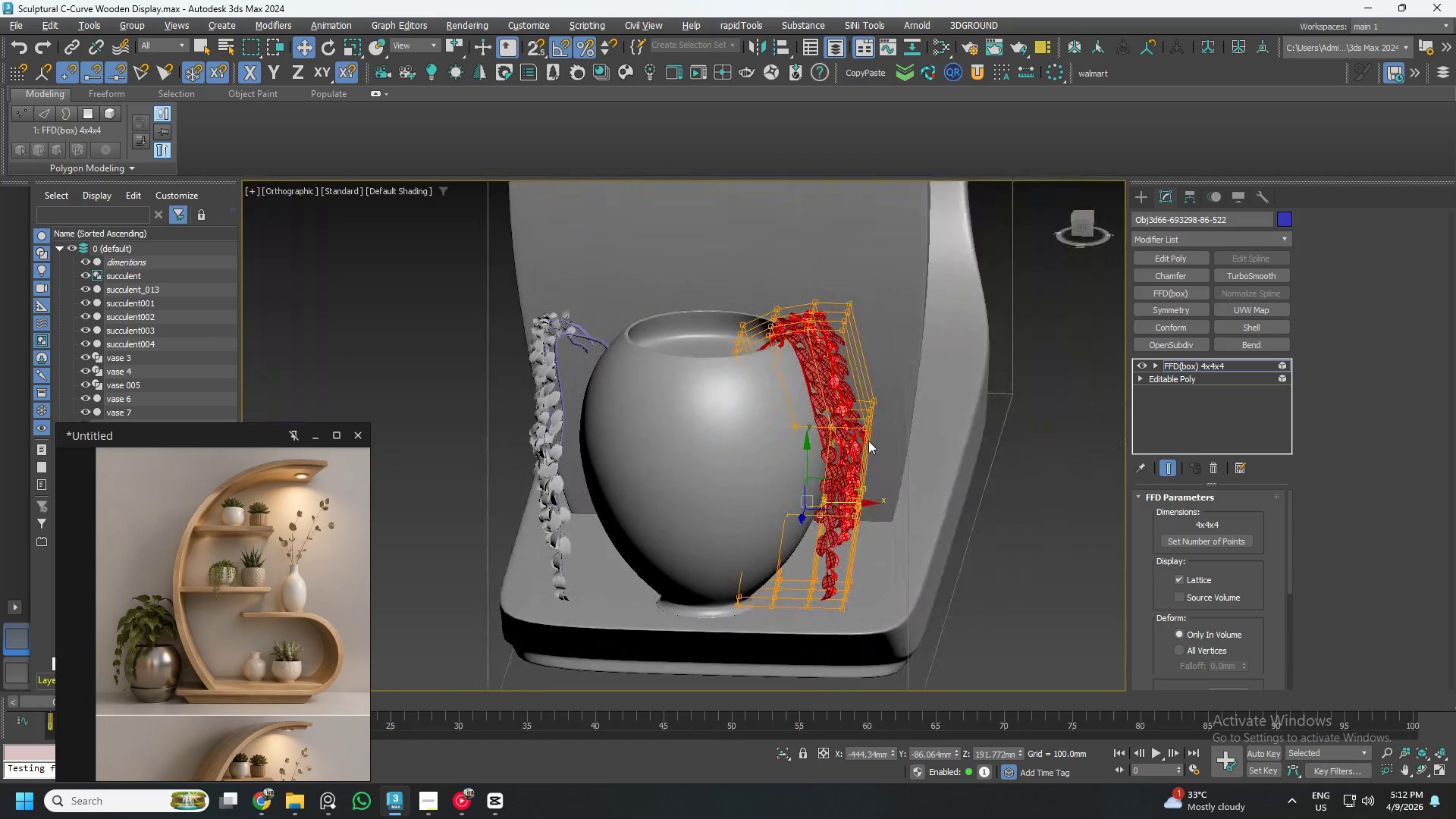 
hold_key(key=AltLeft, duration=0.77)
 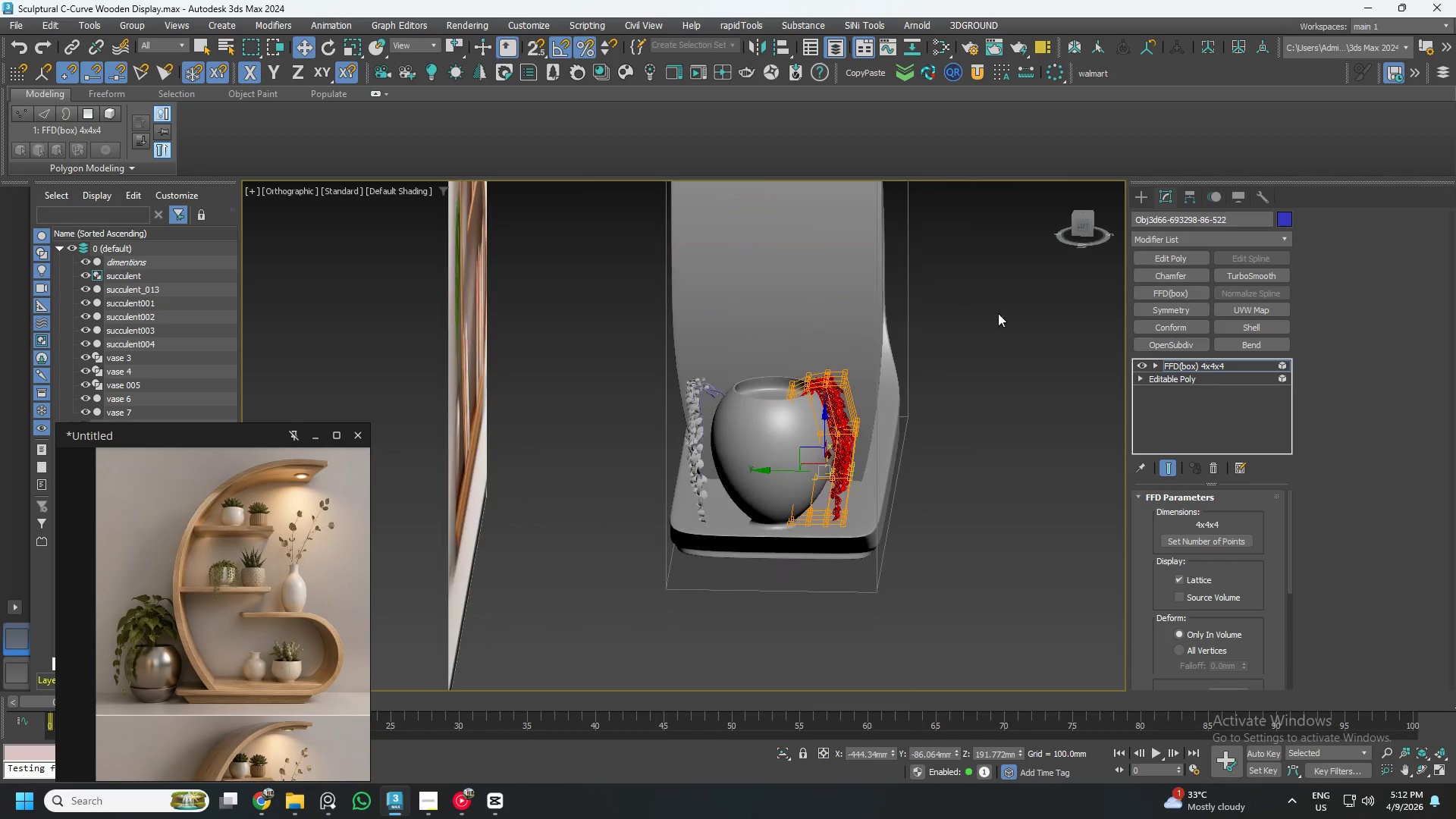 
hold_key(key=AltLeft, duration=26.73)
scroll: coordinate [1046, 452], scroll_direction: down, amount: 4.0
 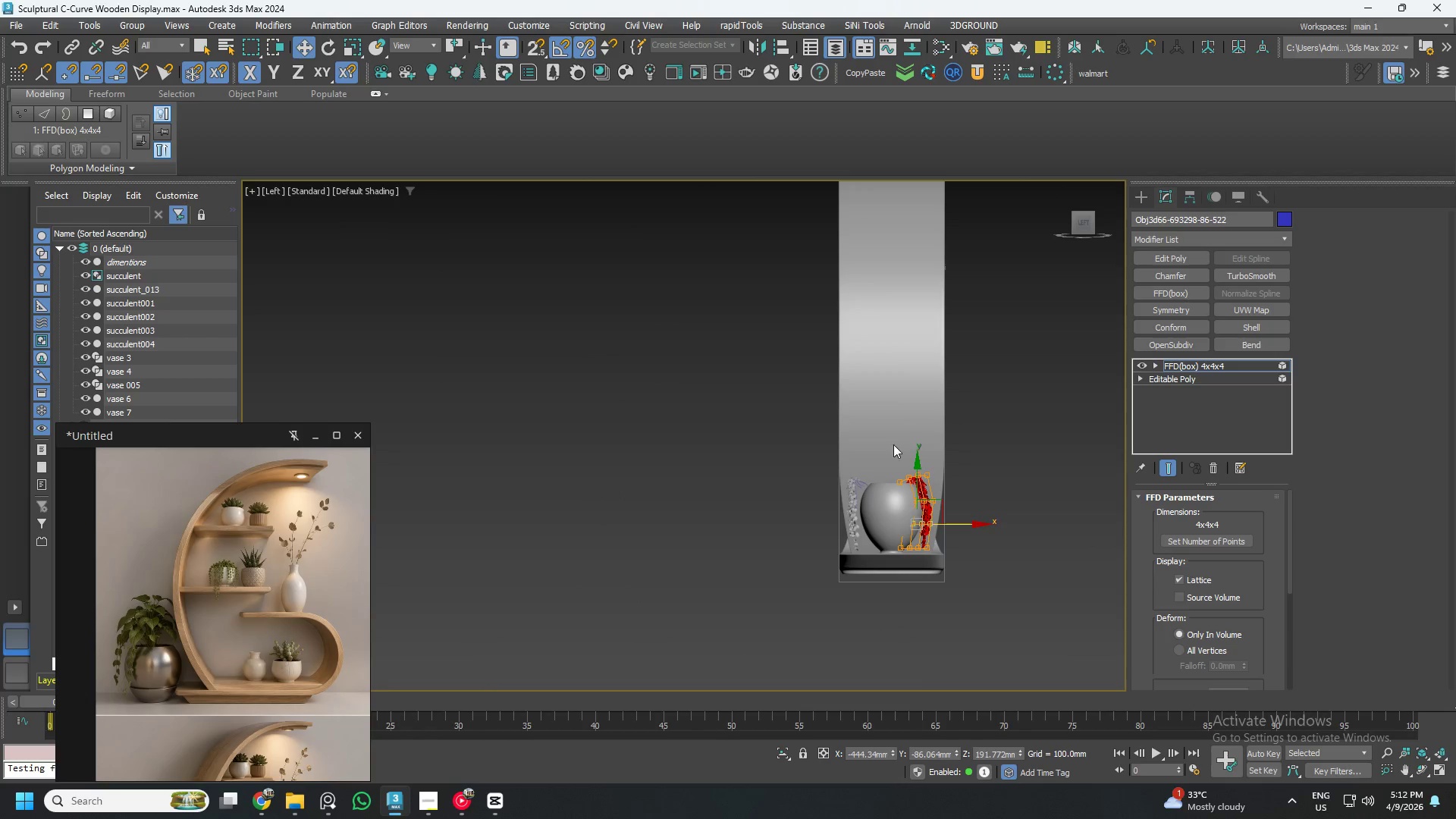 
scroll: coordinate [884, 505], scroll_direction: up, amount: 3.0
 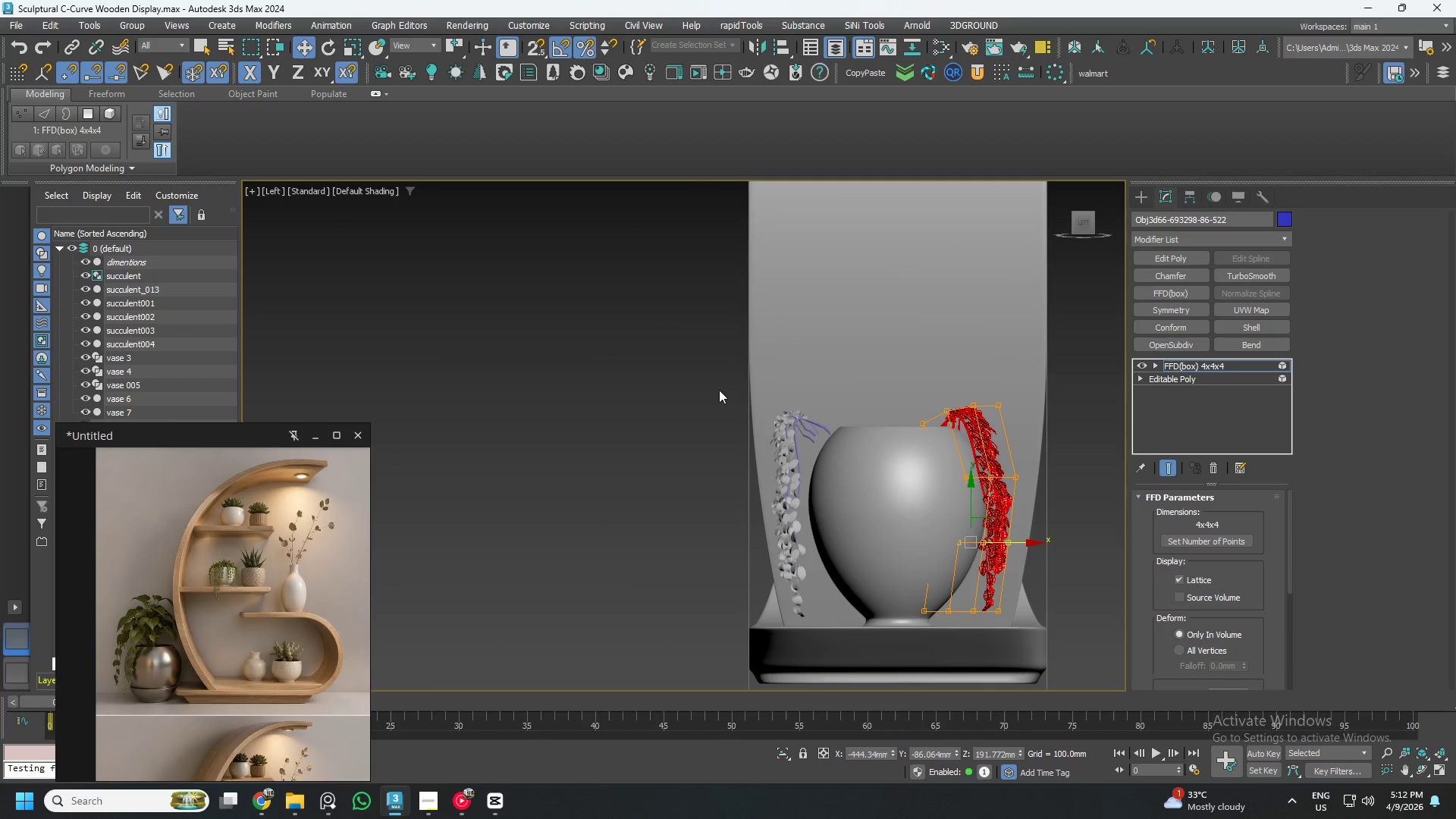 
left_click_drag(start_coordinate=[684, 343], to_coordinate=[830, 657])
 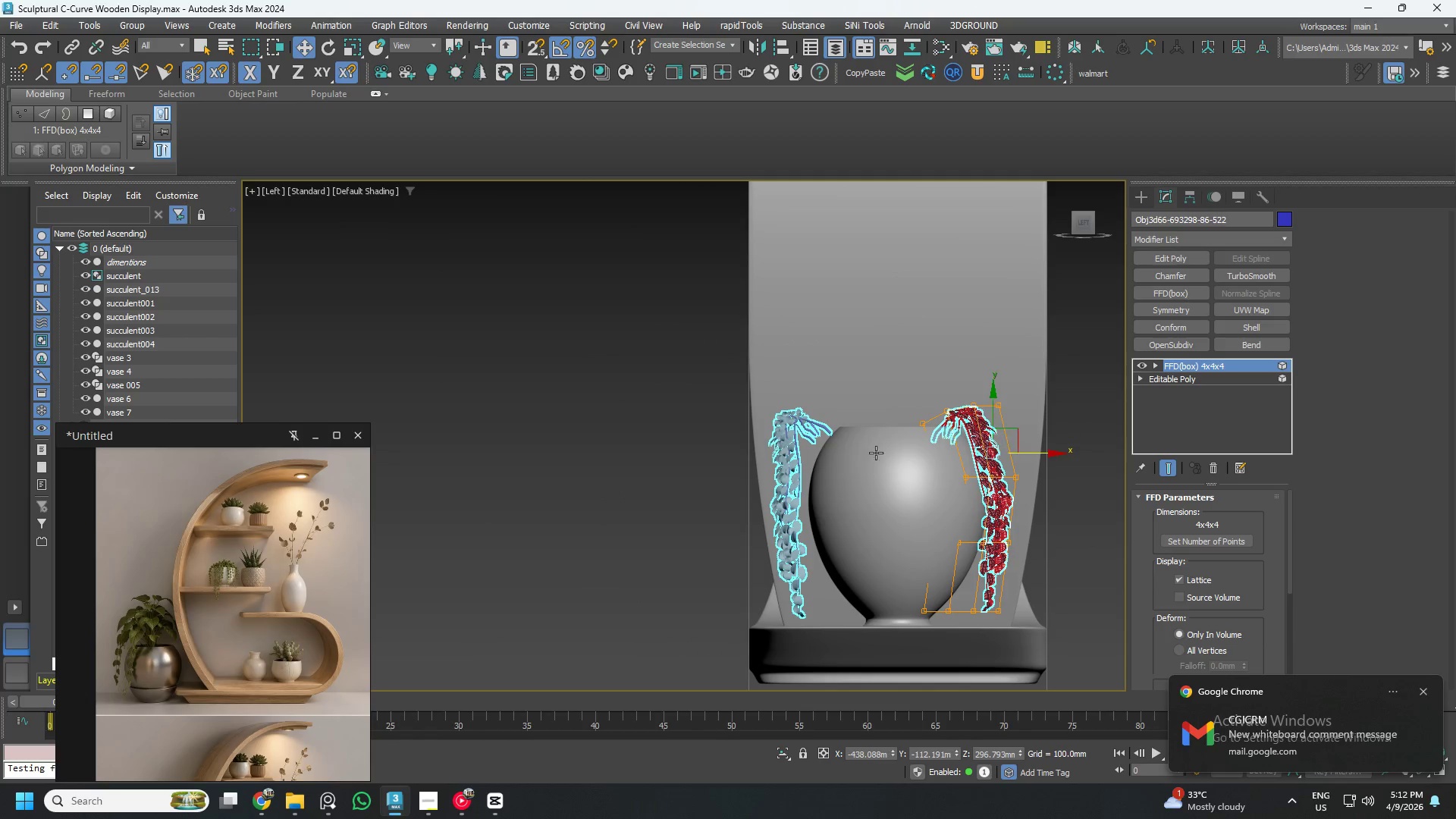 
left_click_drag(start_coordinate=[692, 352], to_coordinate=[847, 668])
 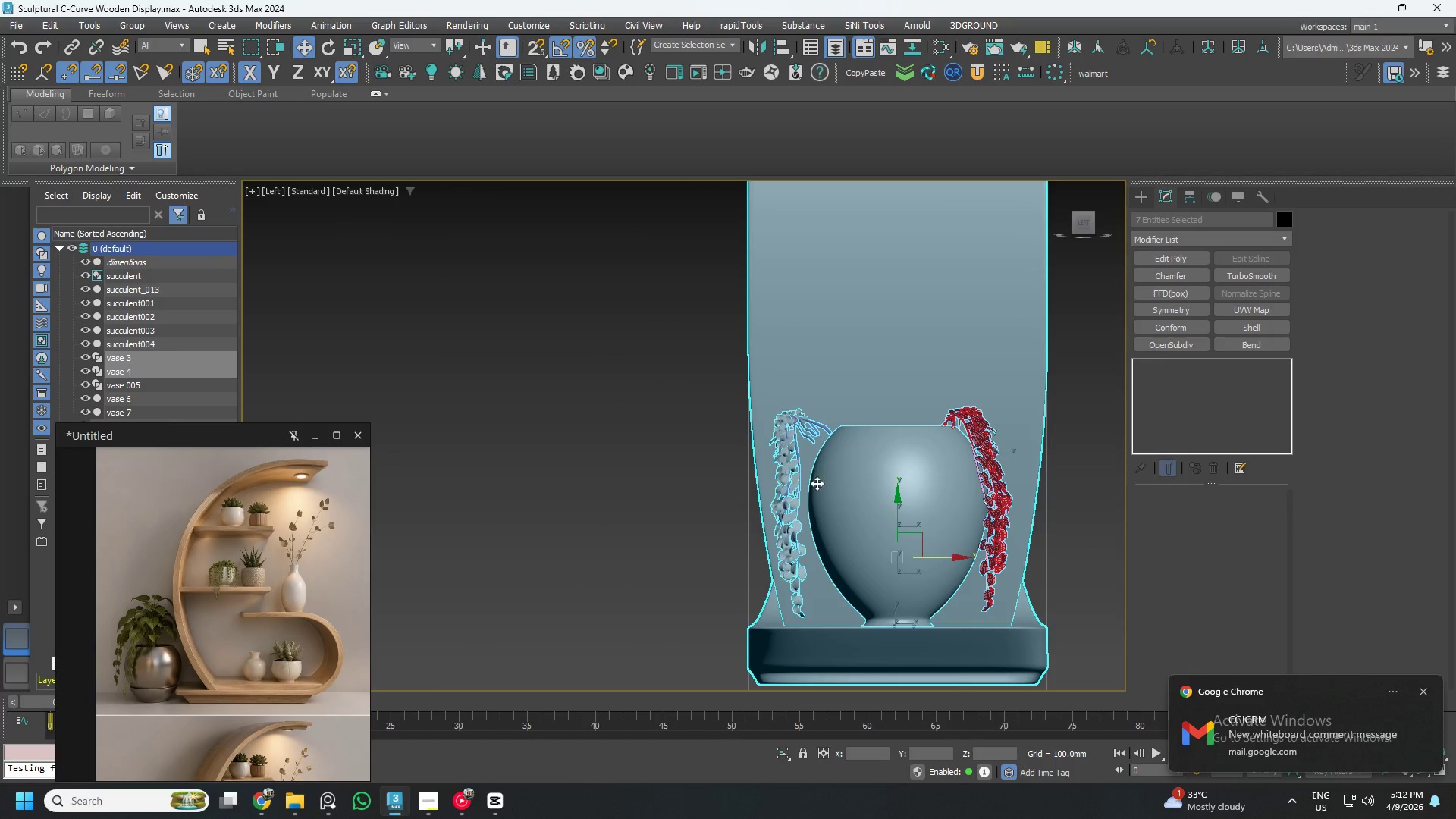 
left_click([890, 482])
 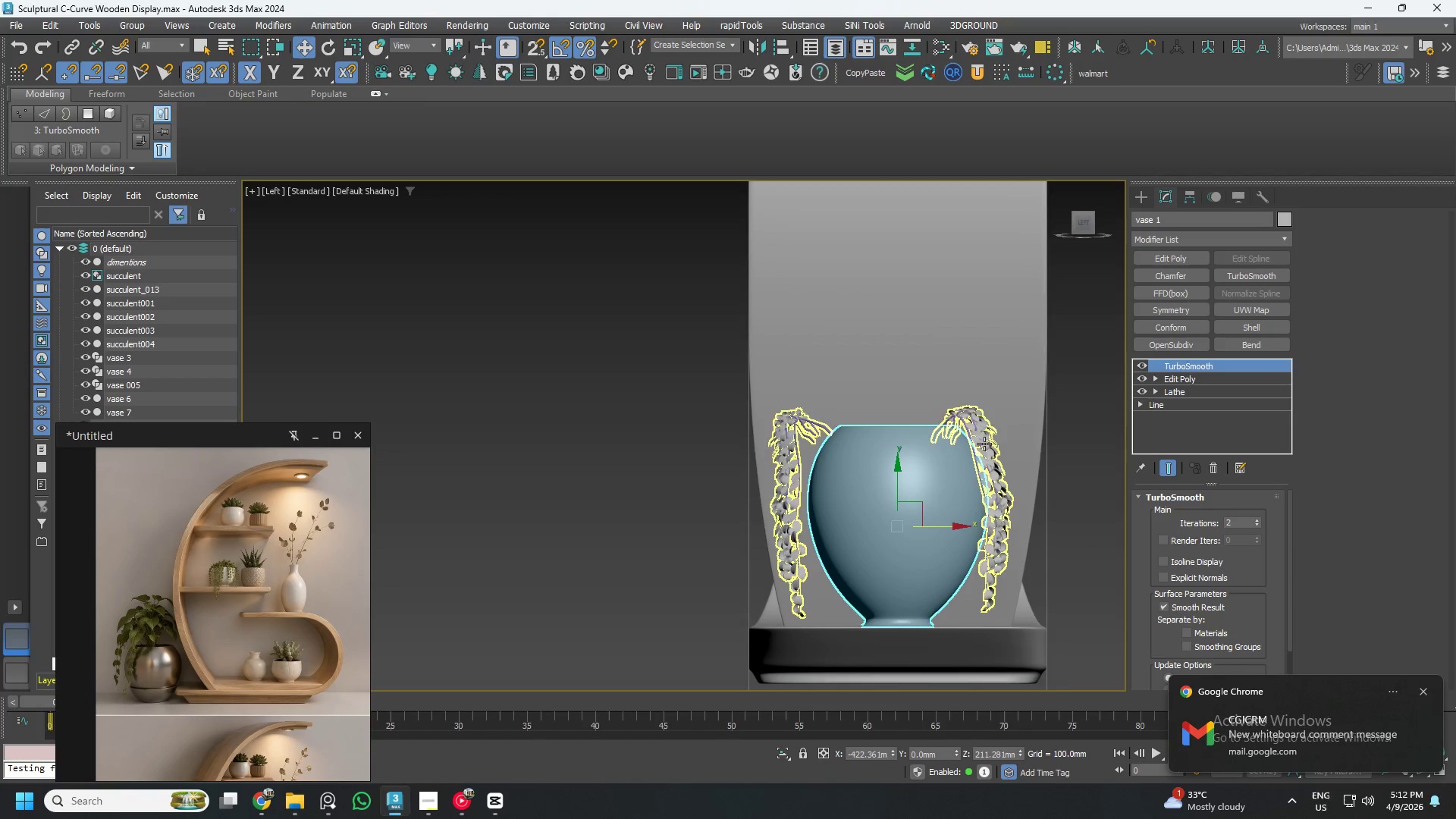 
left_click([992, 438])
 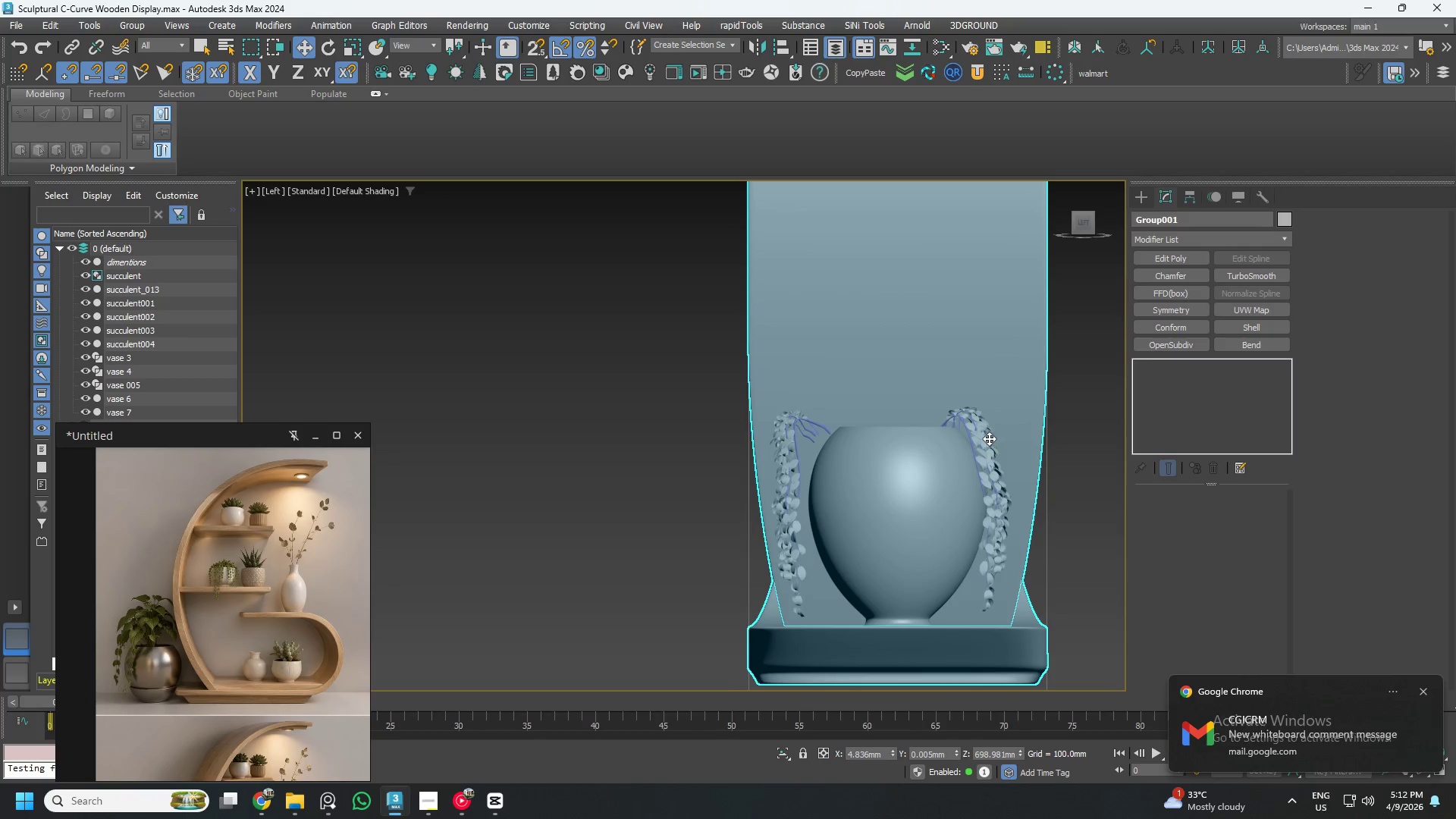 
left_click([984, 438])
 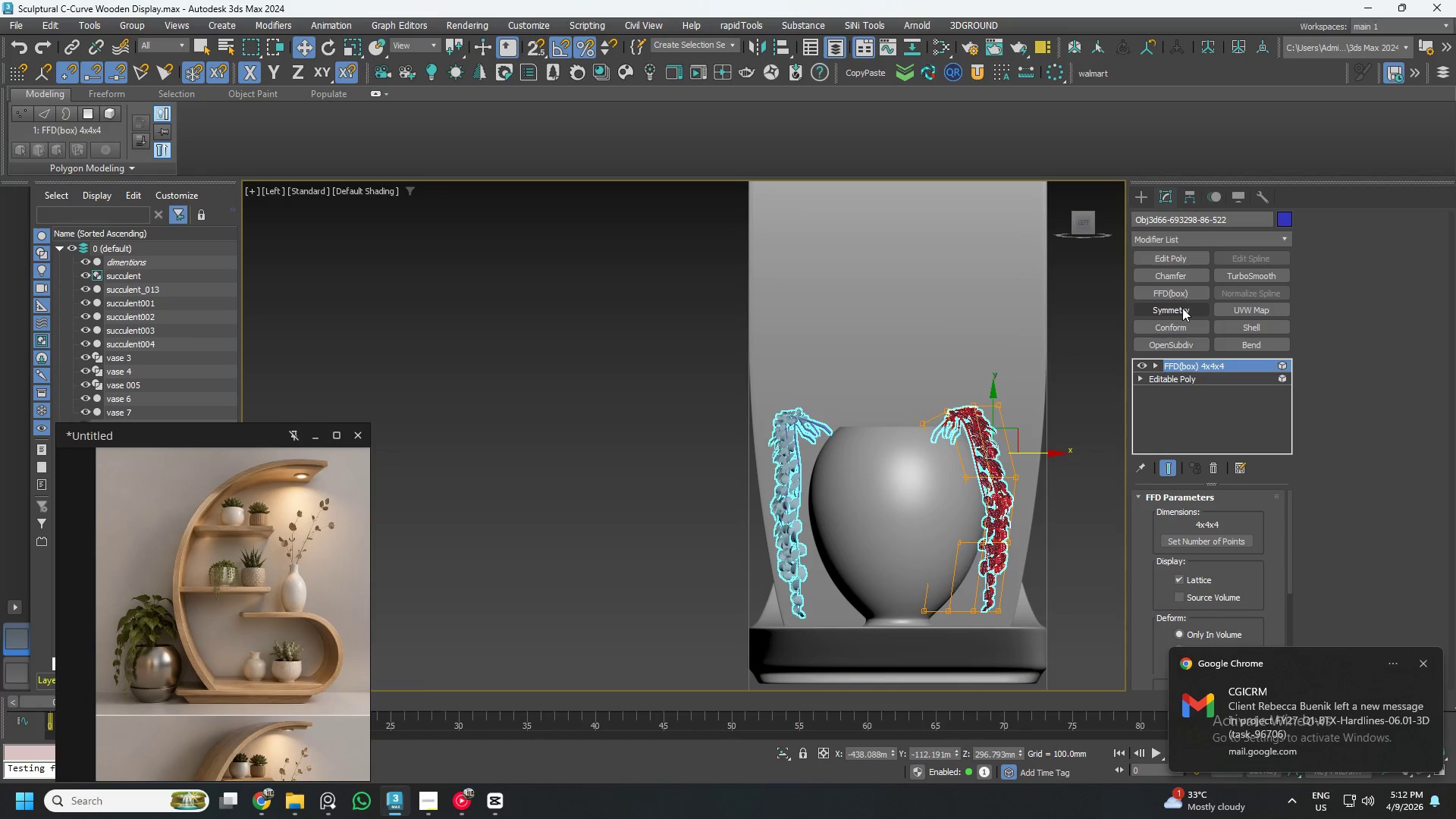 
left_click([1195, 256])
 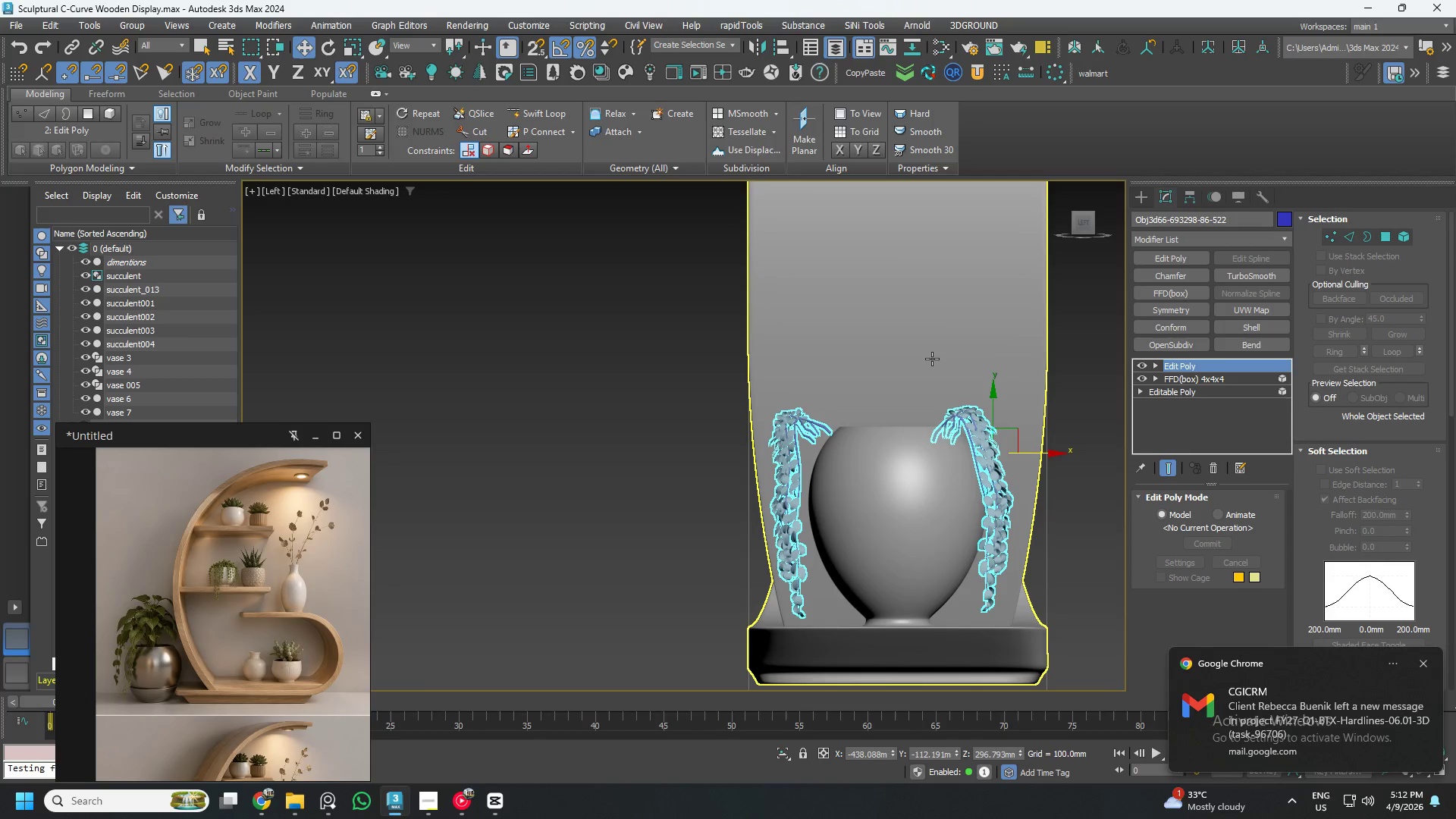 
key(5)
 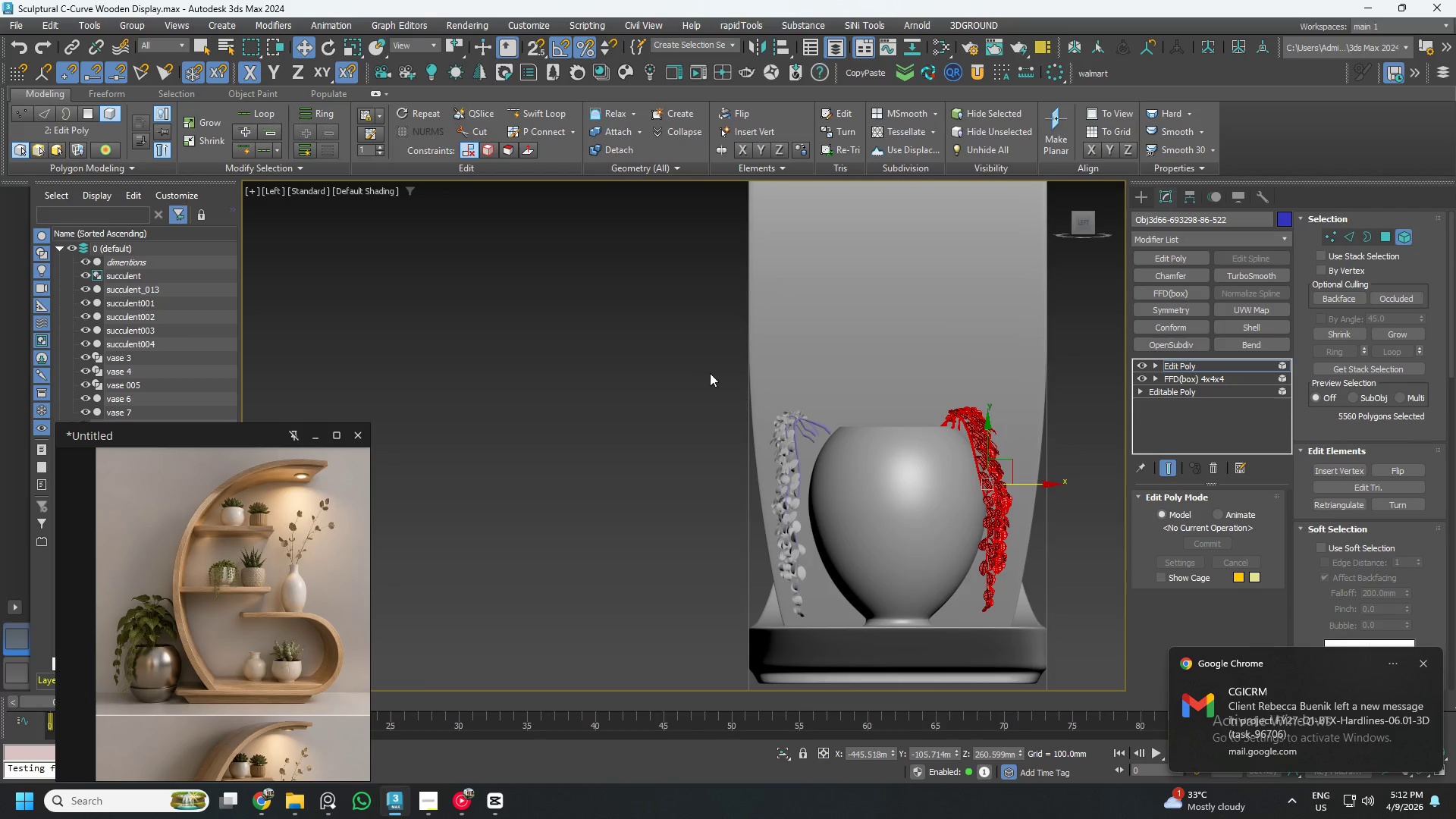 
left_click_drag(start_coordinate=[676, 351], to_coordinate=[871, 673])
 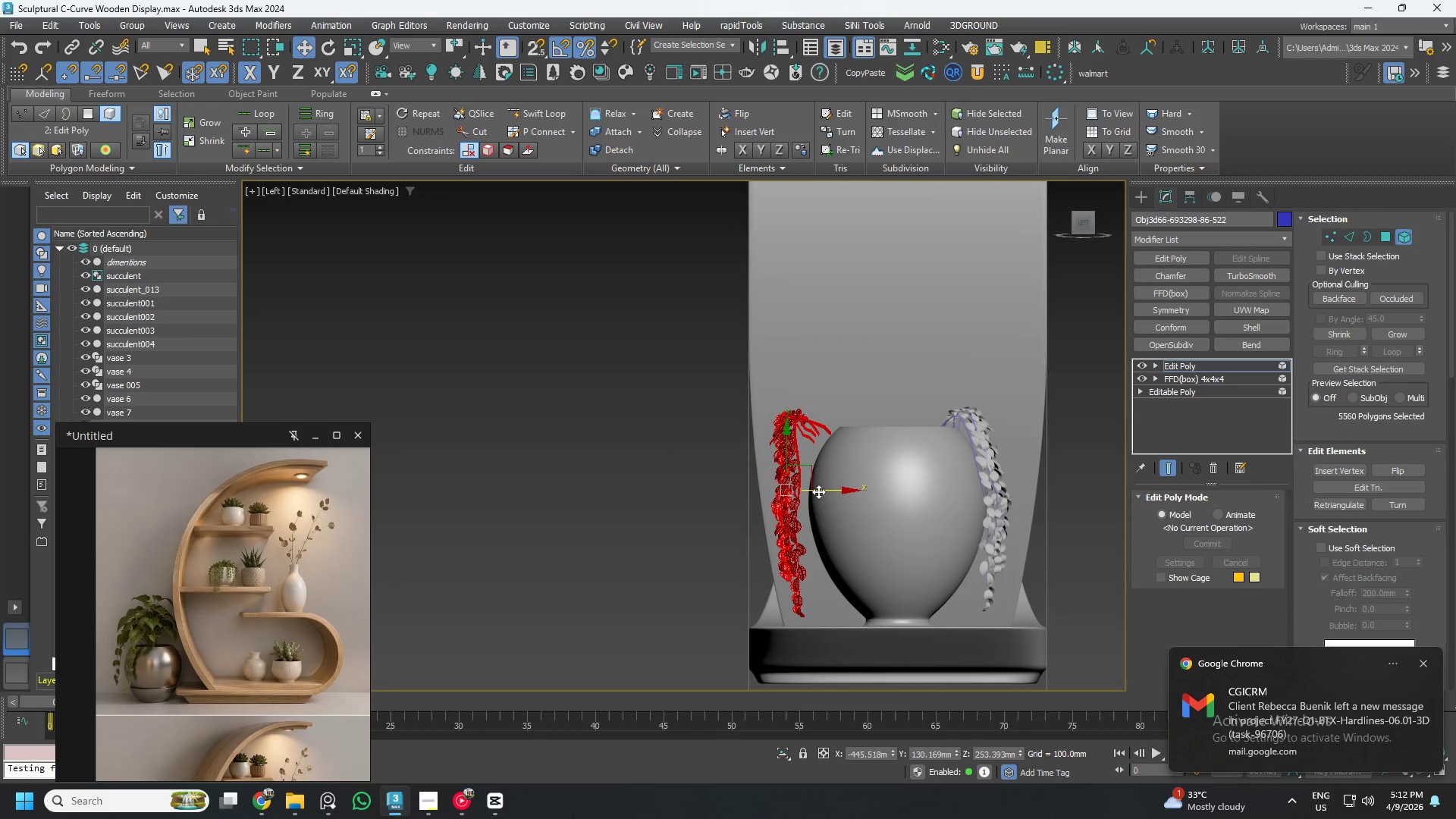 
scroll: coordinate [804, 478], scroll_direction: up, amount: 2.0
 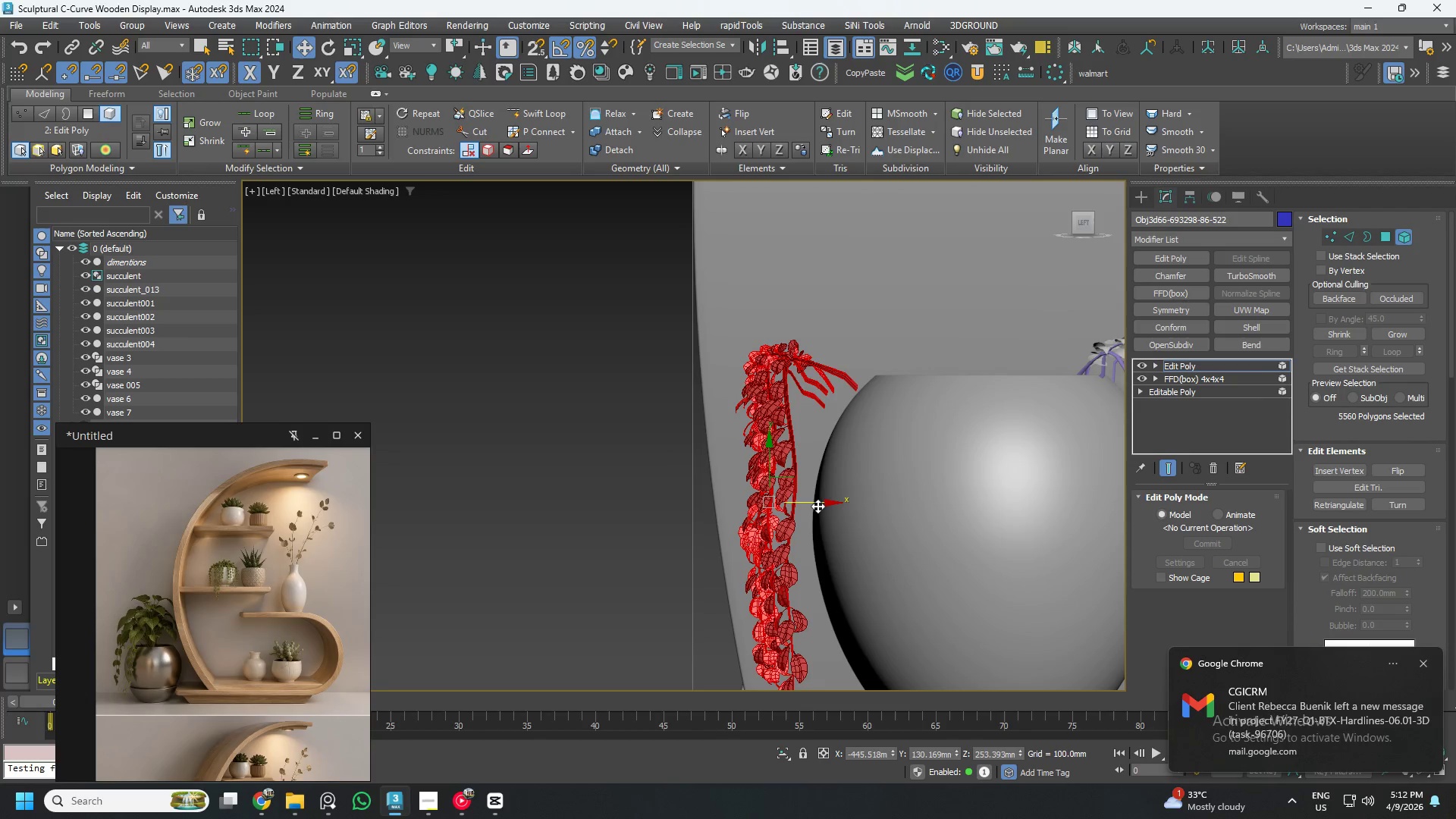 
left_click_drag(start_coordinate=[817, 506], to_coordinate=[856, 523])
 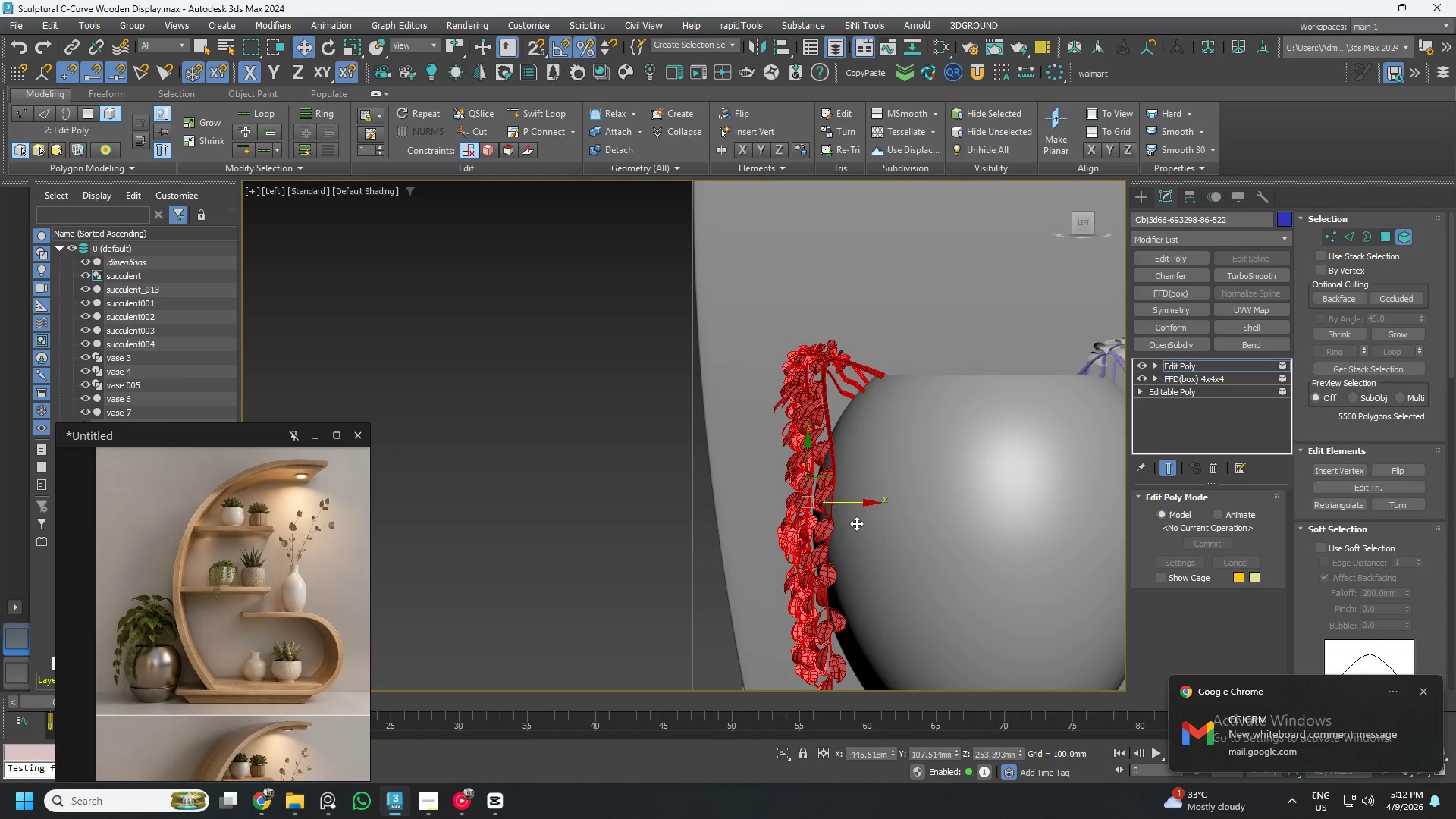 
key(E)
 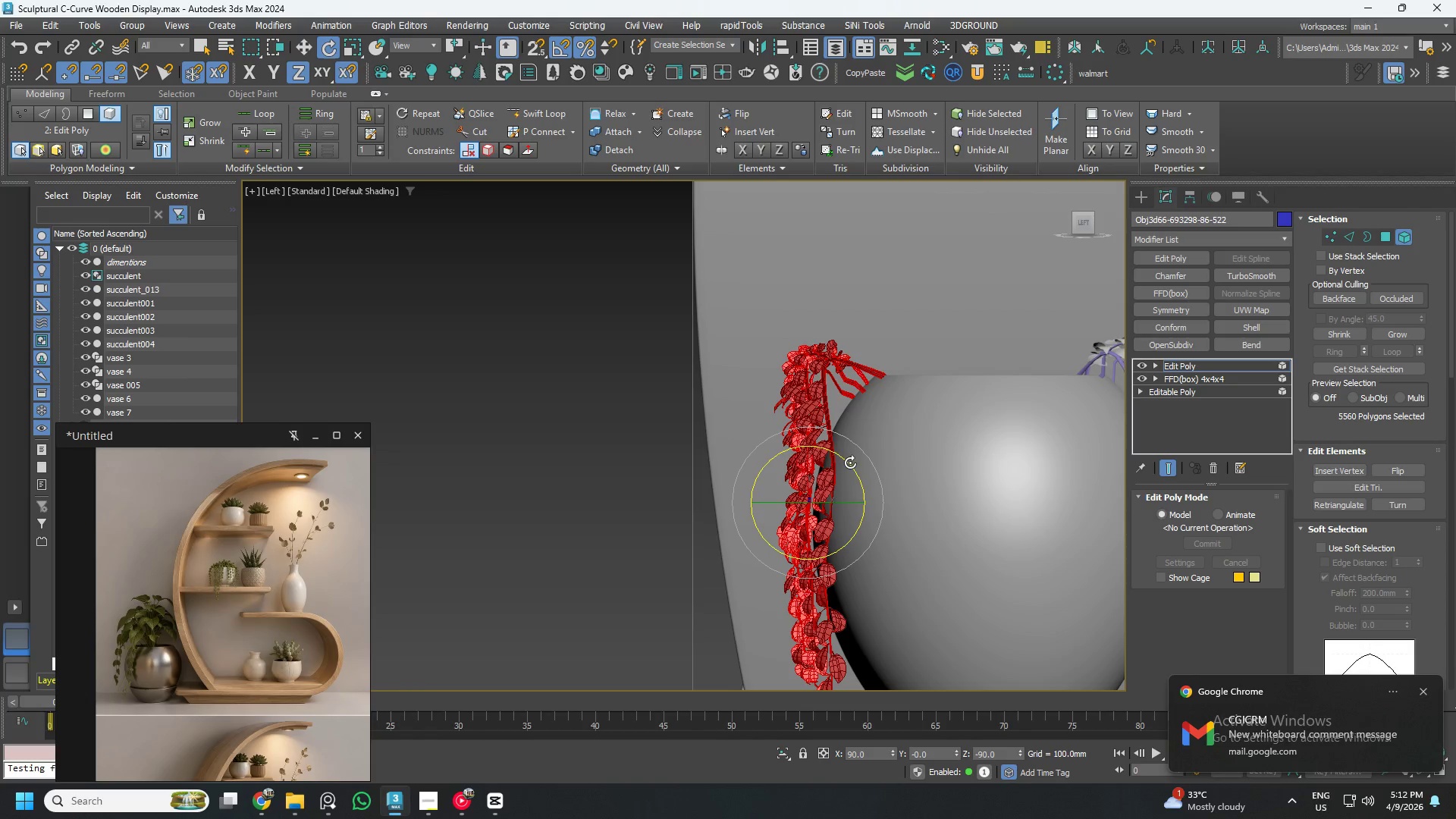 
left_click_drag(start_coordinate=[850, 463], to_coordinate=[856, 469])
 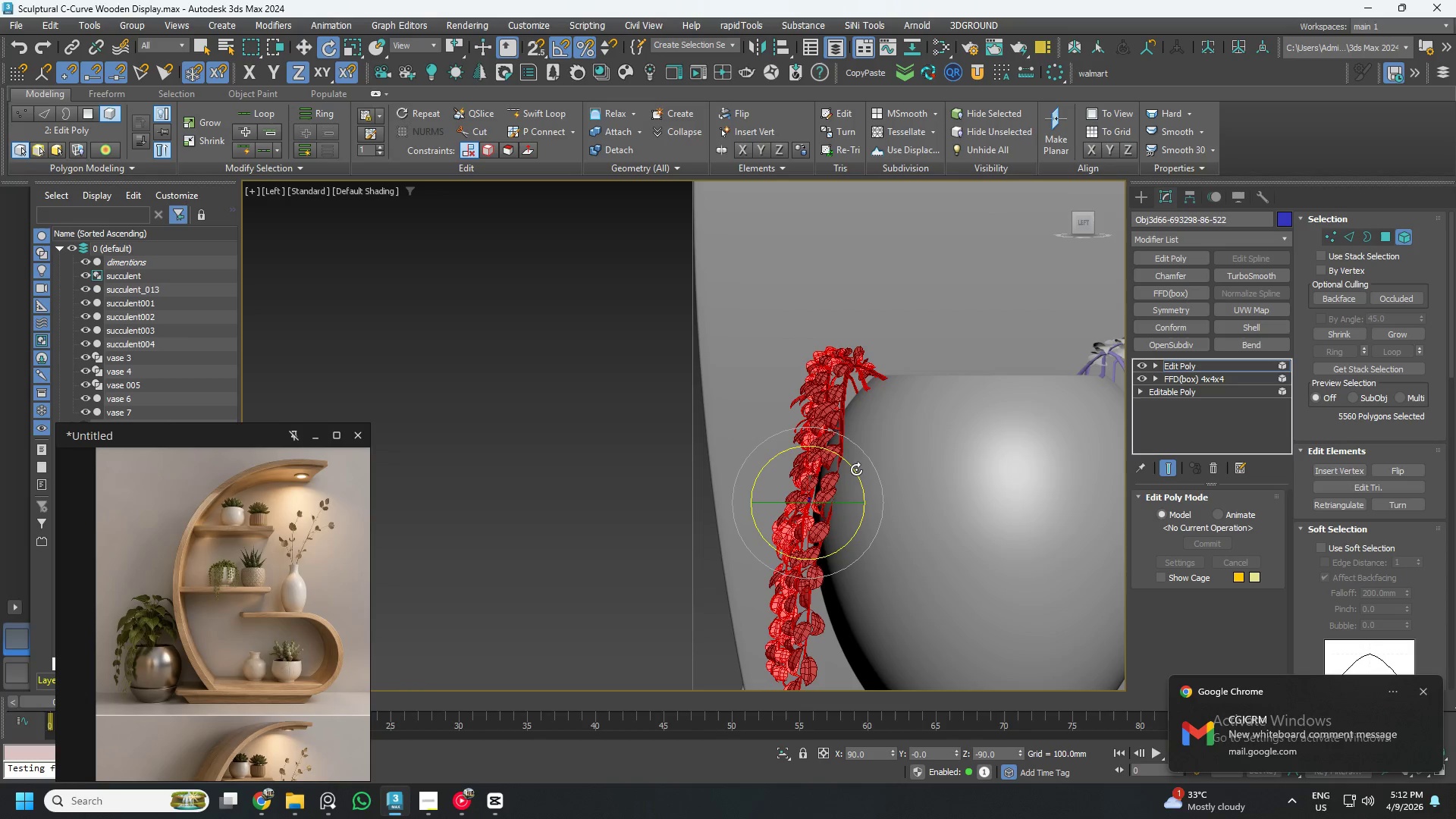 
key(W)
 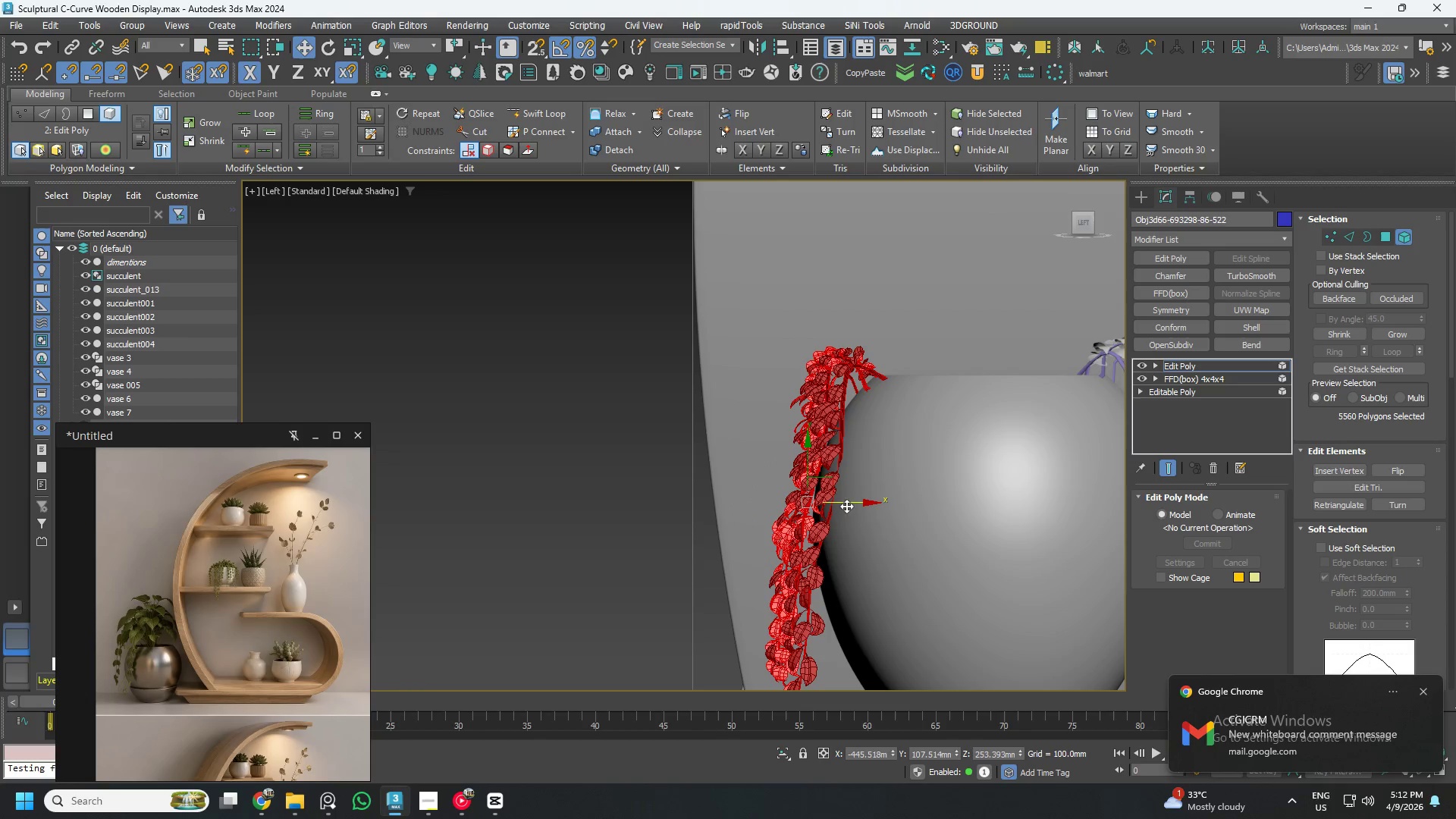 
left_click_drag(start_coordinate=[849, 502], to_coordinate=[843, 488])
 